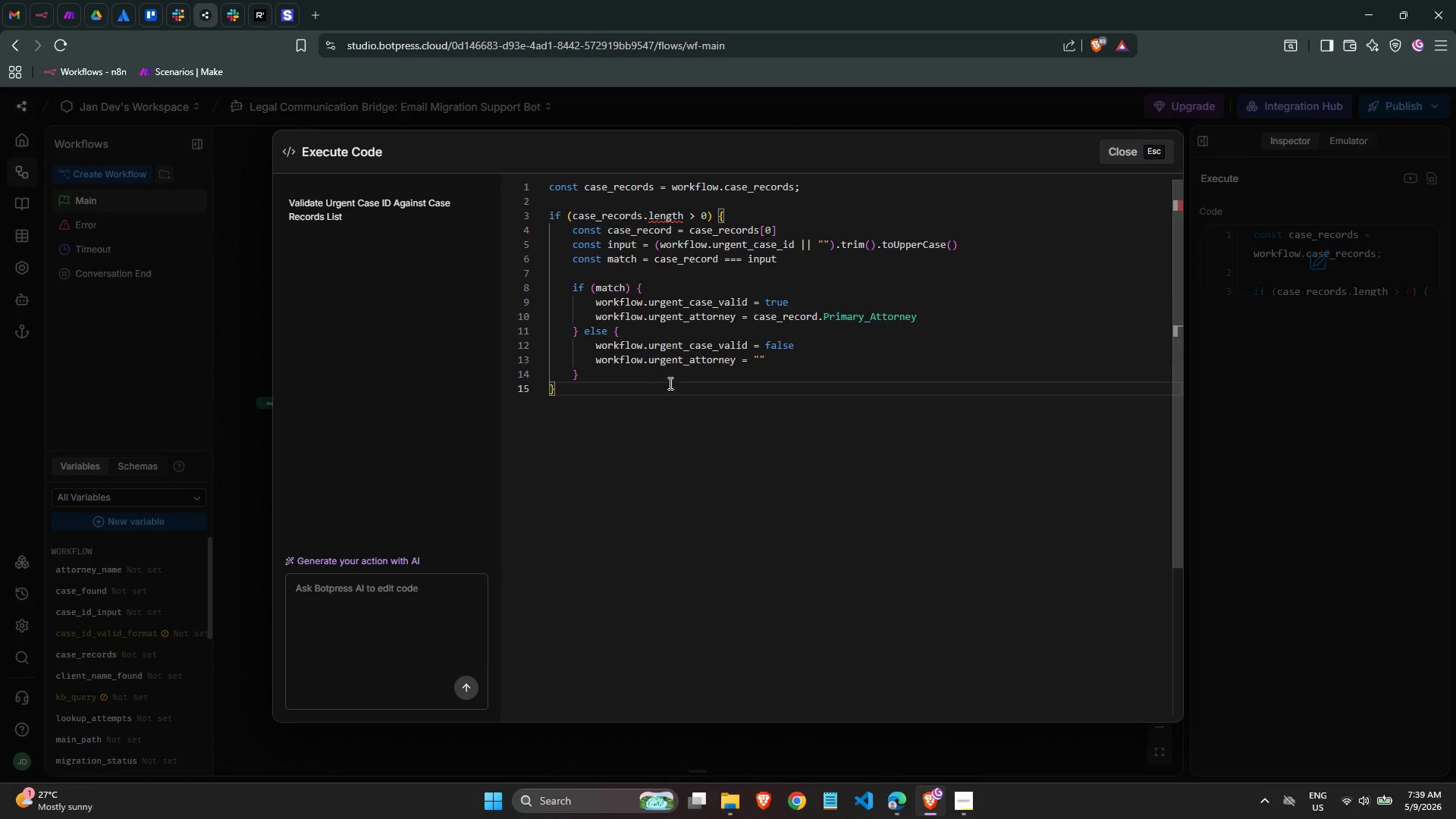 
left_click([664, 381])
 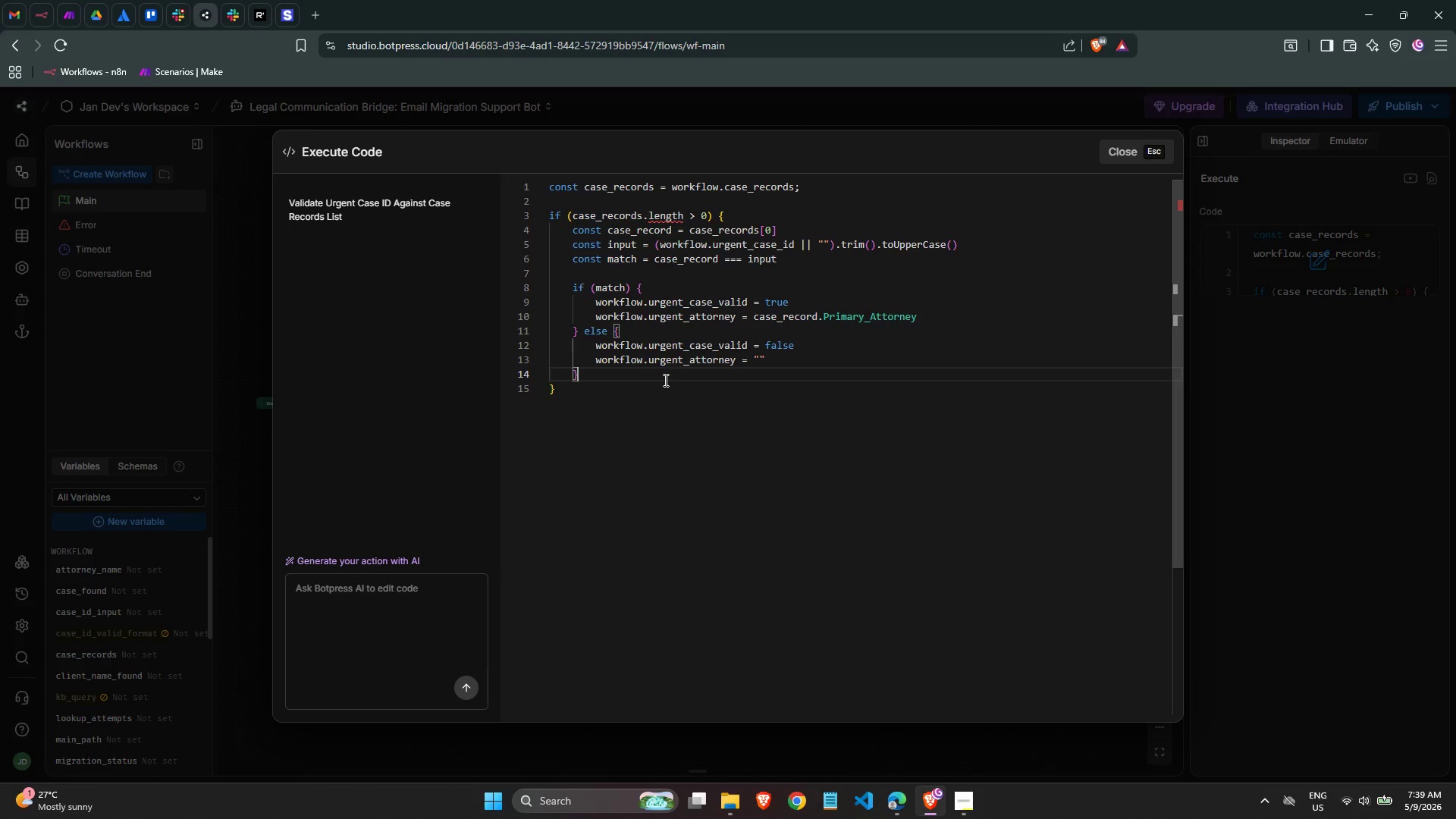 
wait(10.98)
 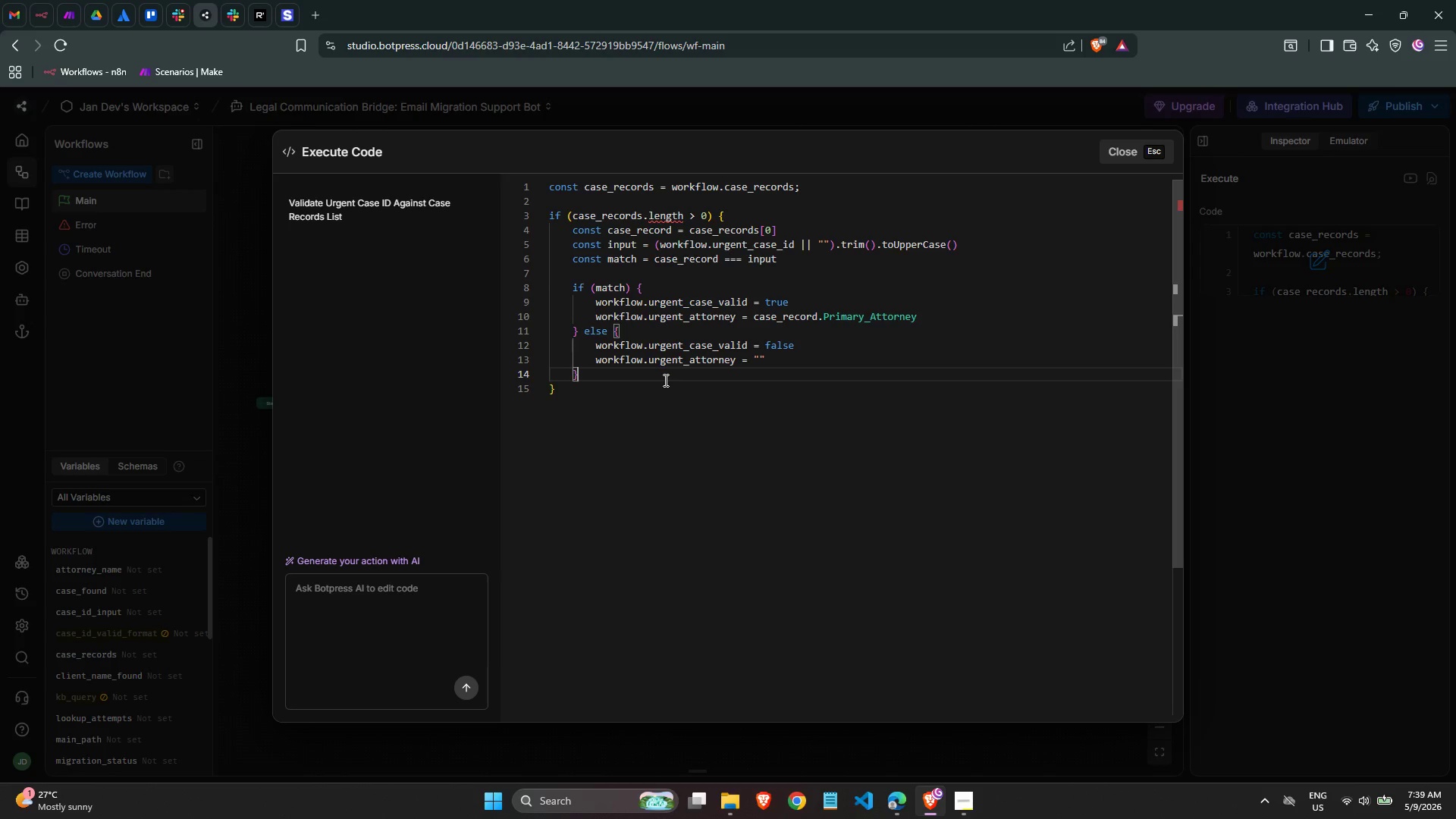 
left_click([1128, 146])
 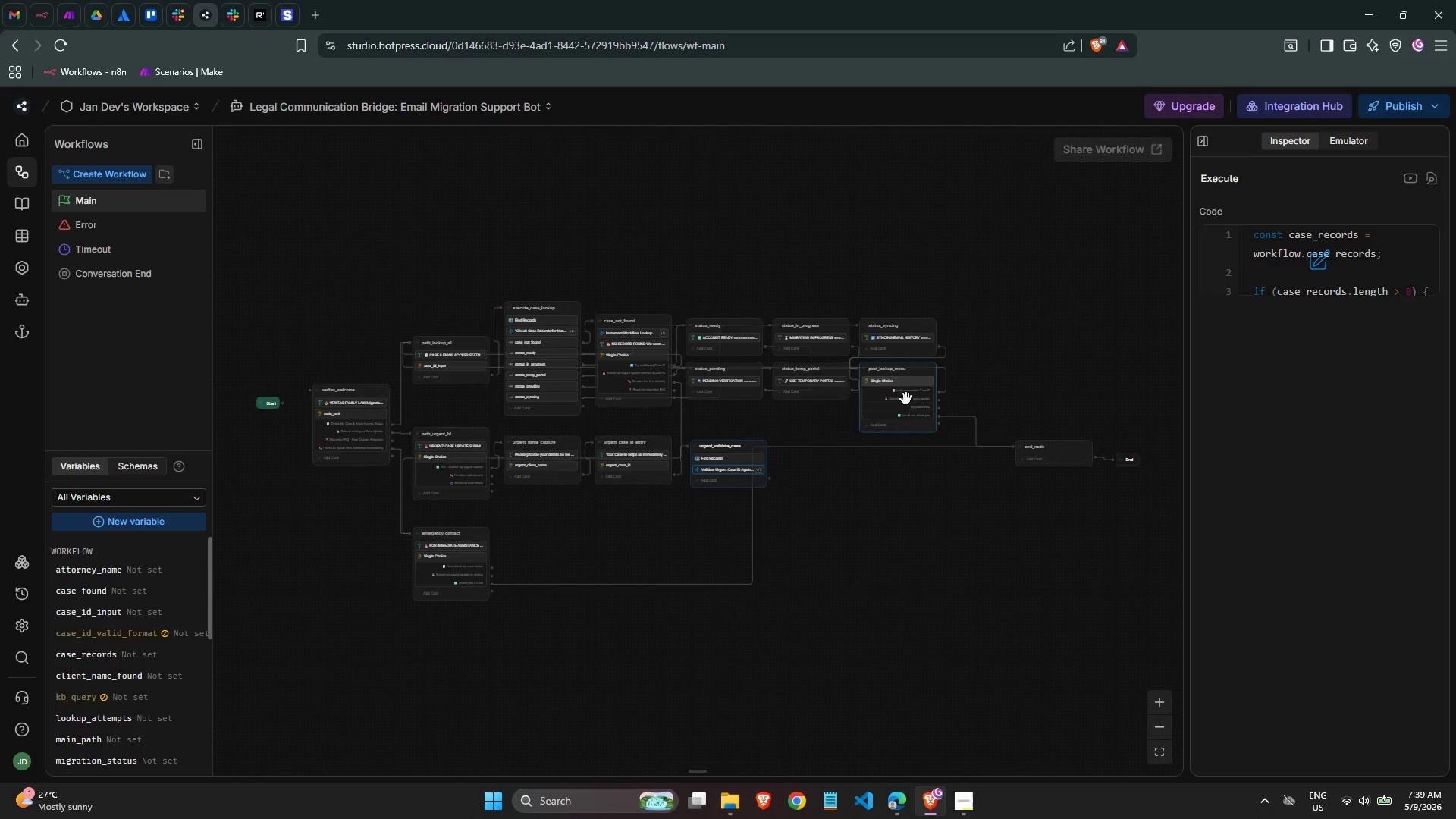 
scroll: coordinate [894, 511], scroll_direction: up, amount: 8.0
 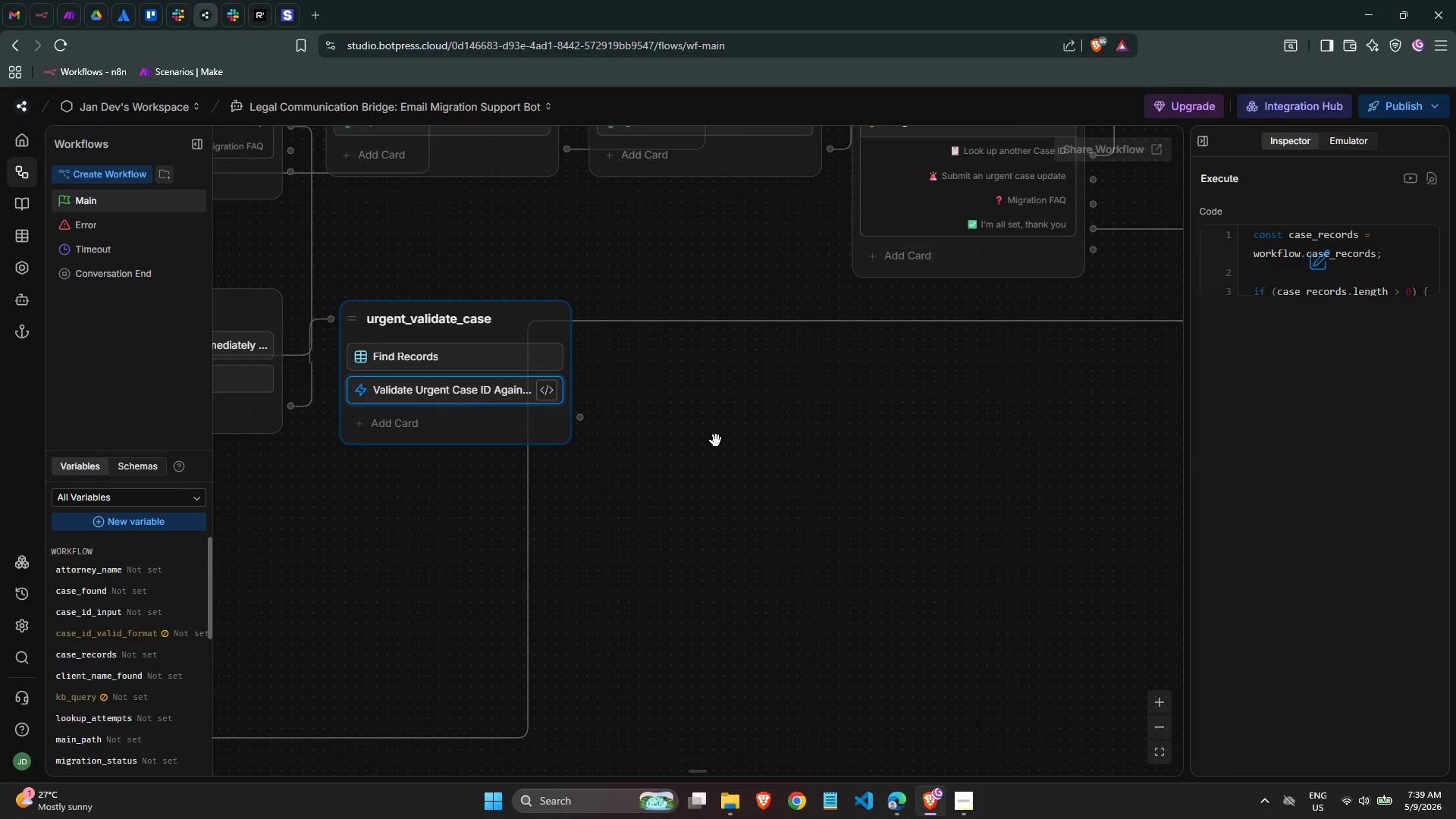 
wait(13.03)
 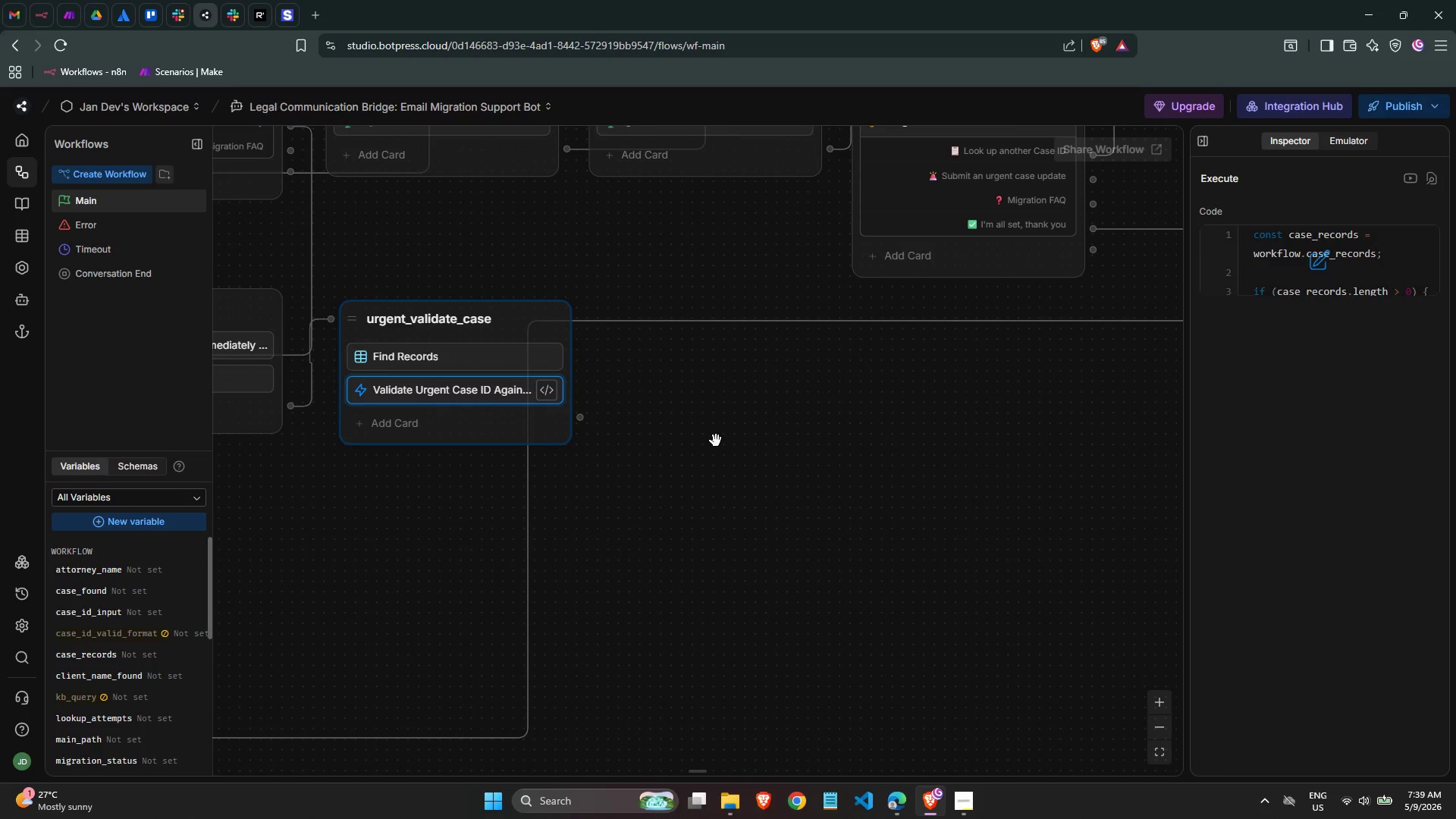 
scroll: coordinate [830, 672], scroll_direction: down, amount: 1.0
 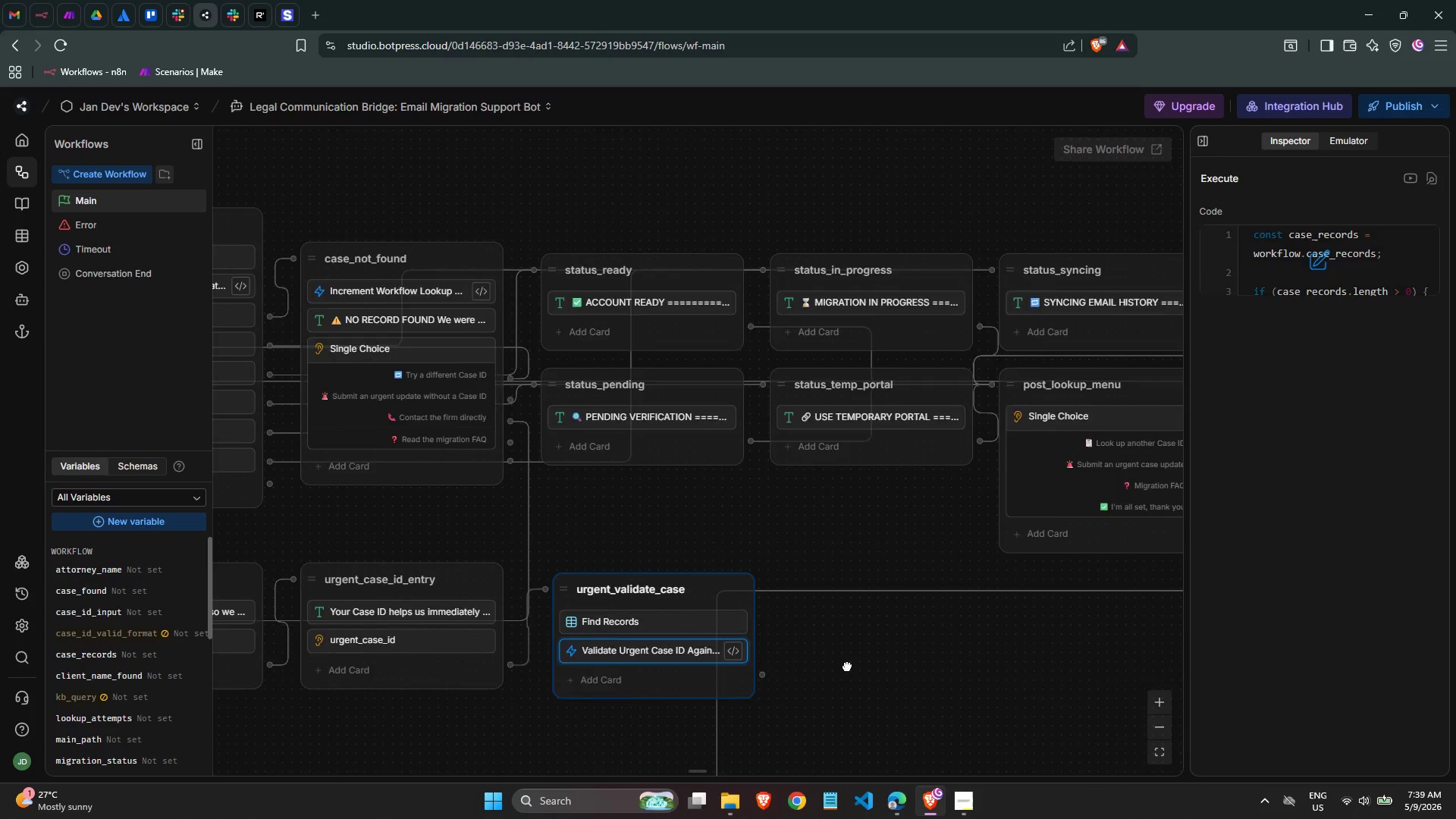 
mouse_move([1034, 637])
 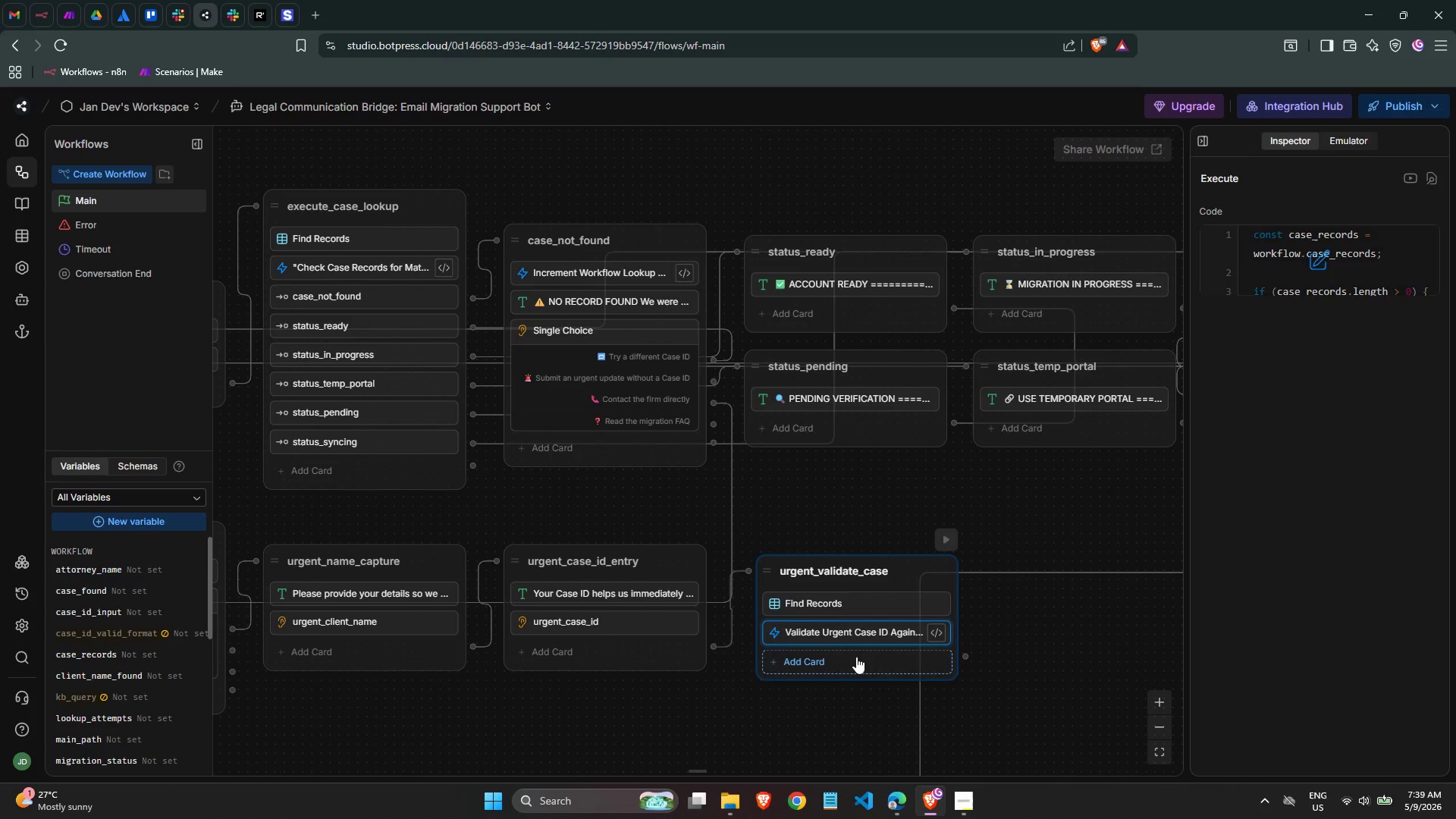 
left_click([856, 657])
 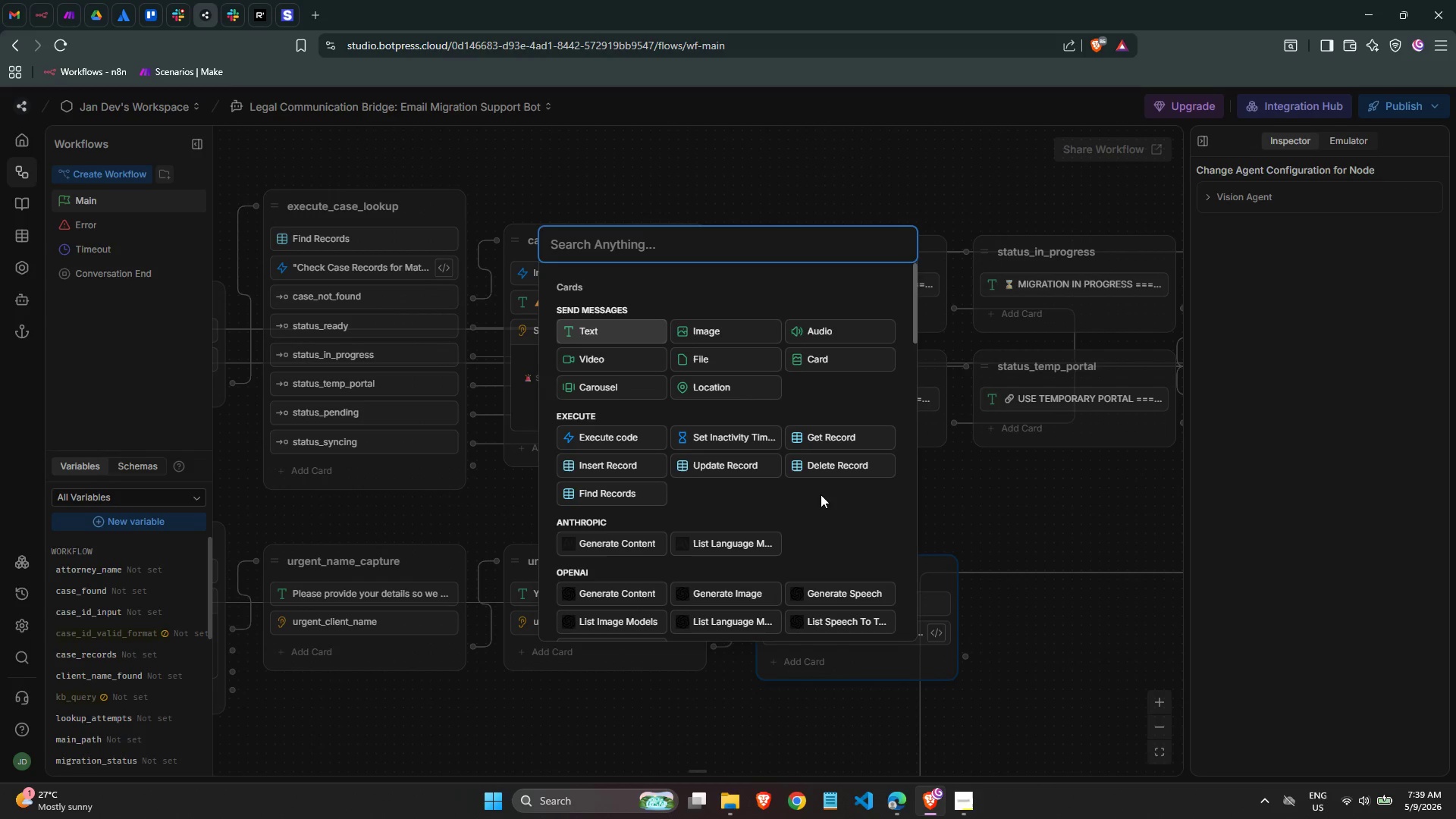 
wait(9.99)
 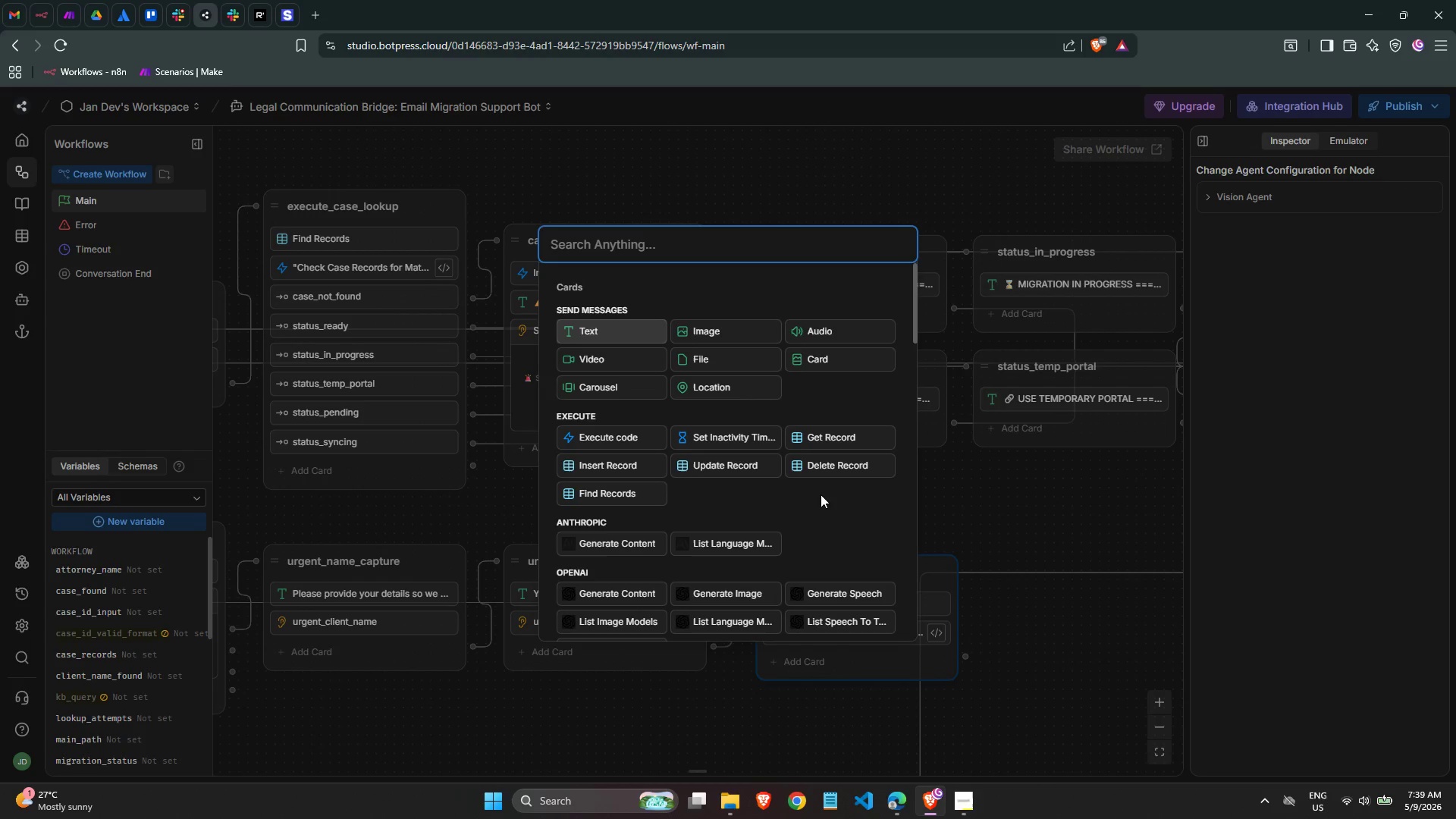 
left_click([585, 334])
 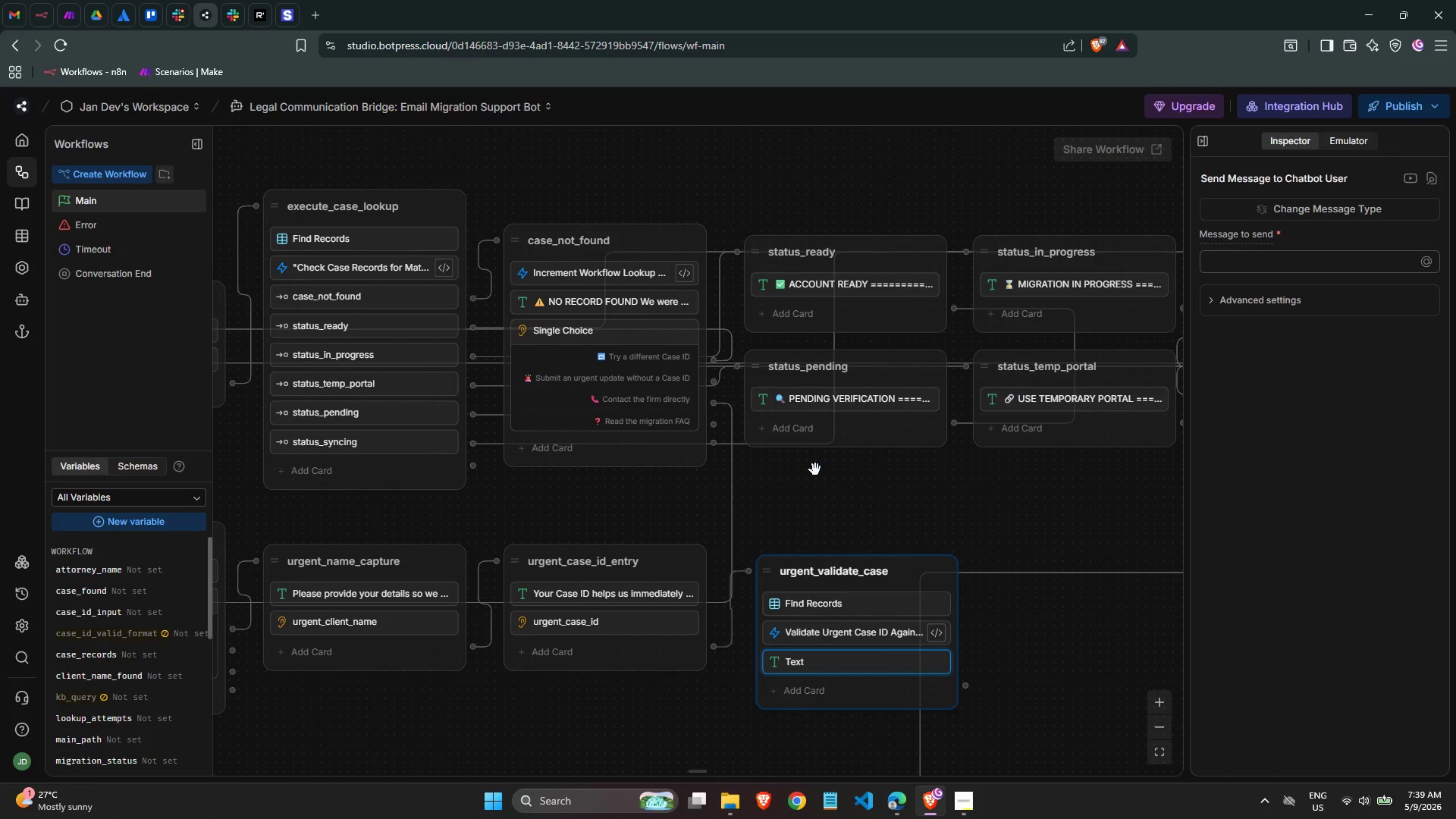 
mouse_move([874, 678])
 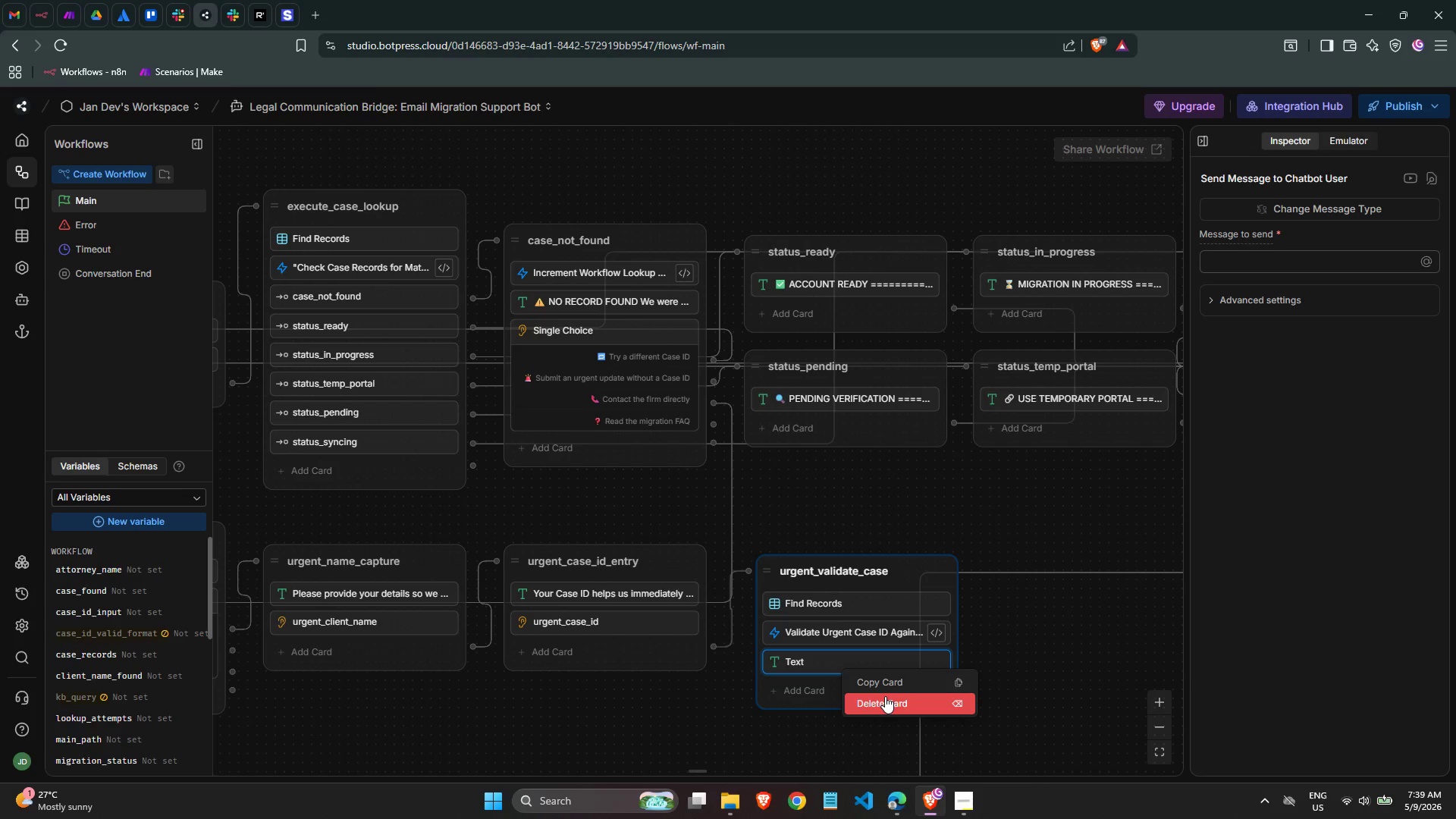 
left_click([885, 696])
 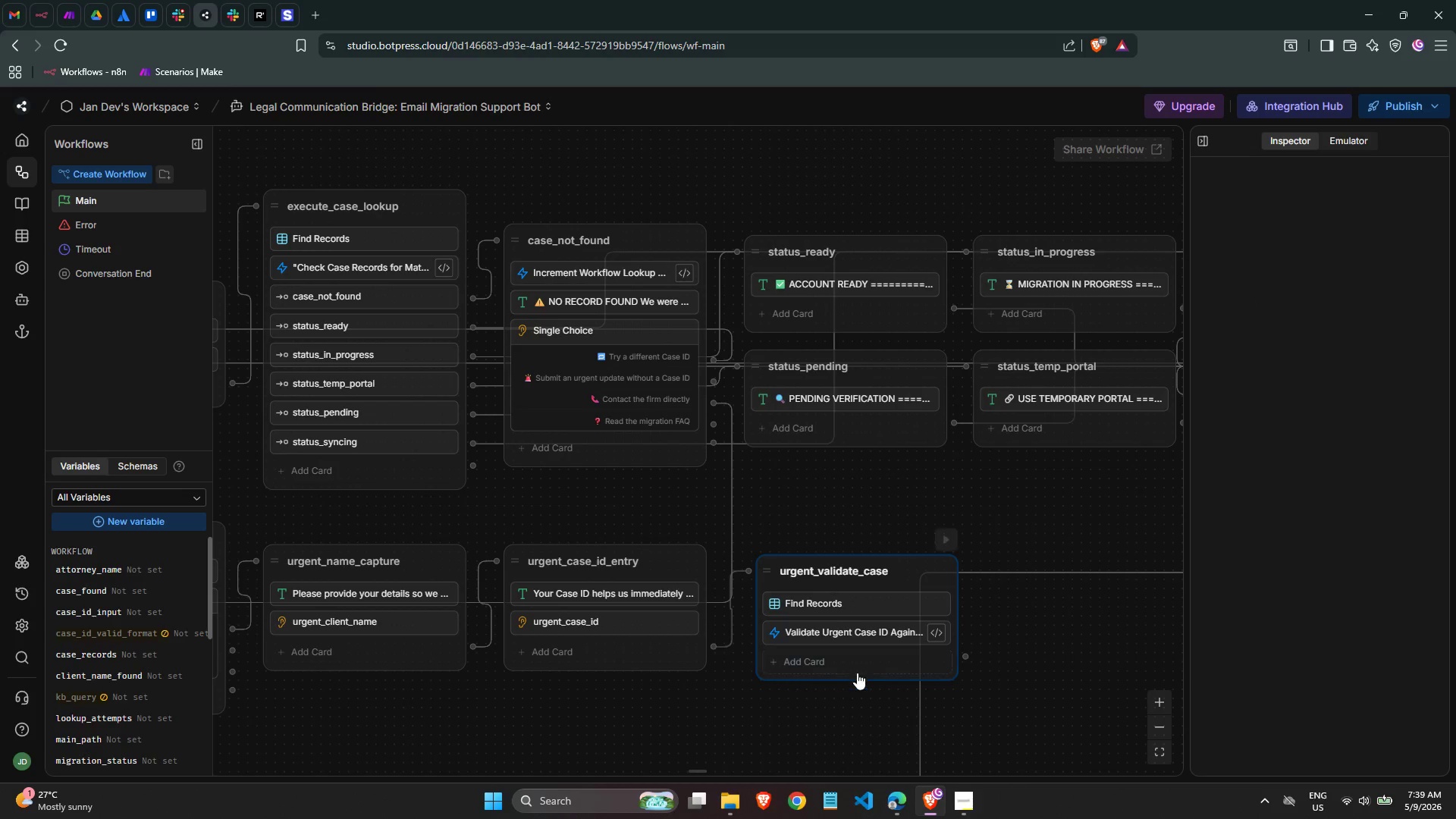 
left_click([852, 666])
 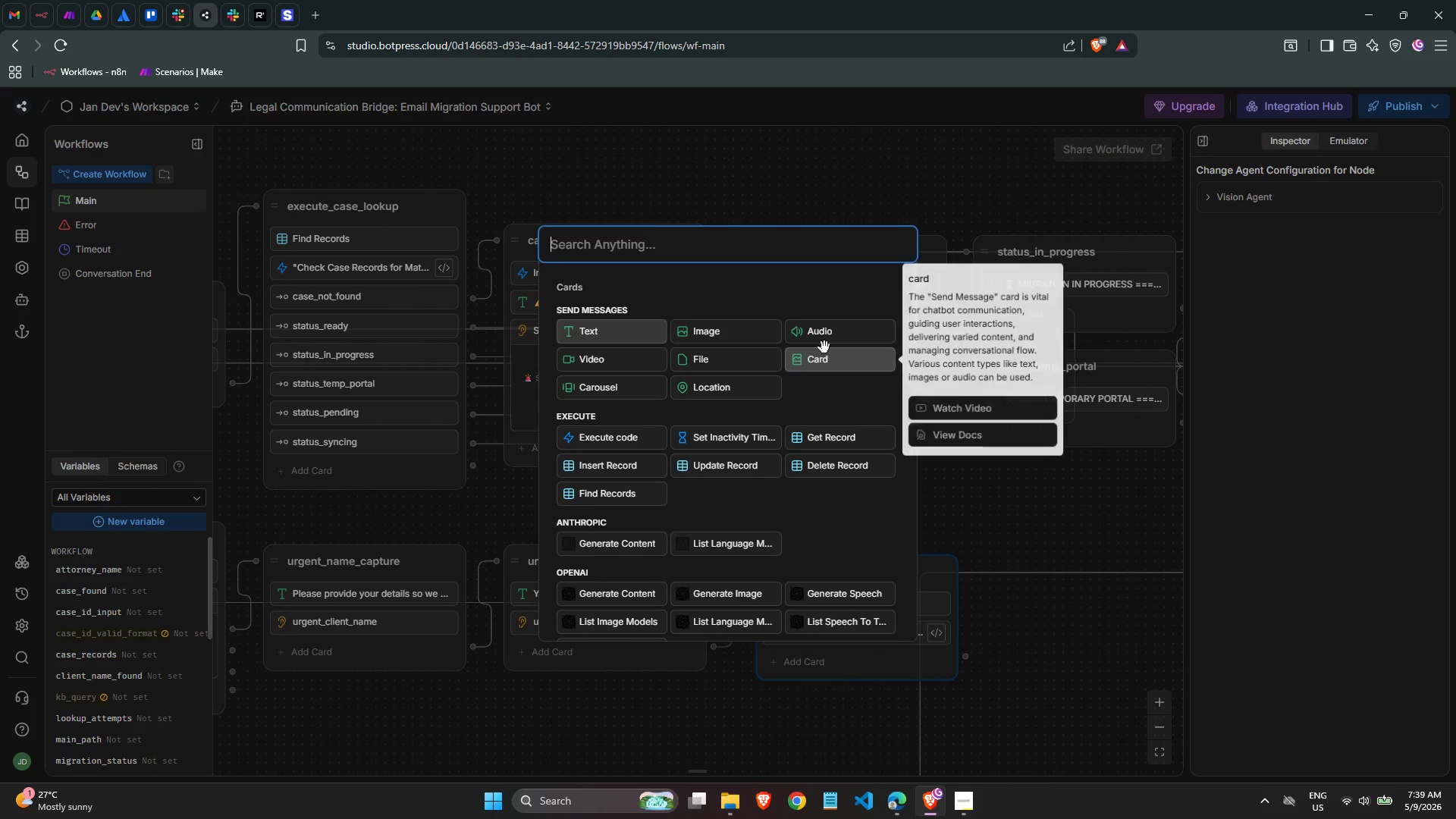 
type(expre)
 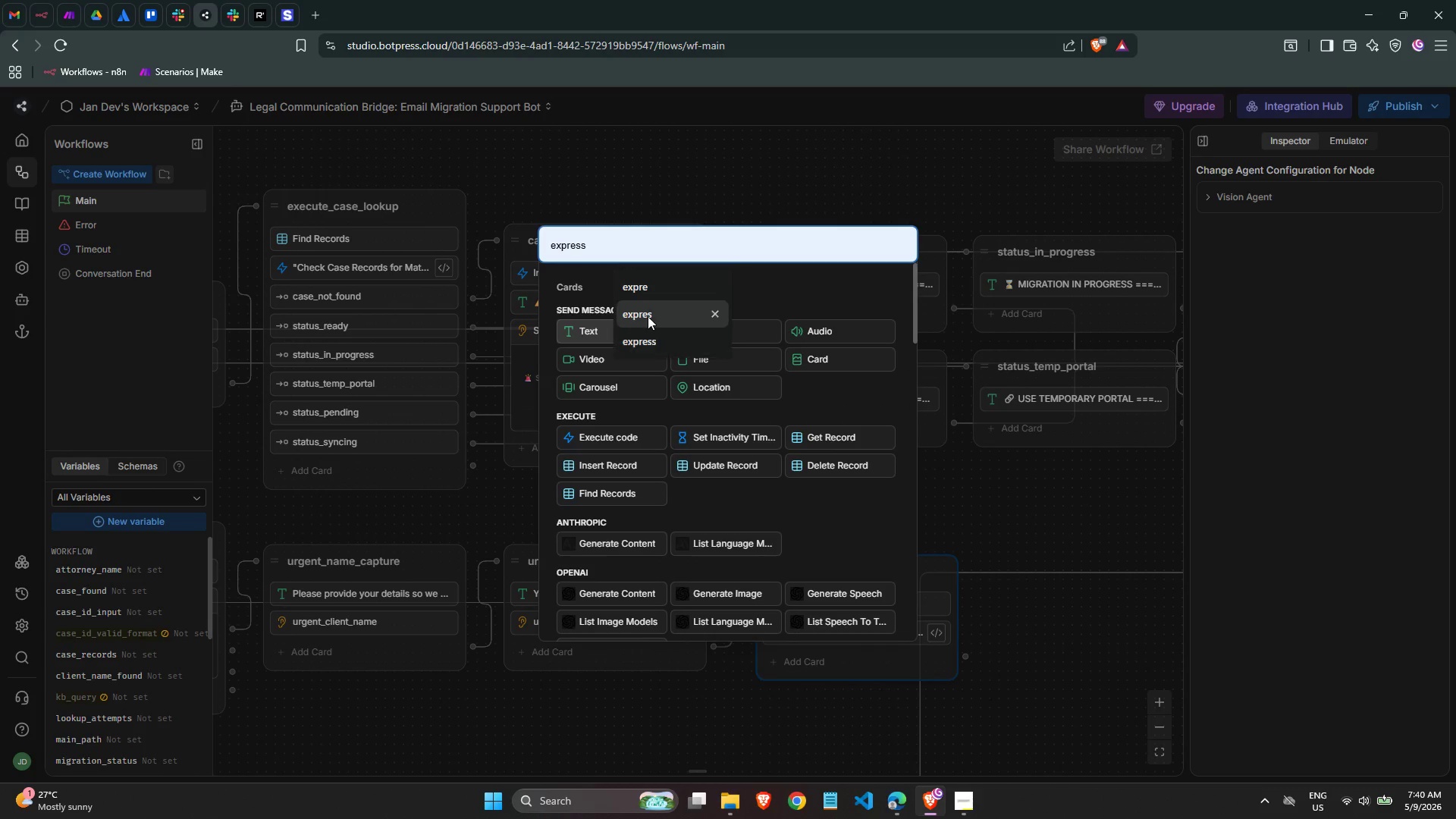 
left_click([643, 250])
 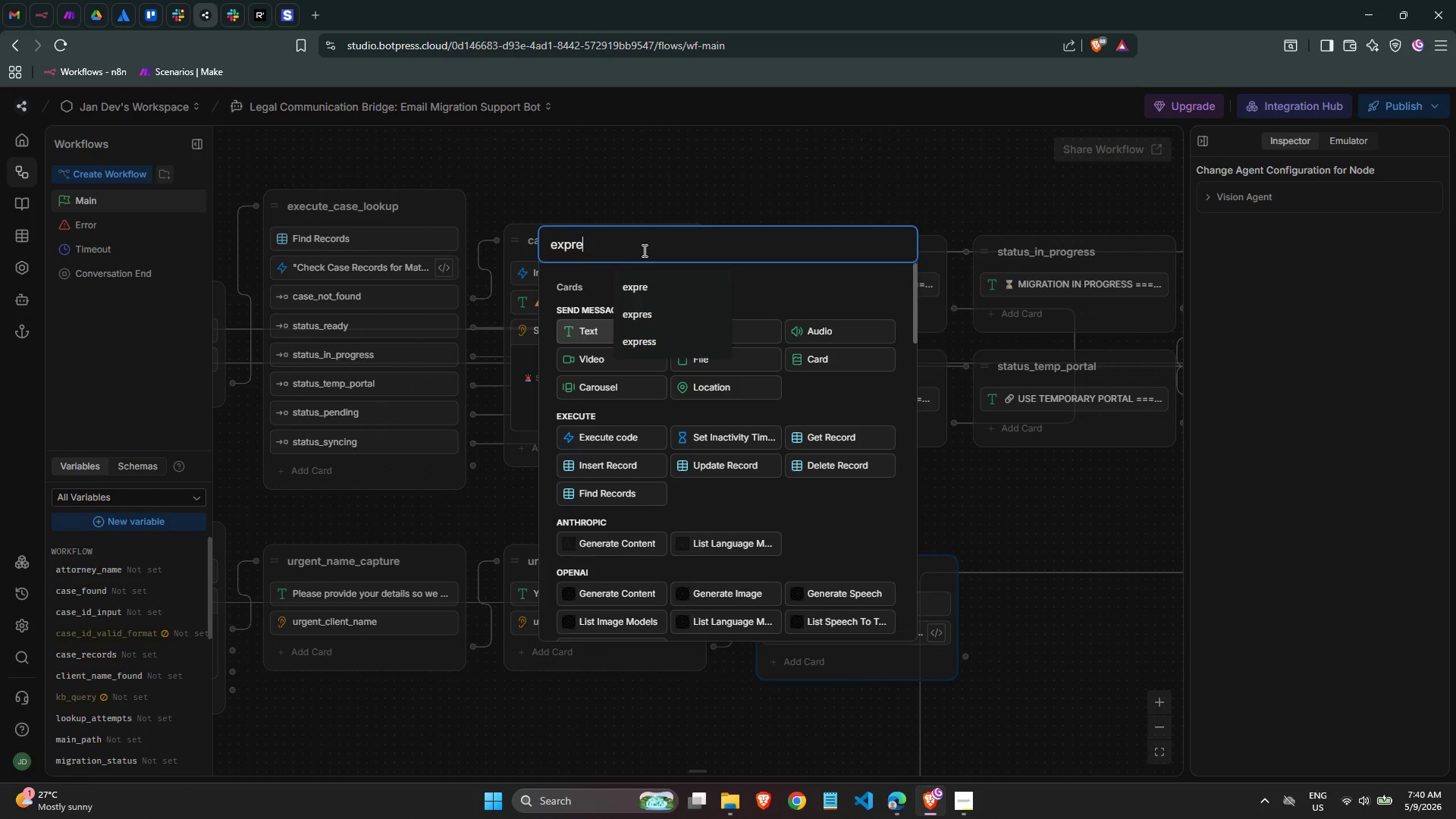 
key(S)
 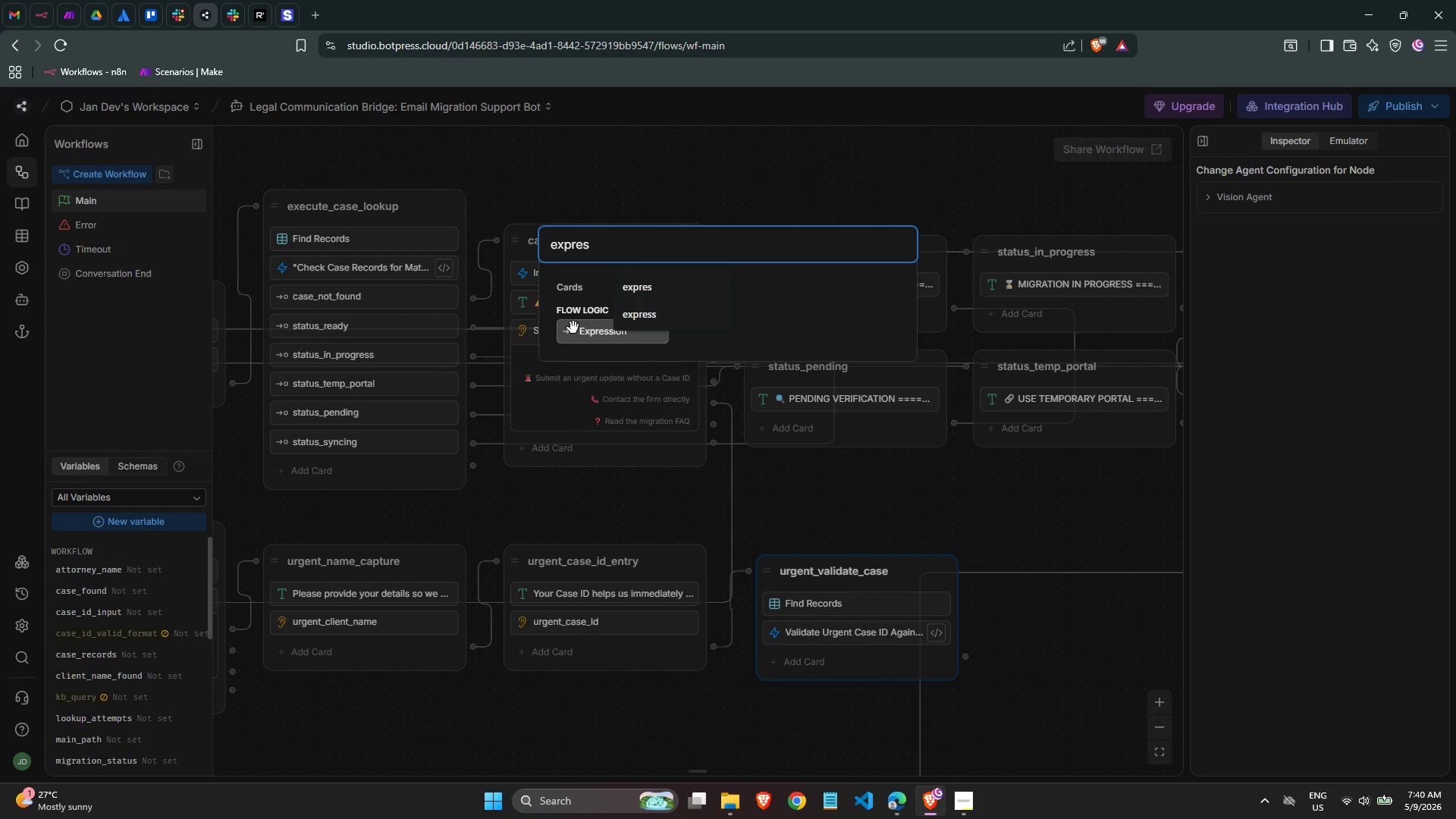 
left_click([576, 334])
 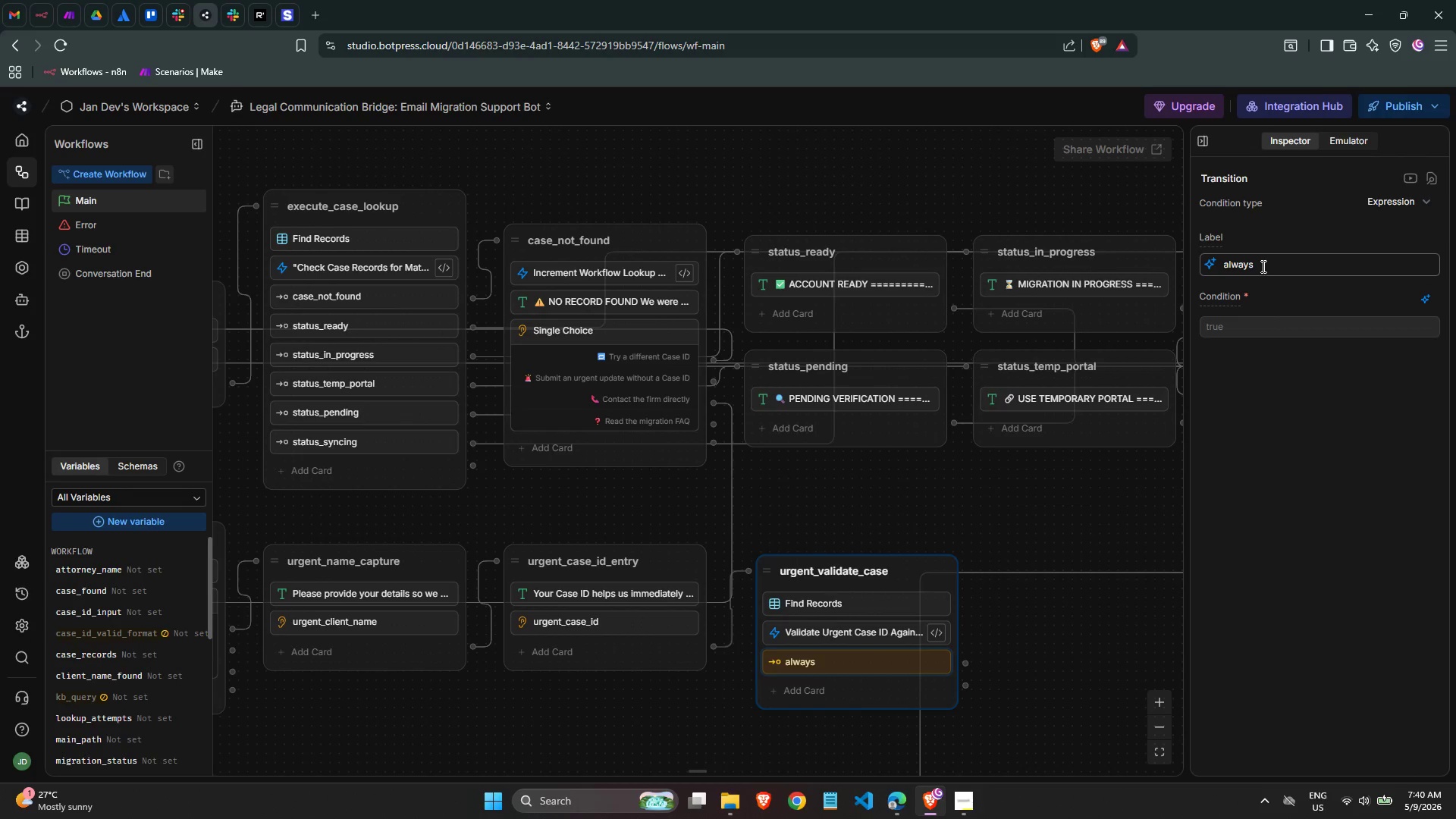 
left_click([1427, 303])
 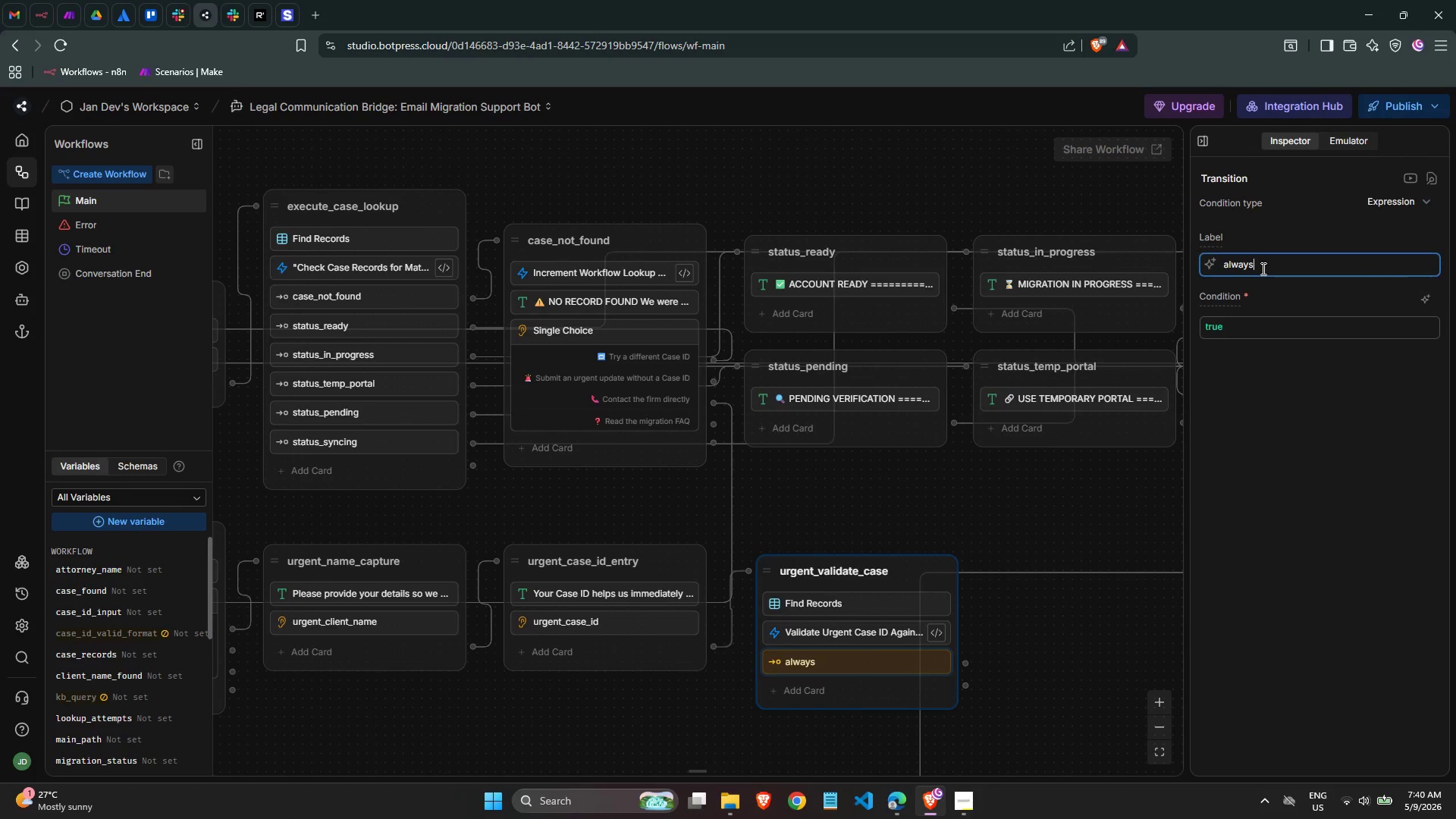 
double_click([1262, 268])
 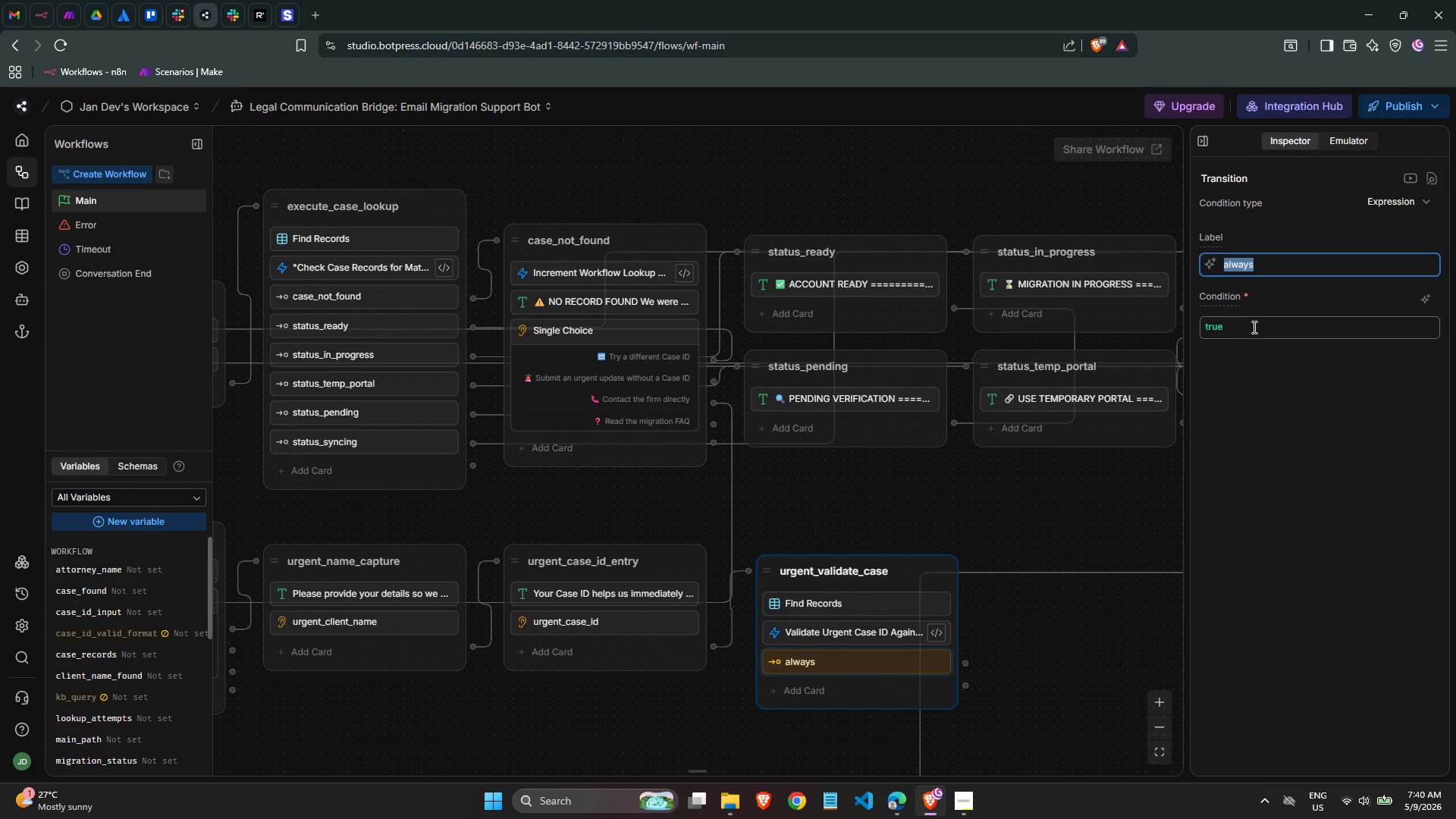 
double_click([1253, 327])
 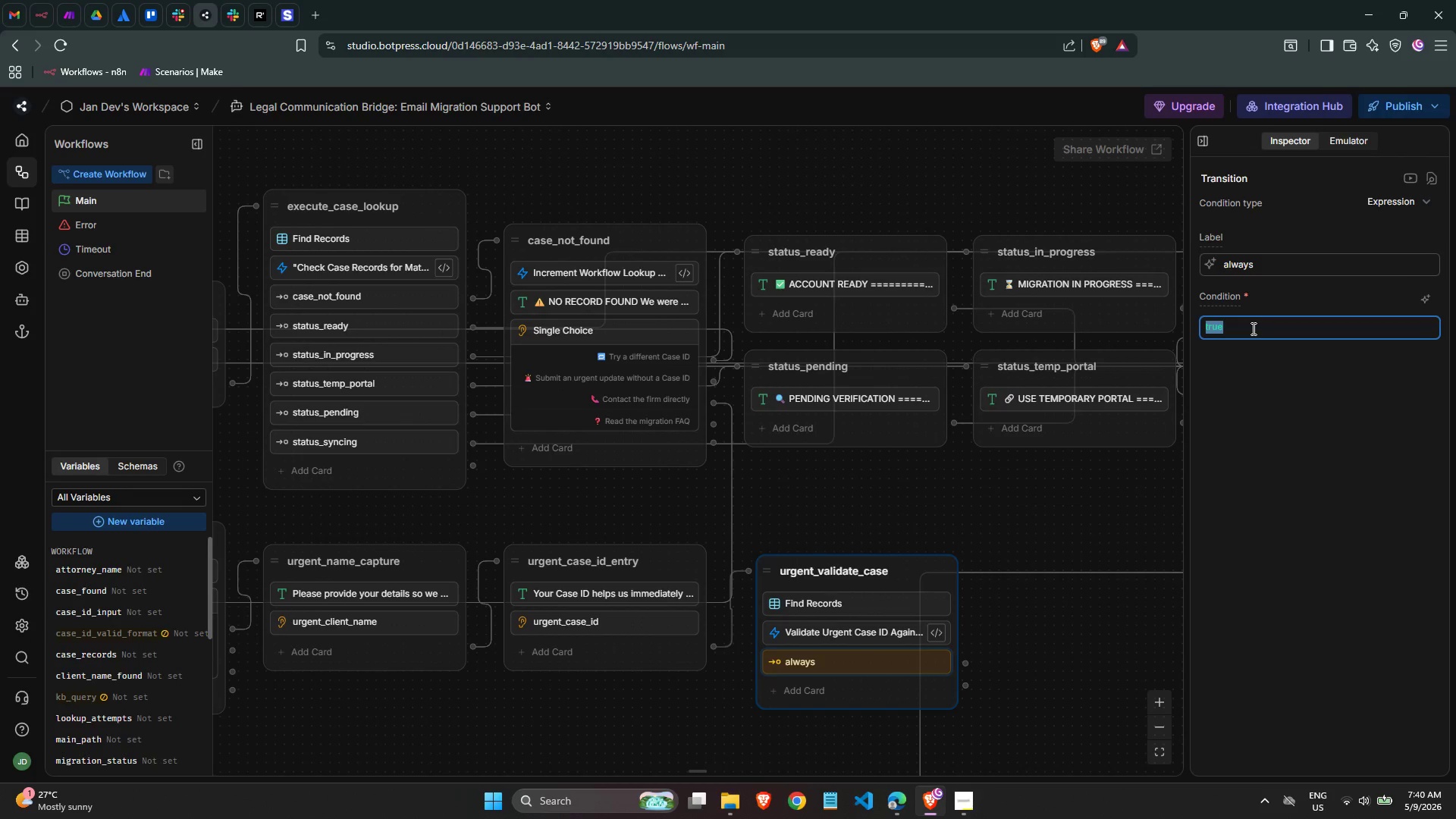 
key(Backspace)
 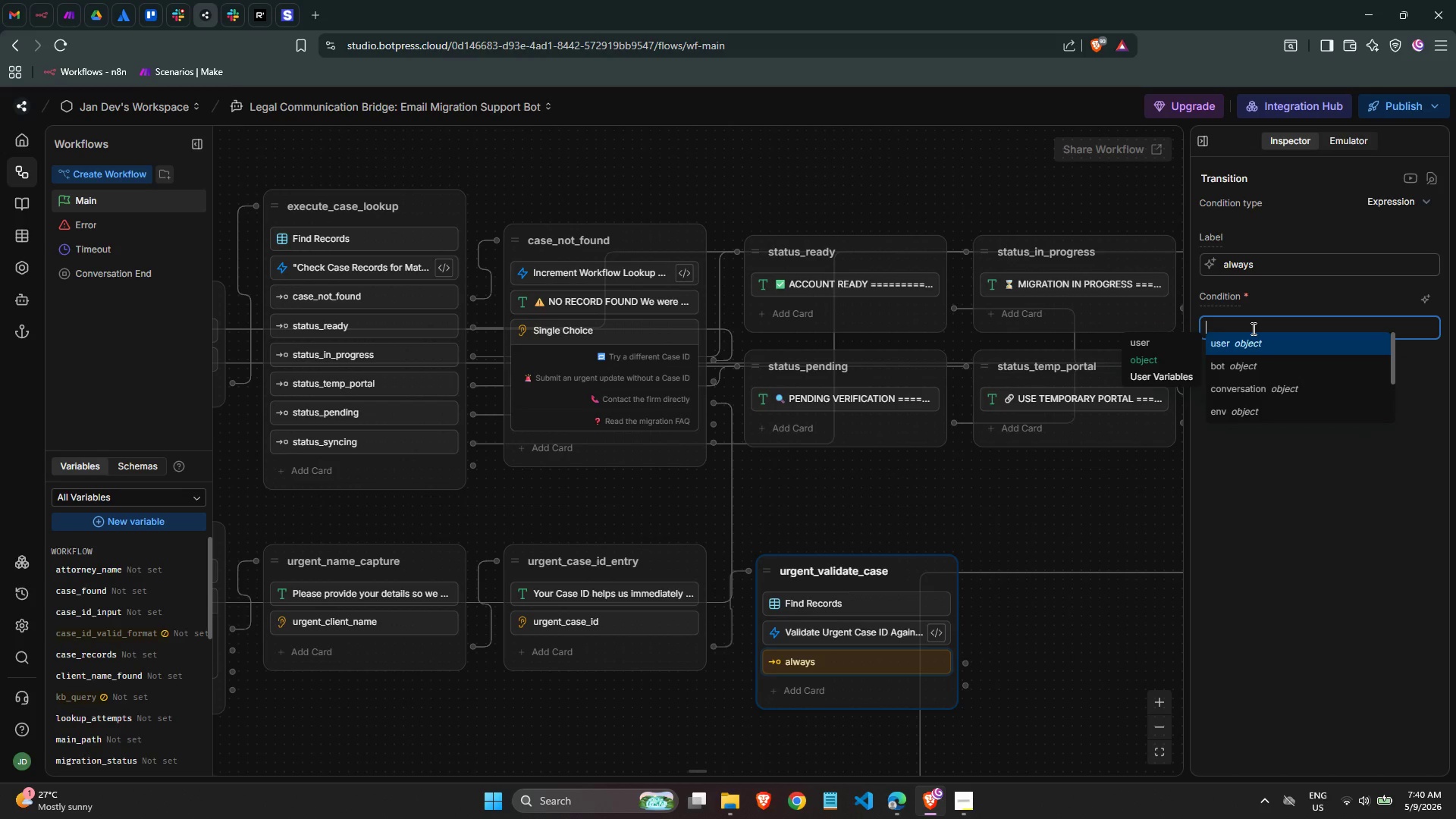 
wait(21.34)
 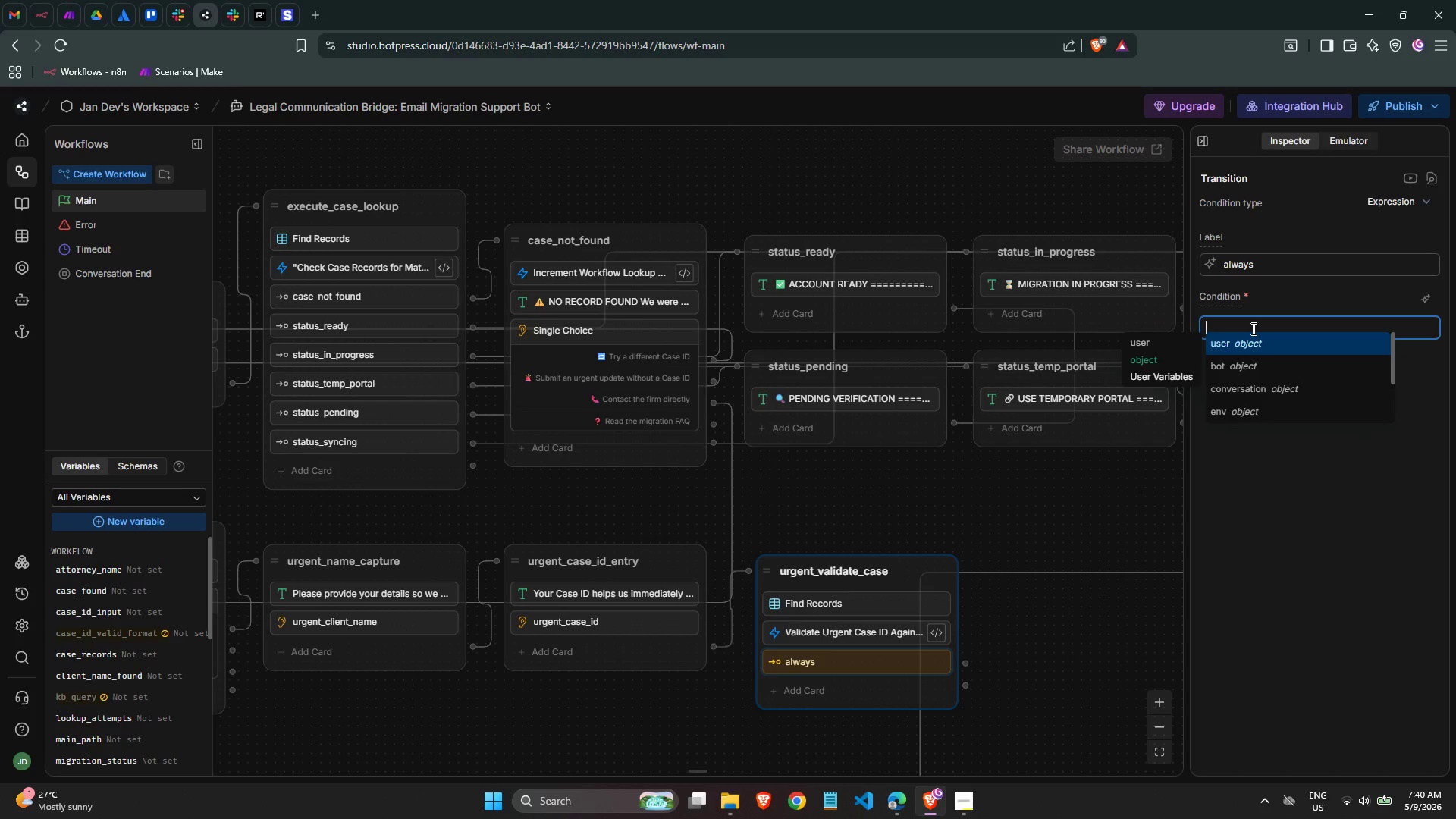 
type(work)
 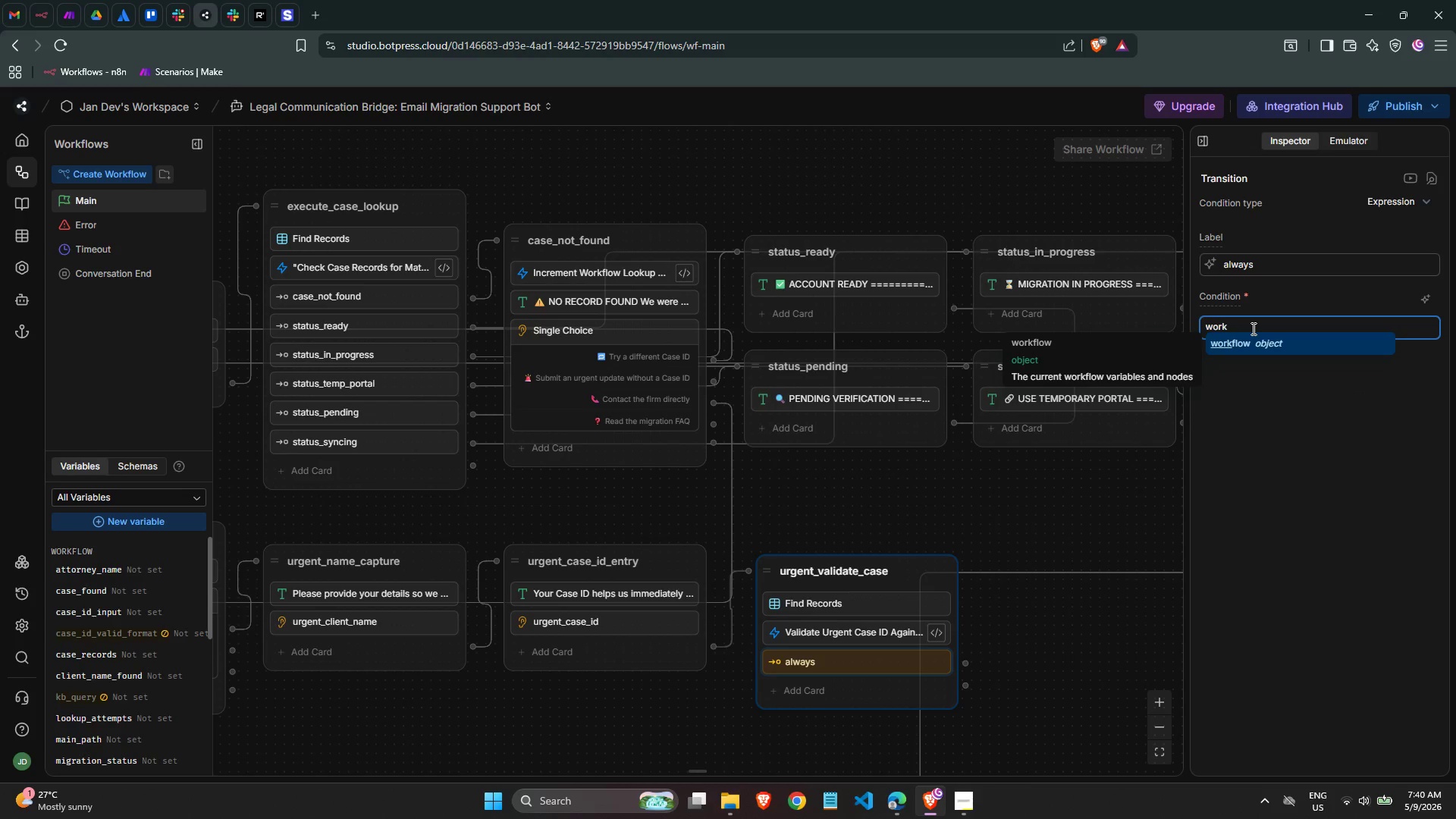 
key(Enter)
 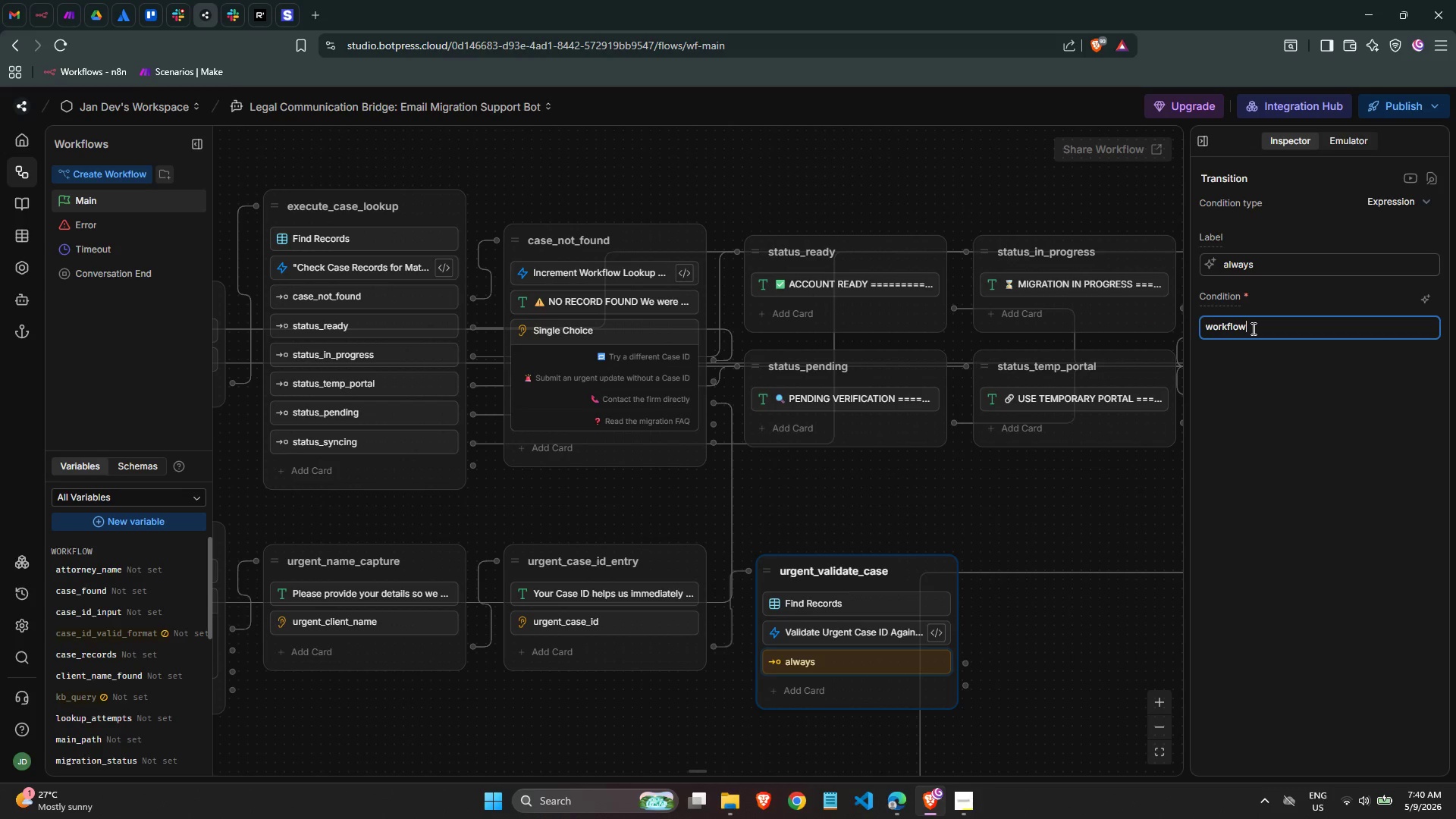 
type(.urgent_case)
 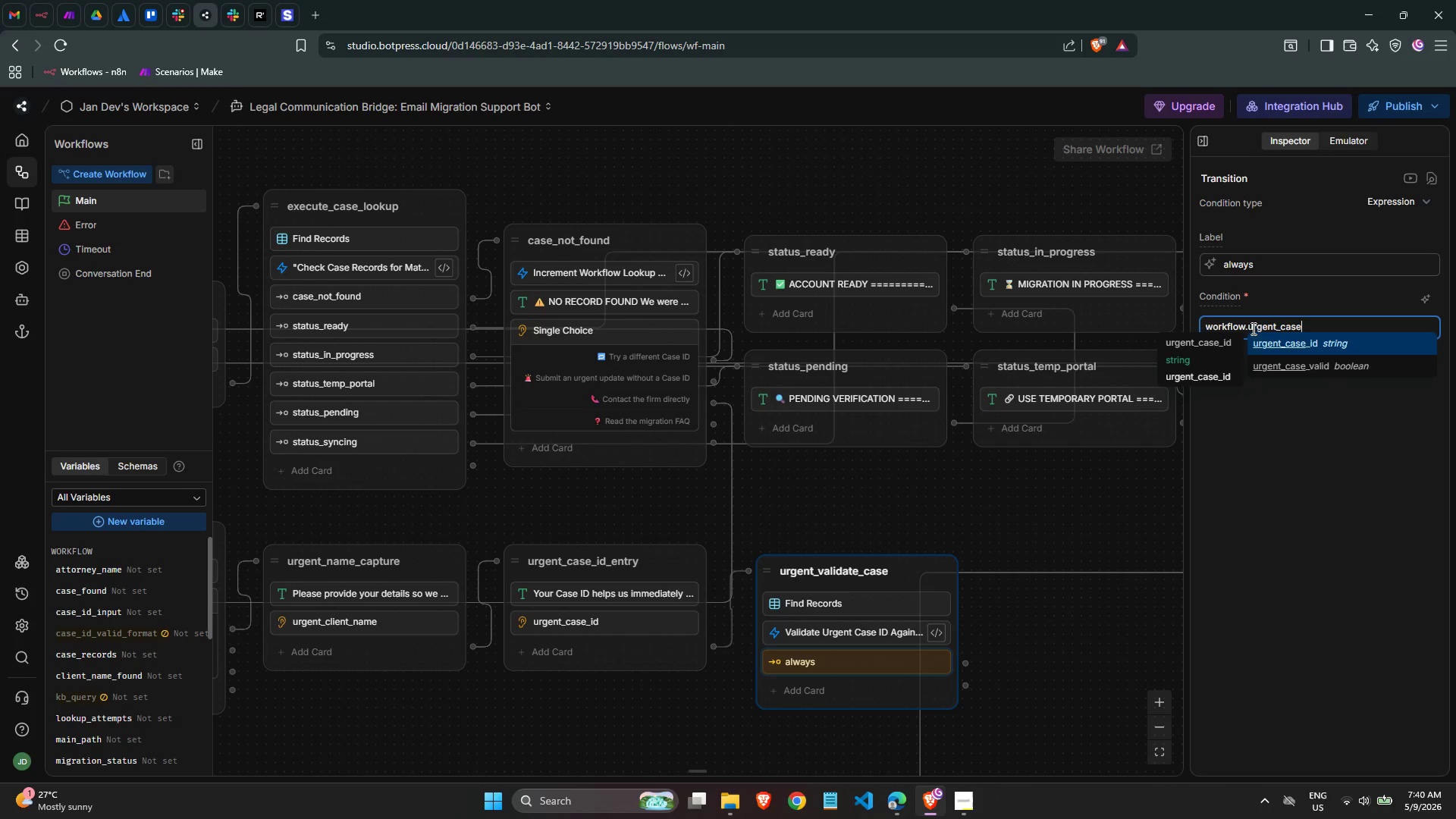 
wait(18.27)
 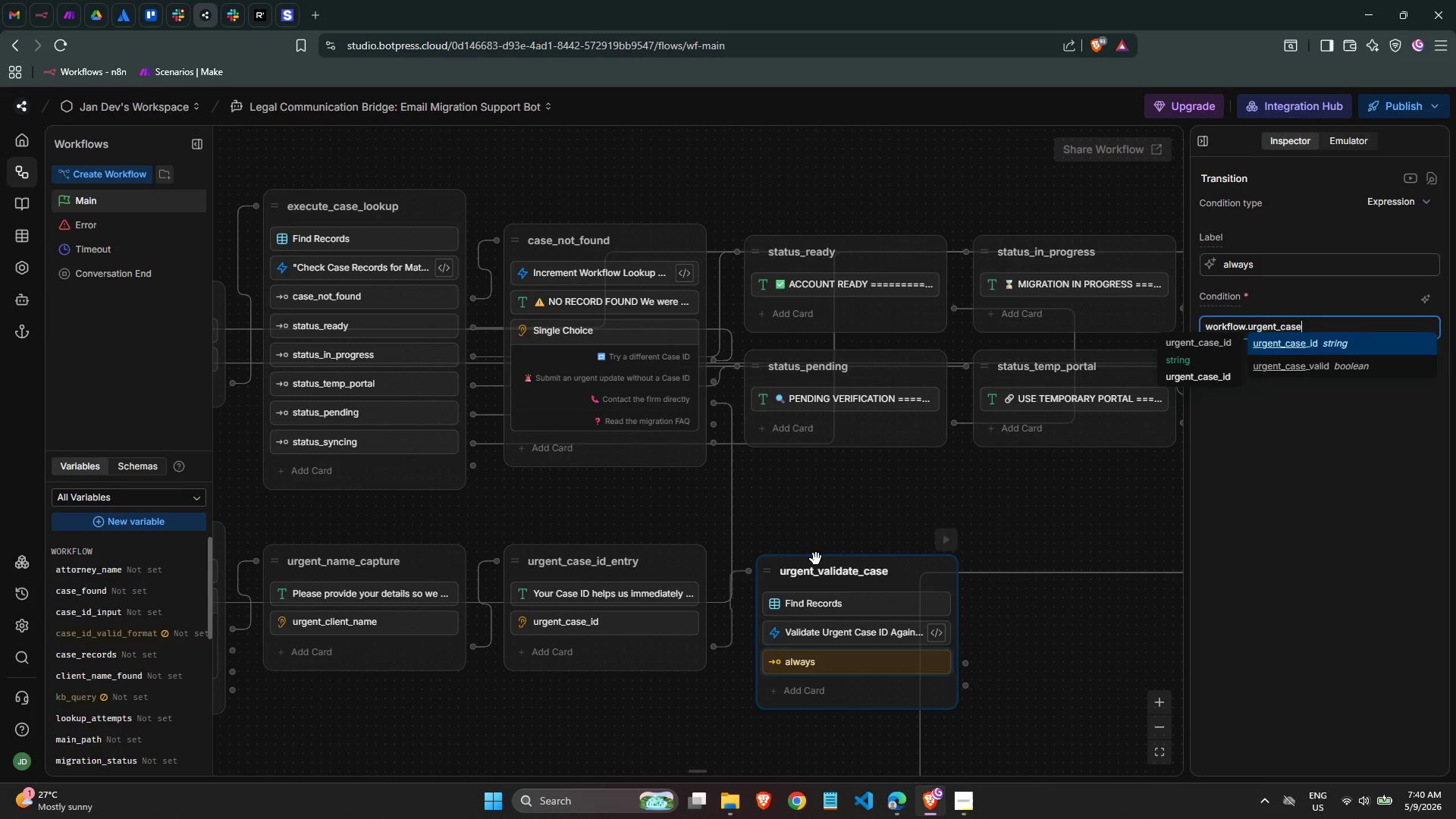 
left_click([1328, 369])
 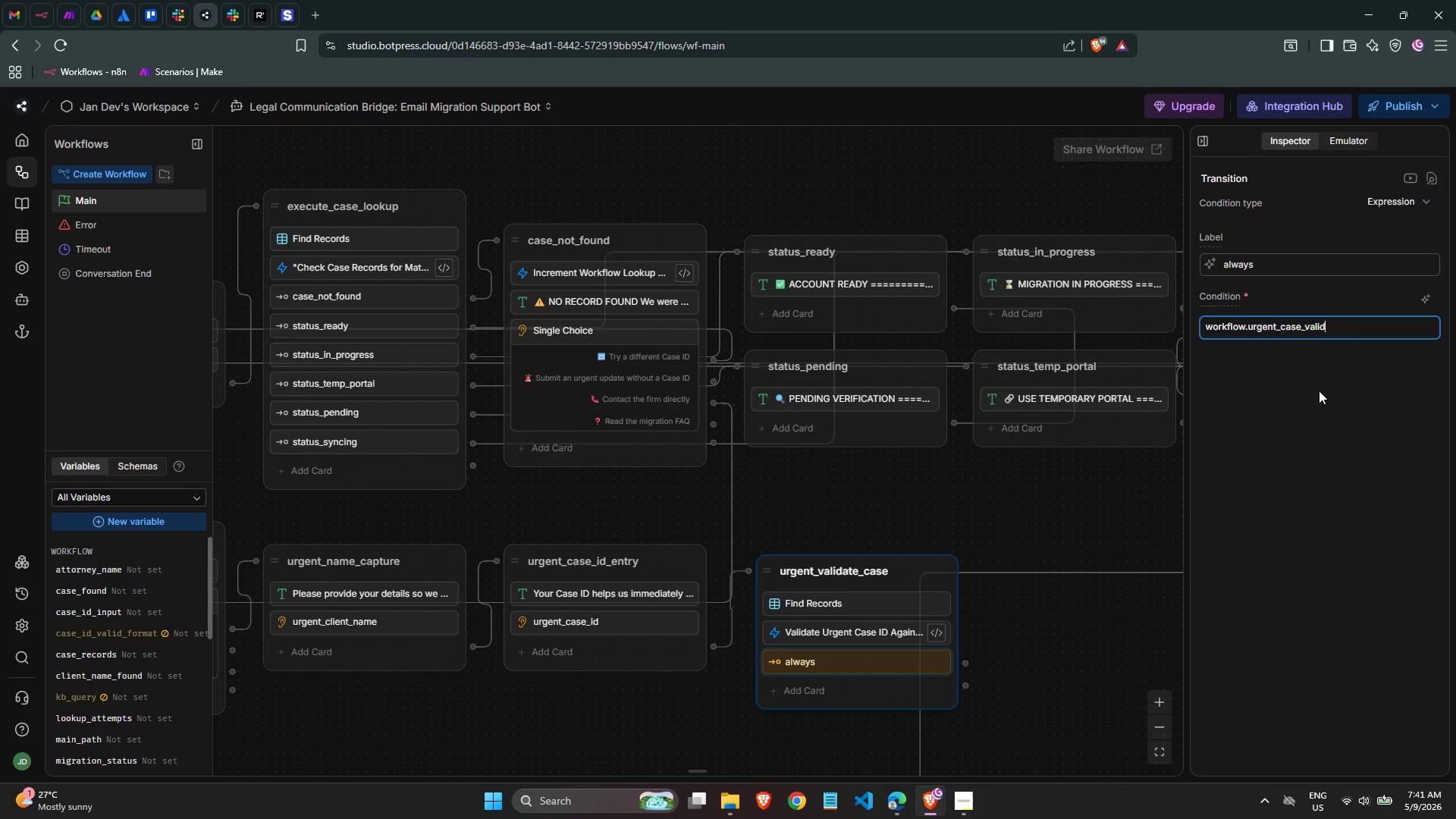 
wait(10.25)
 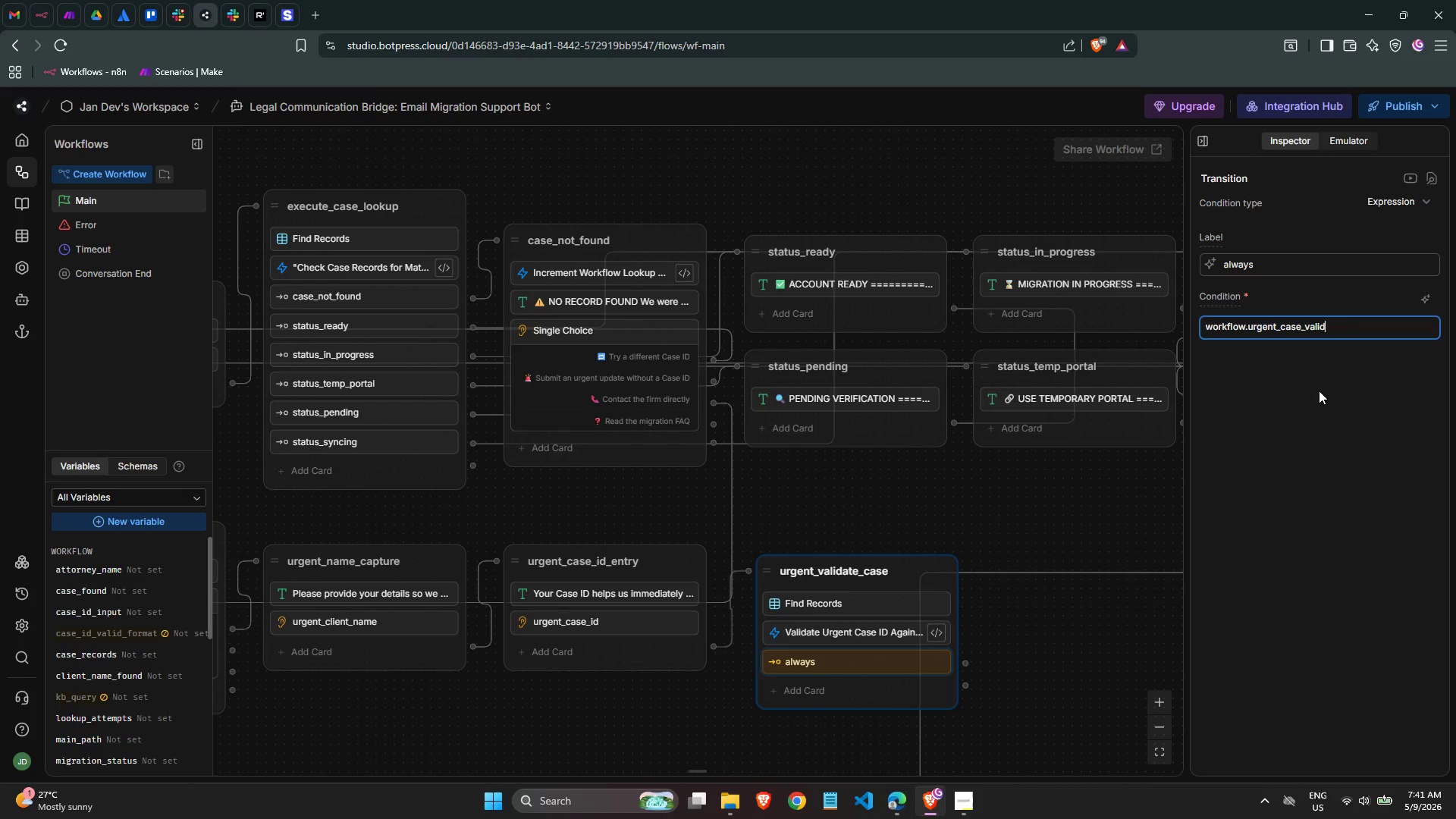 
double_click([1243, 268])
 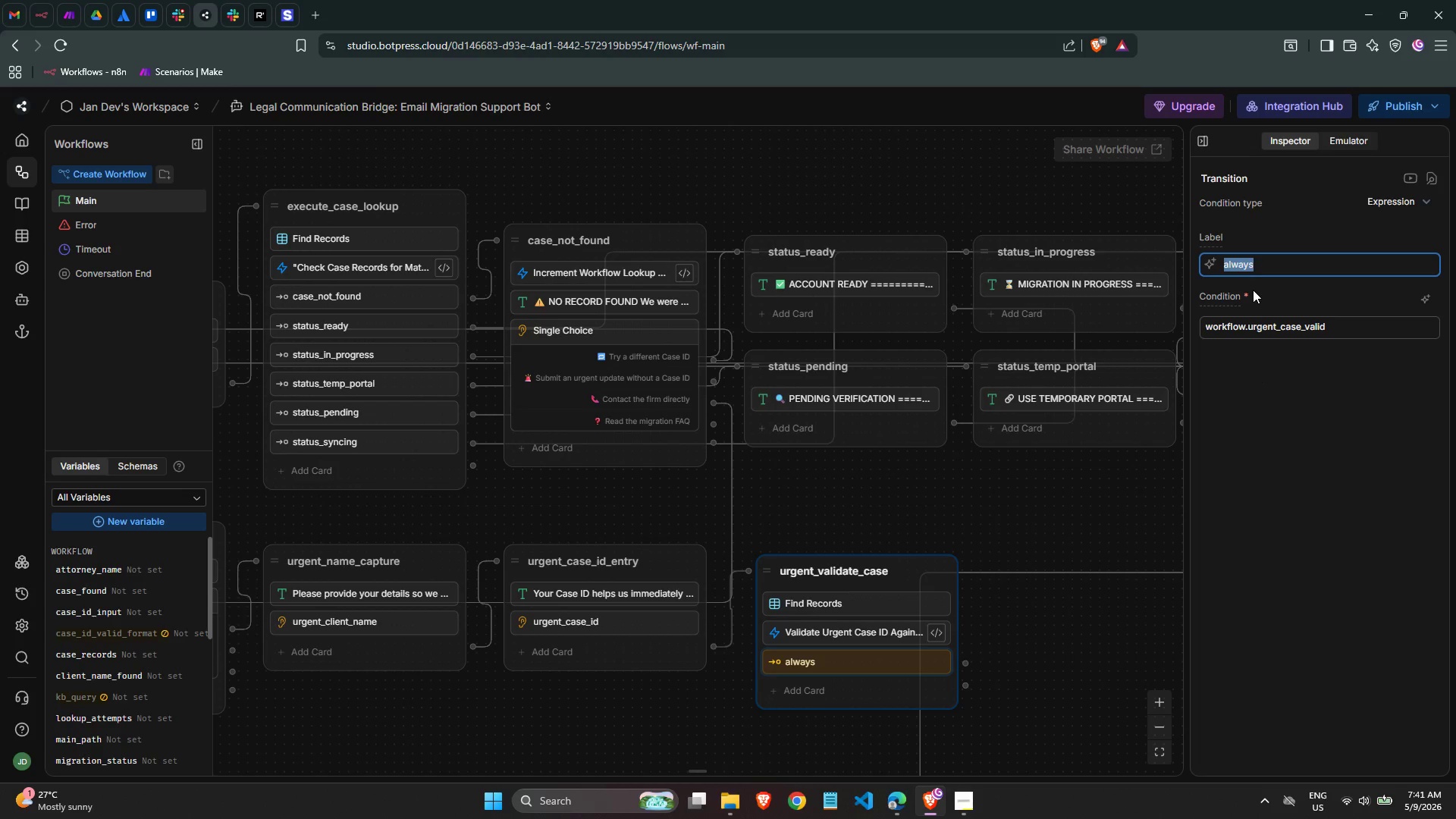 
type(urgent_case_valid)
 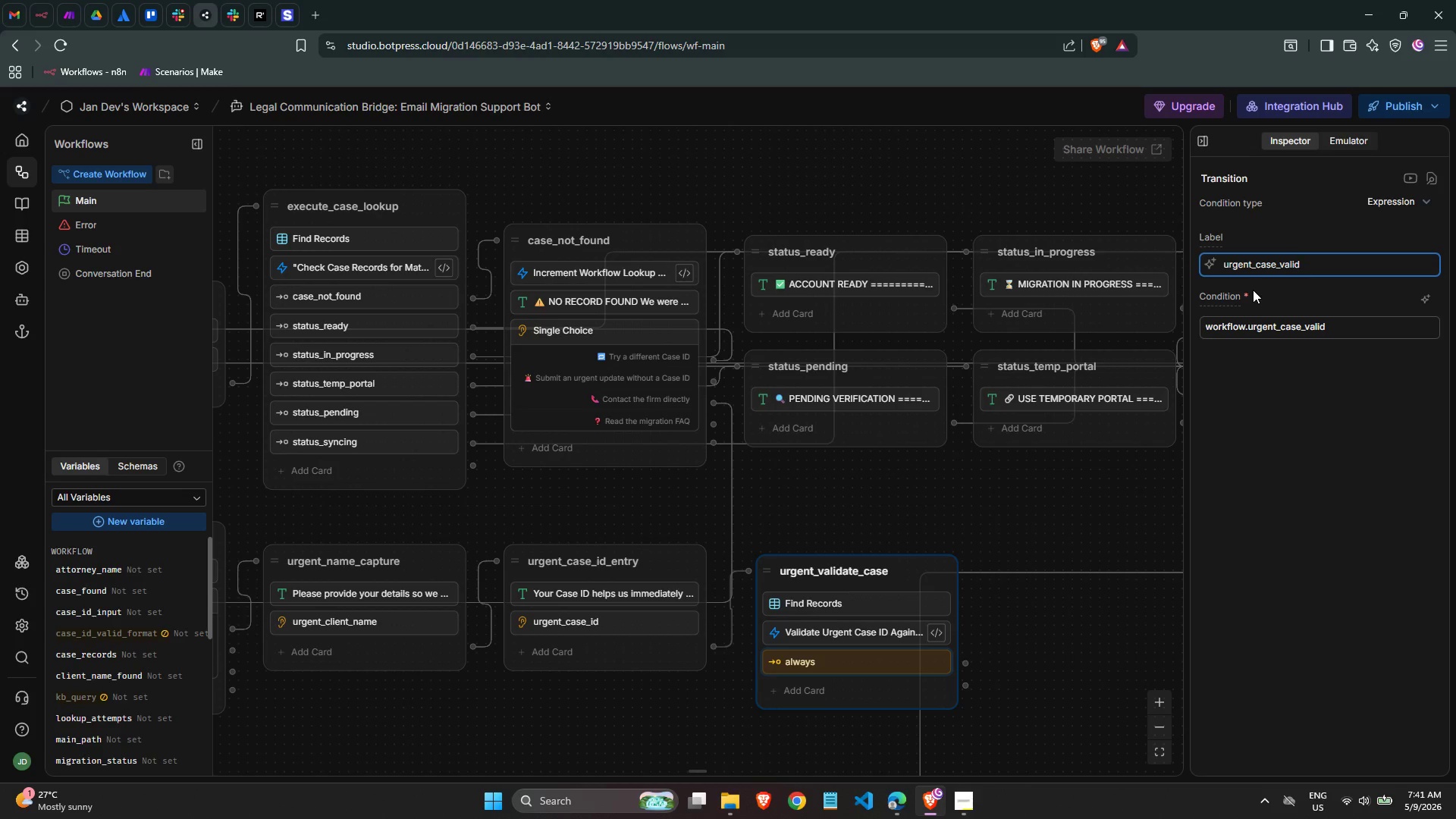 
left_click([1378, 519])
 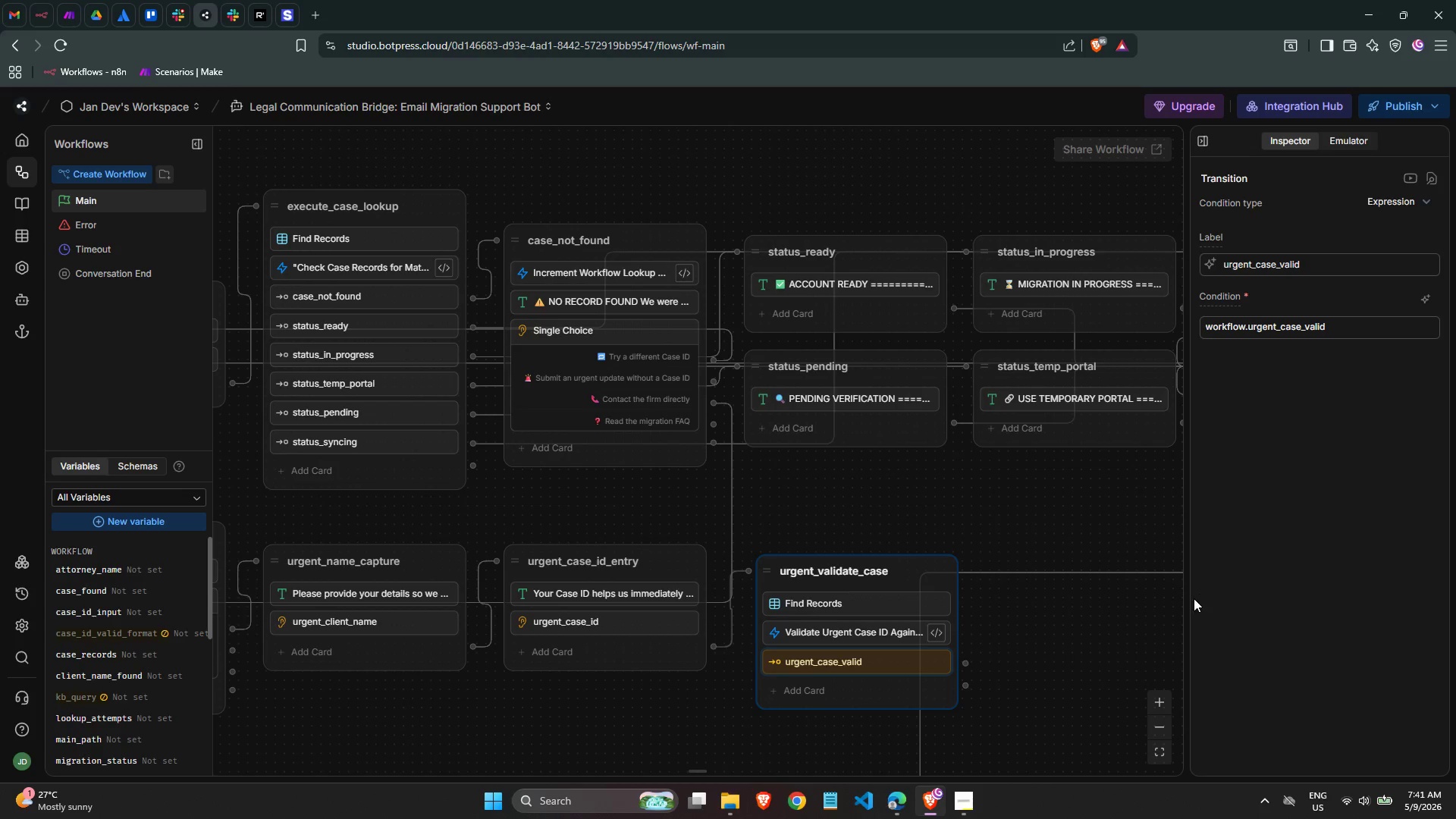 
left_click([1306, 431])
 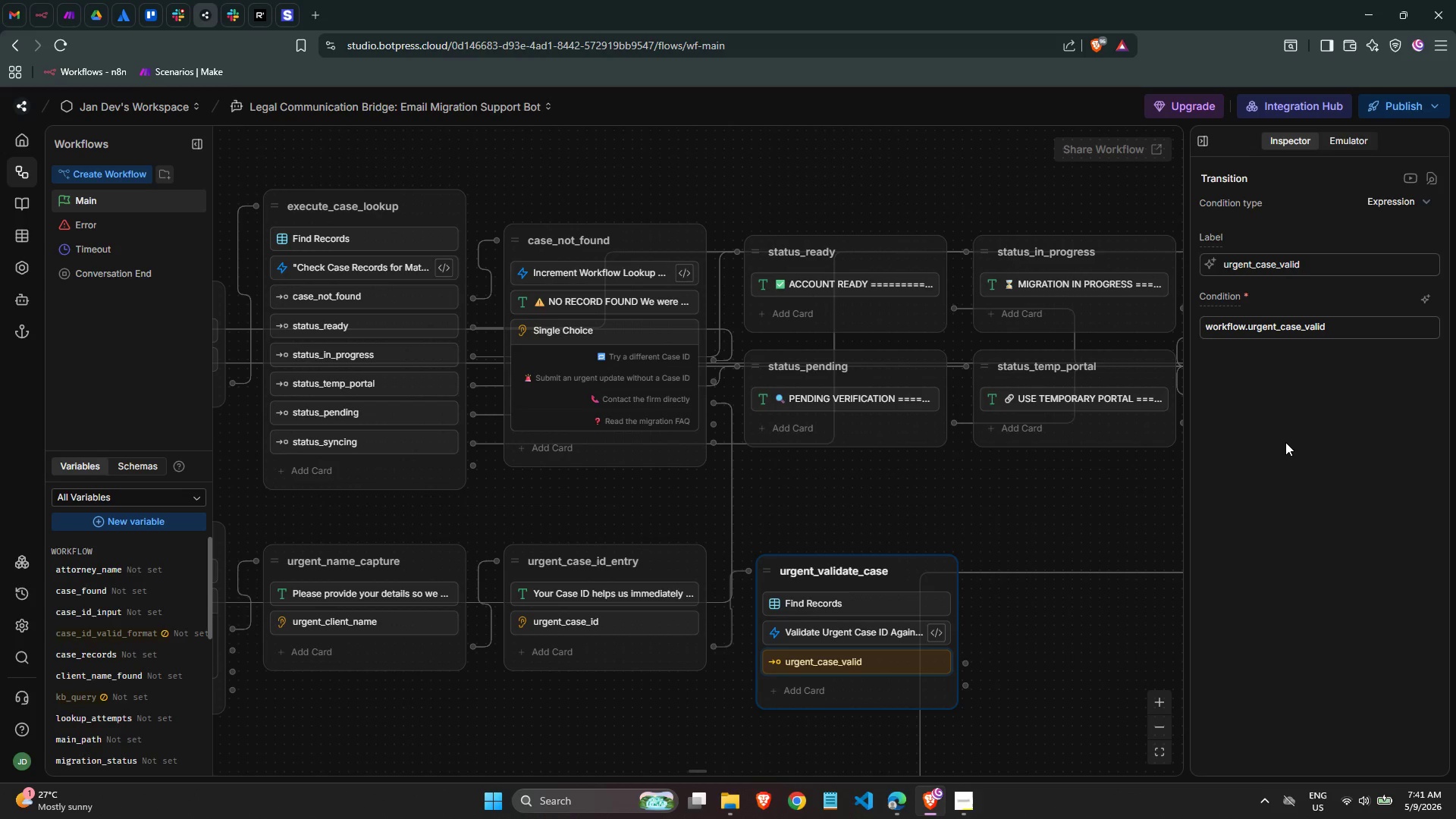 
wait(9.39)
 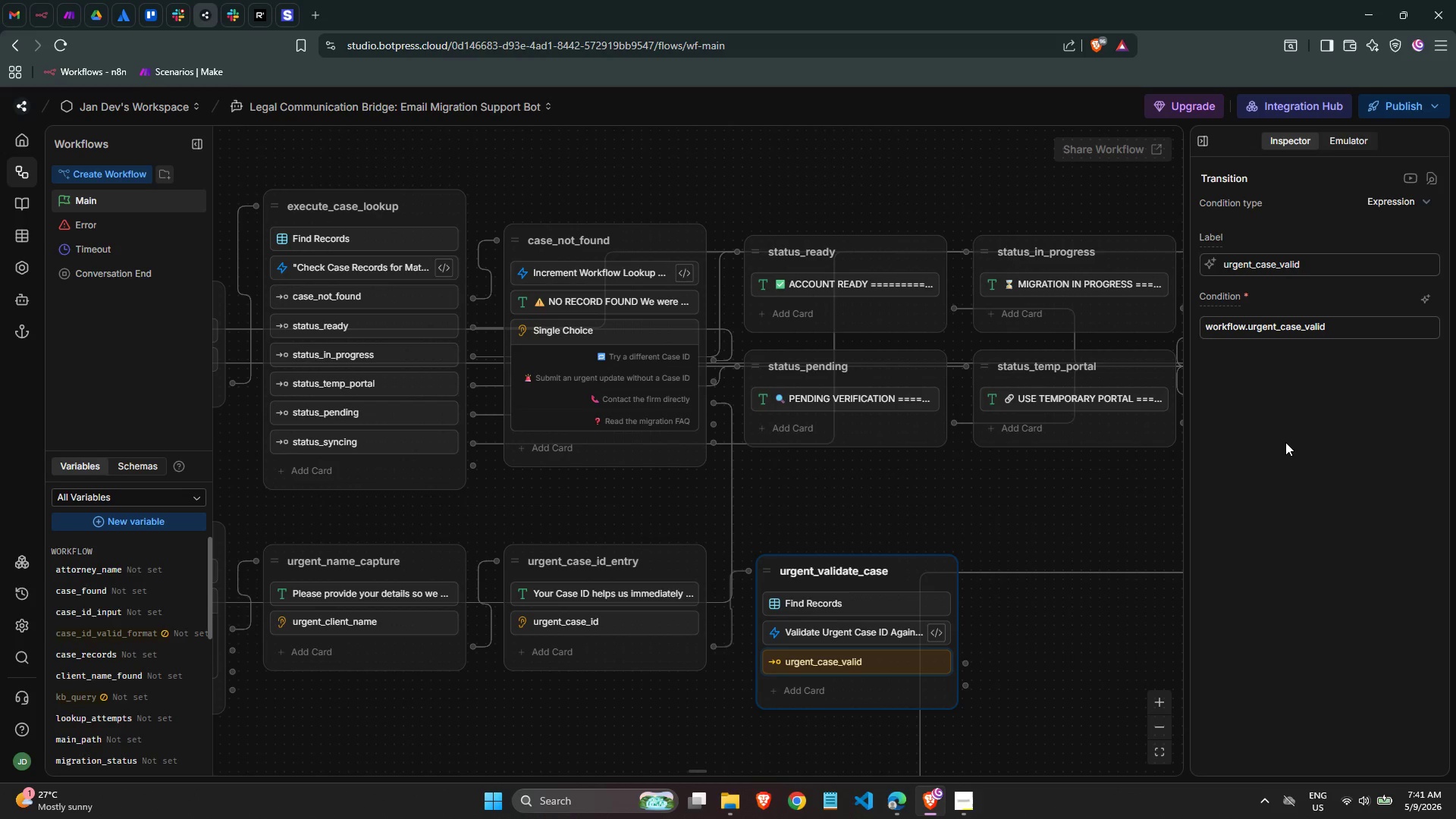 
left_click([886, 693])
 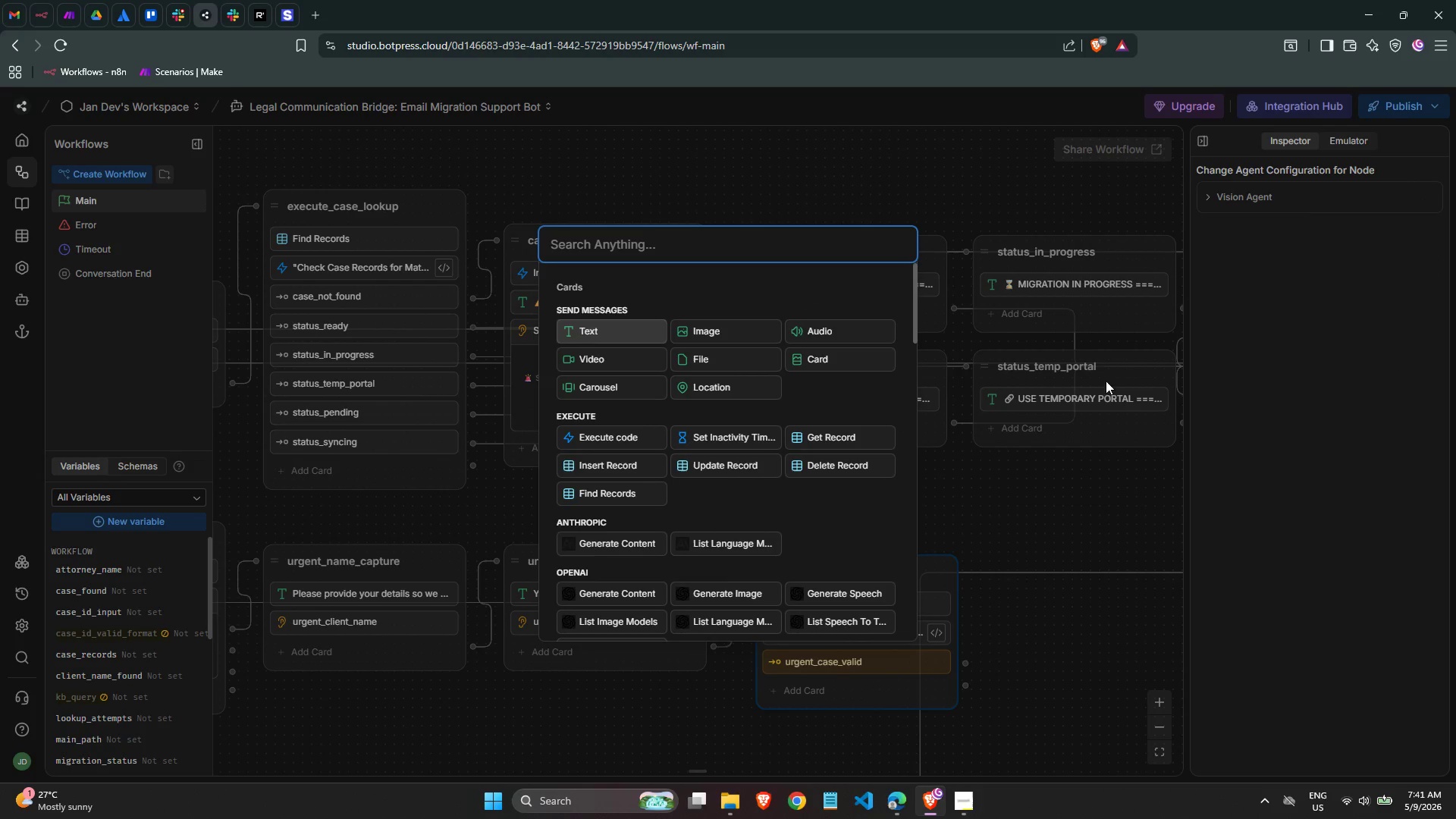 
left_click([1364, 383])
 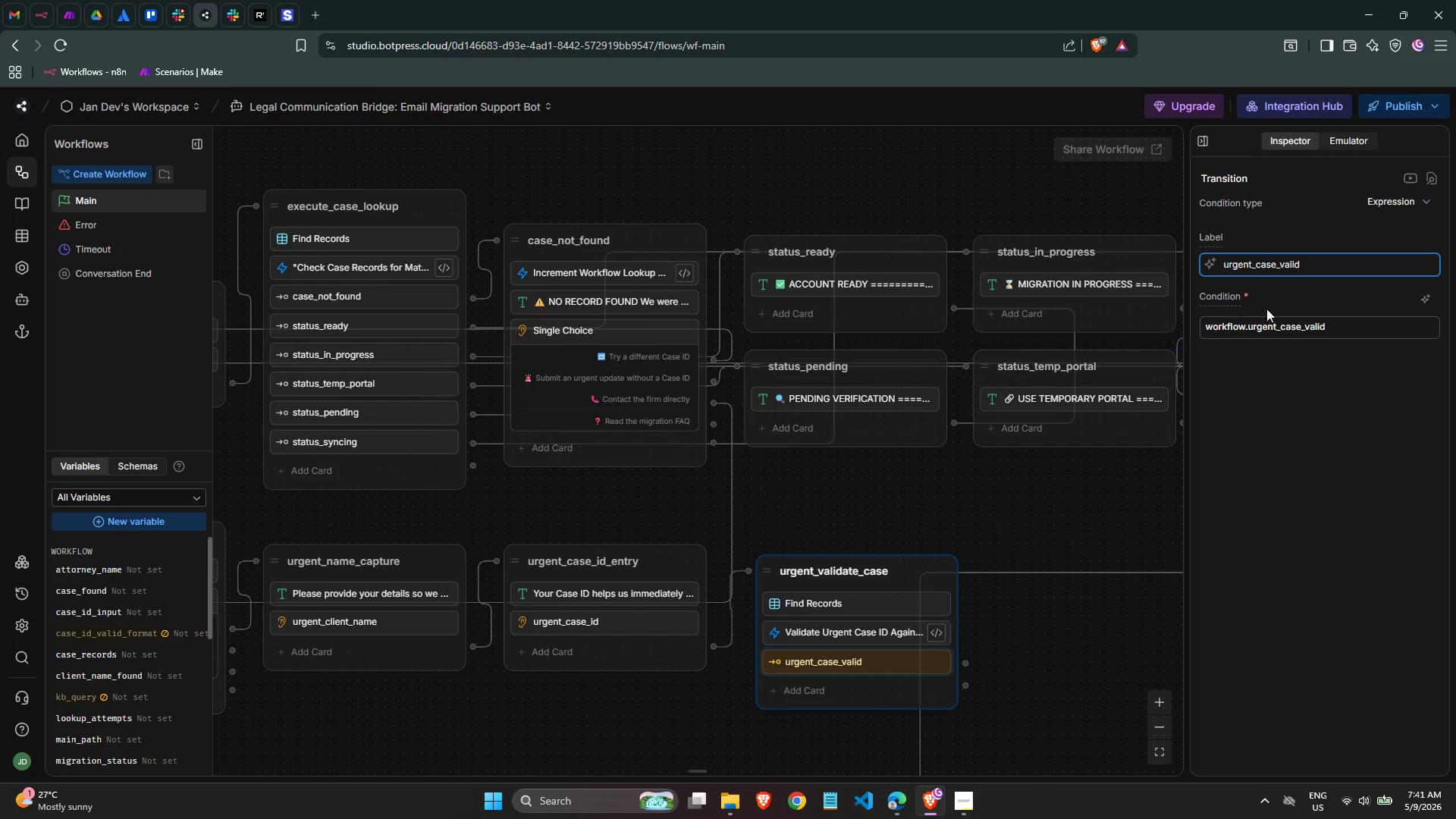 
double_click([1320, 333])
 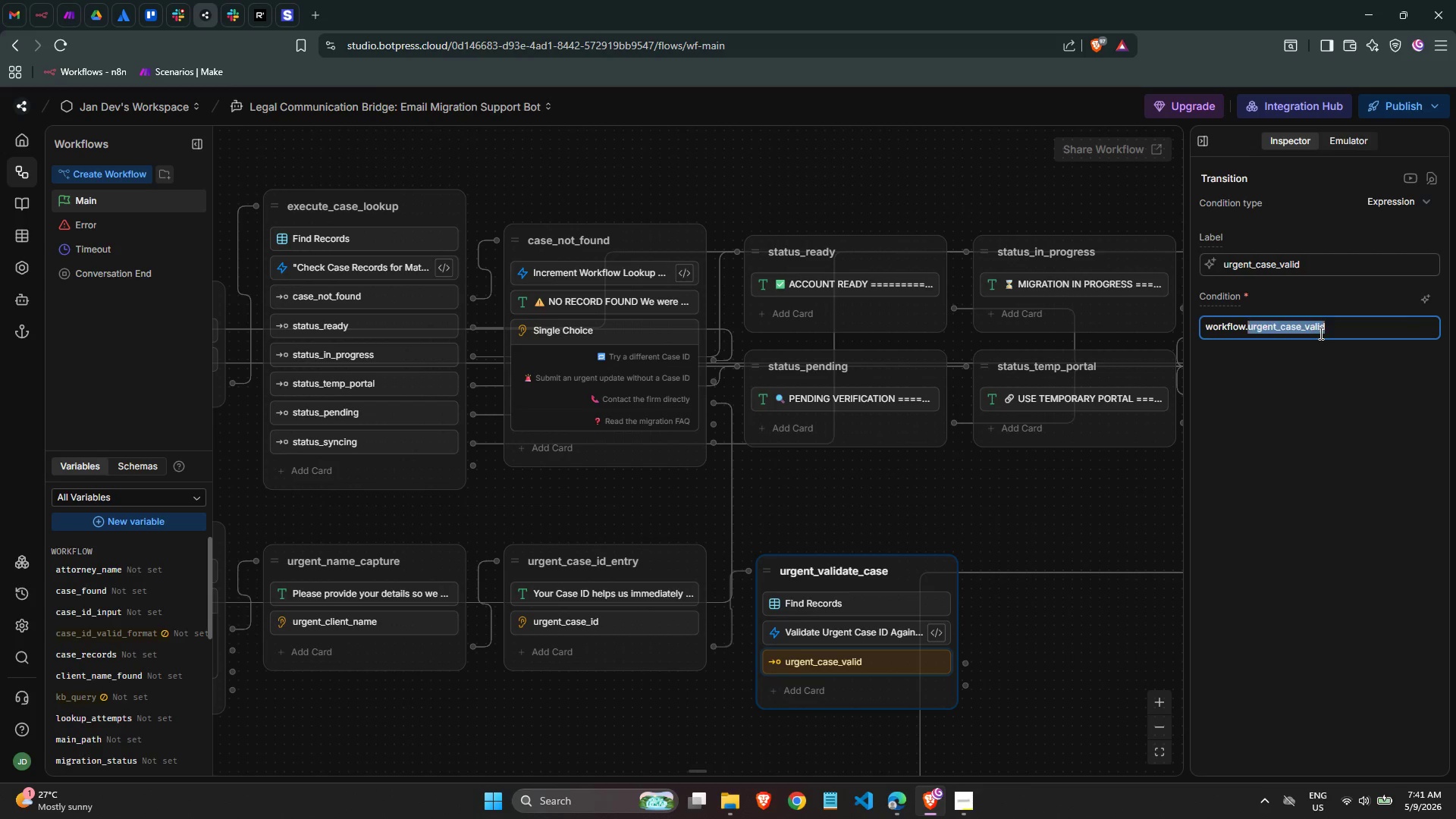 
triple_click([1320, 333])
 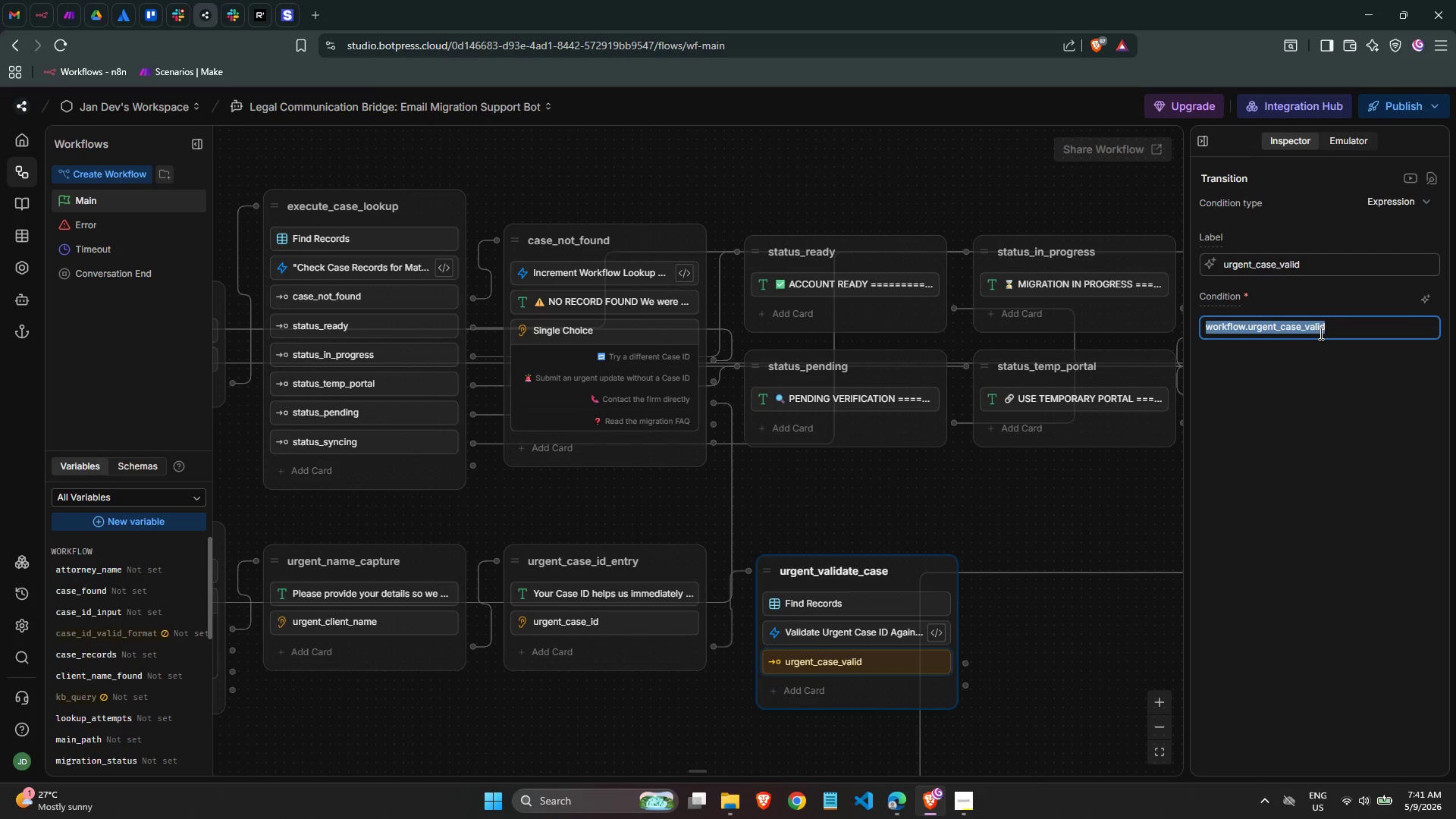 
key(Control+C)
 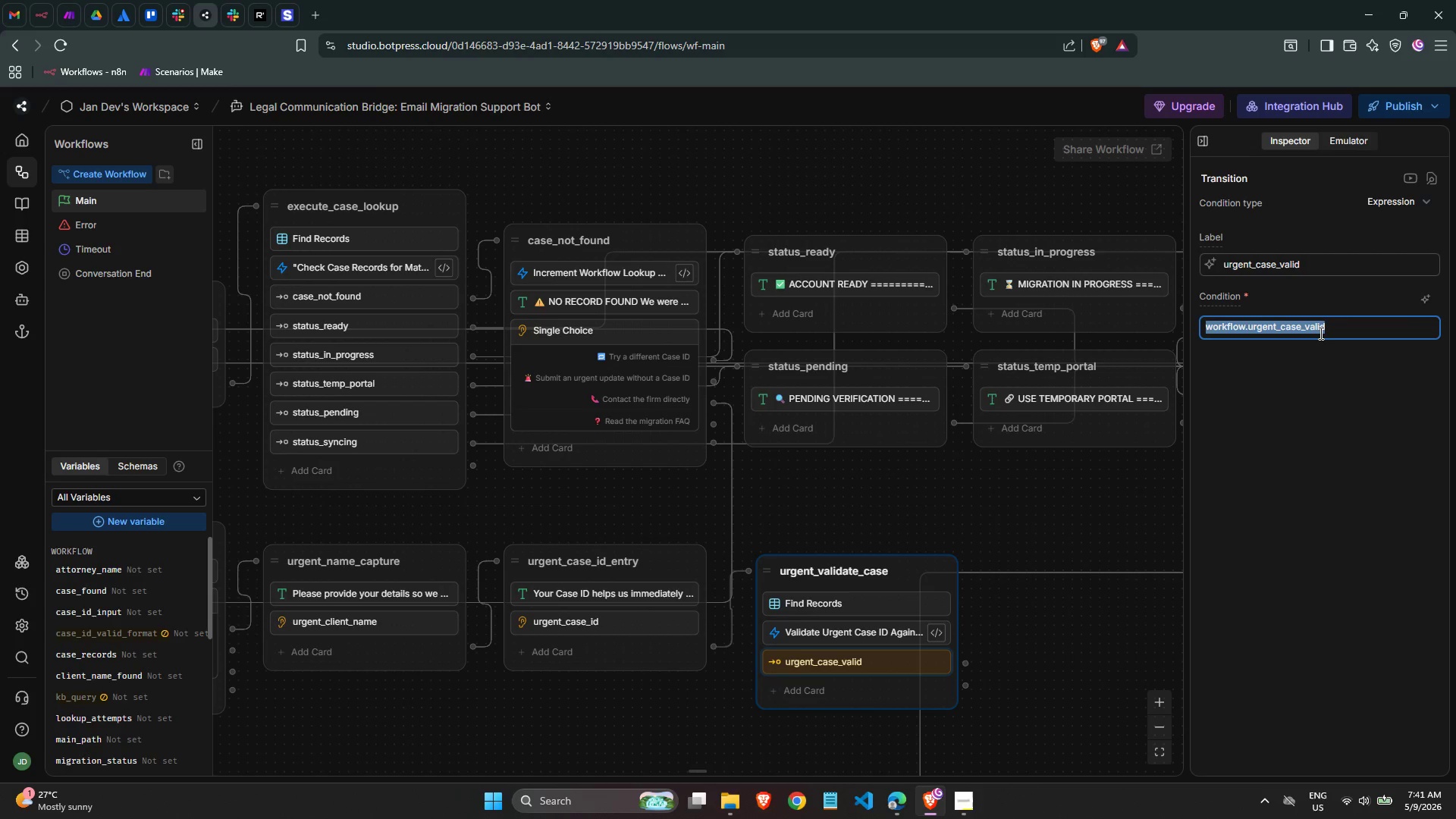 
key(Control+C)
 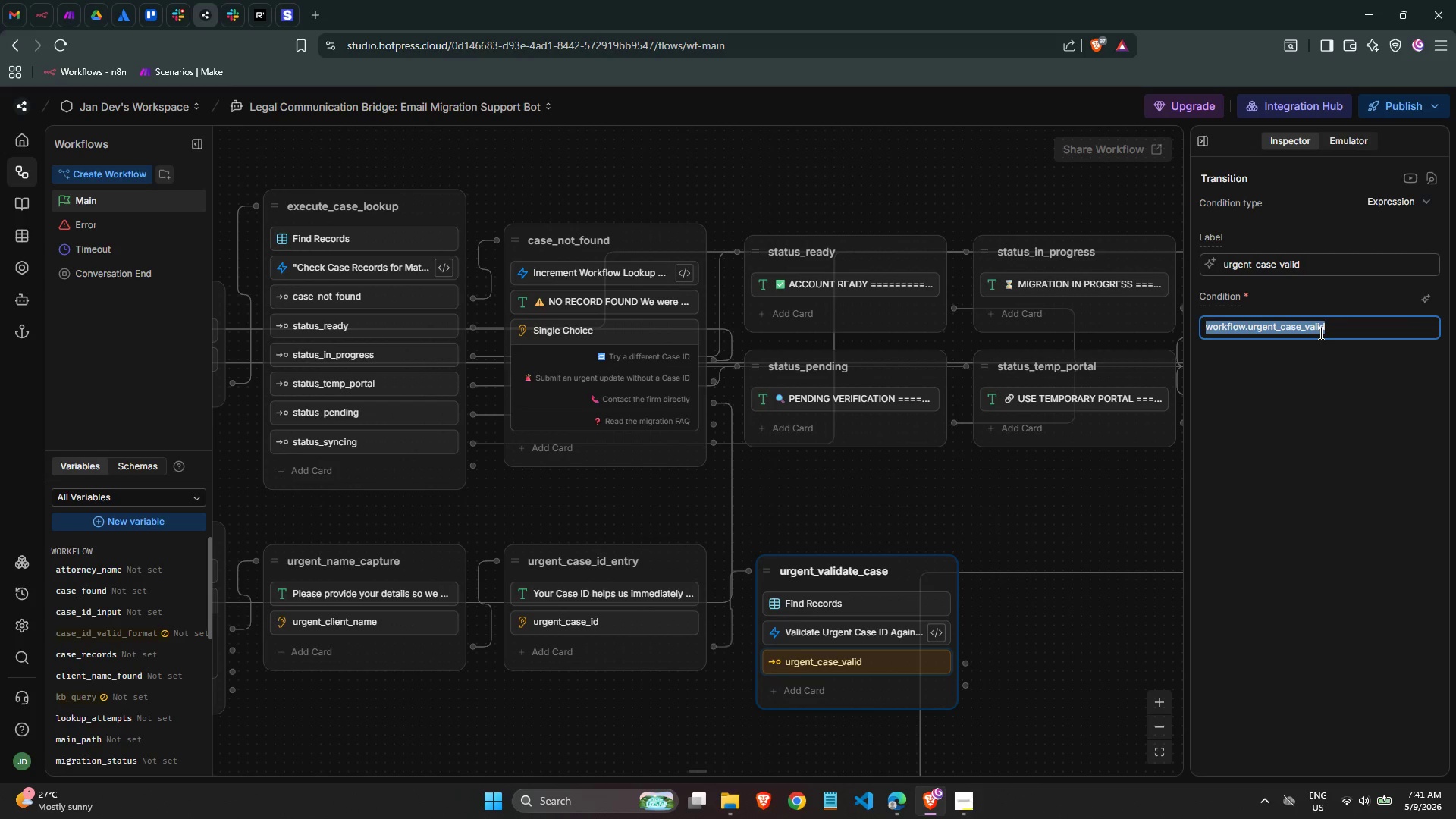 
key(Control+C)
 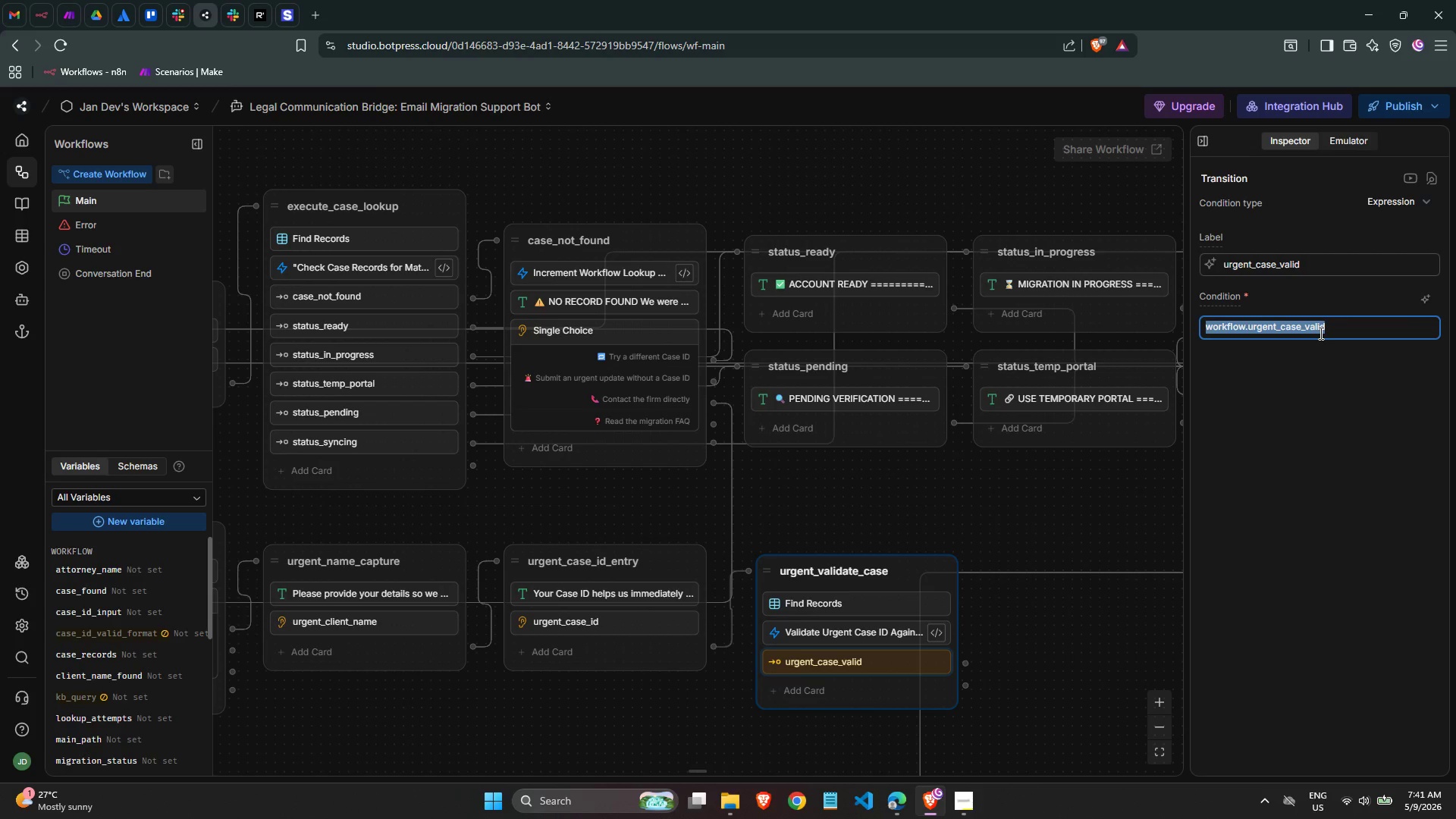 
key(Control+C)
 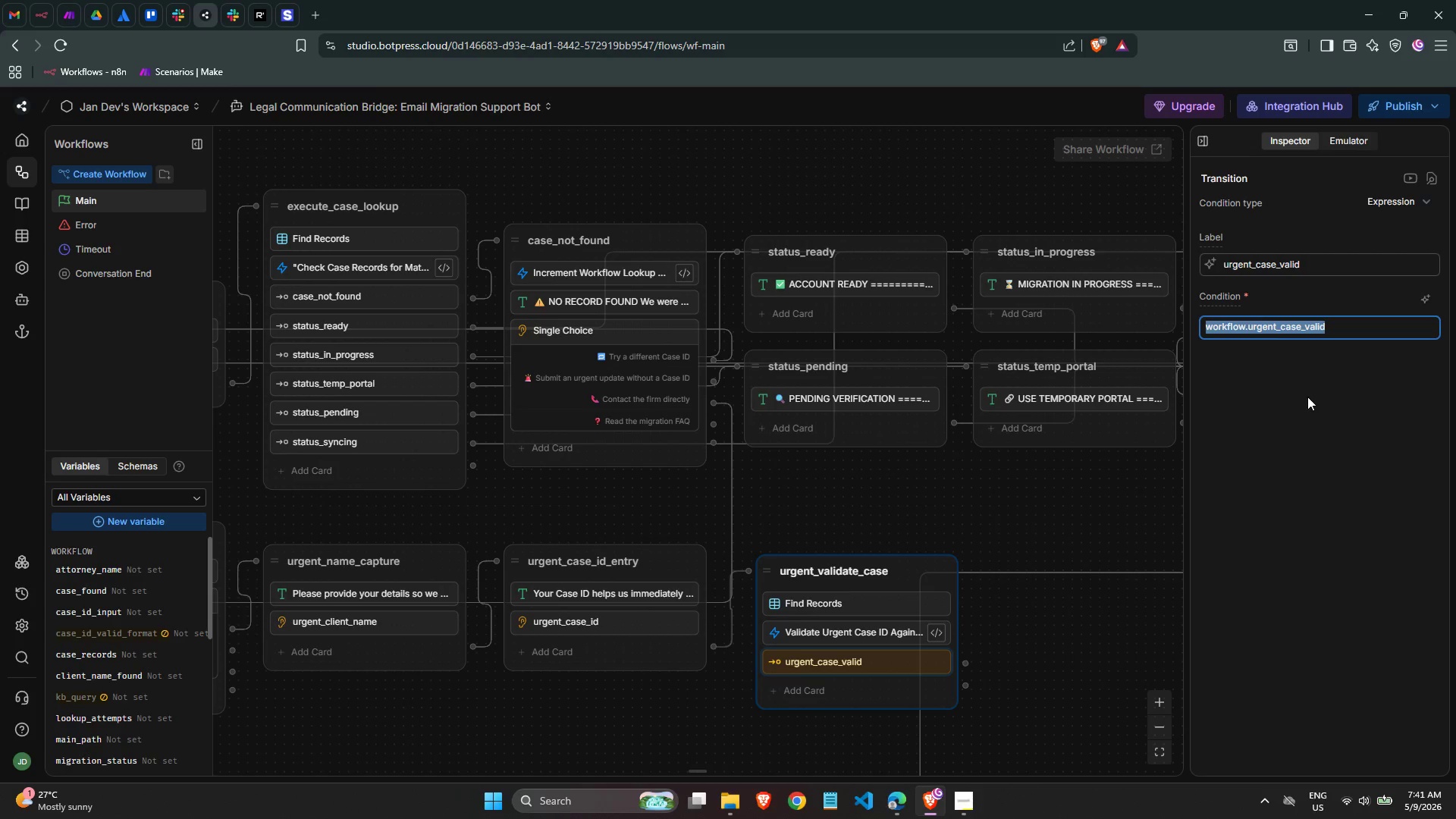 
left_click([1307, 397])
 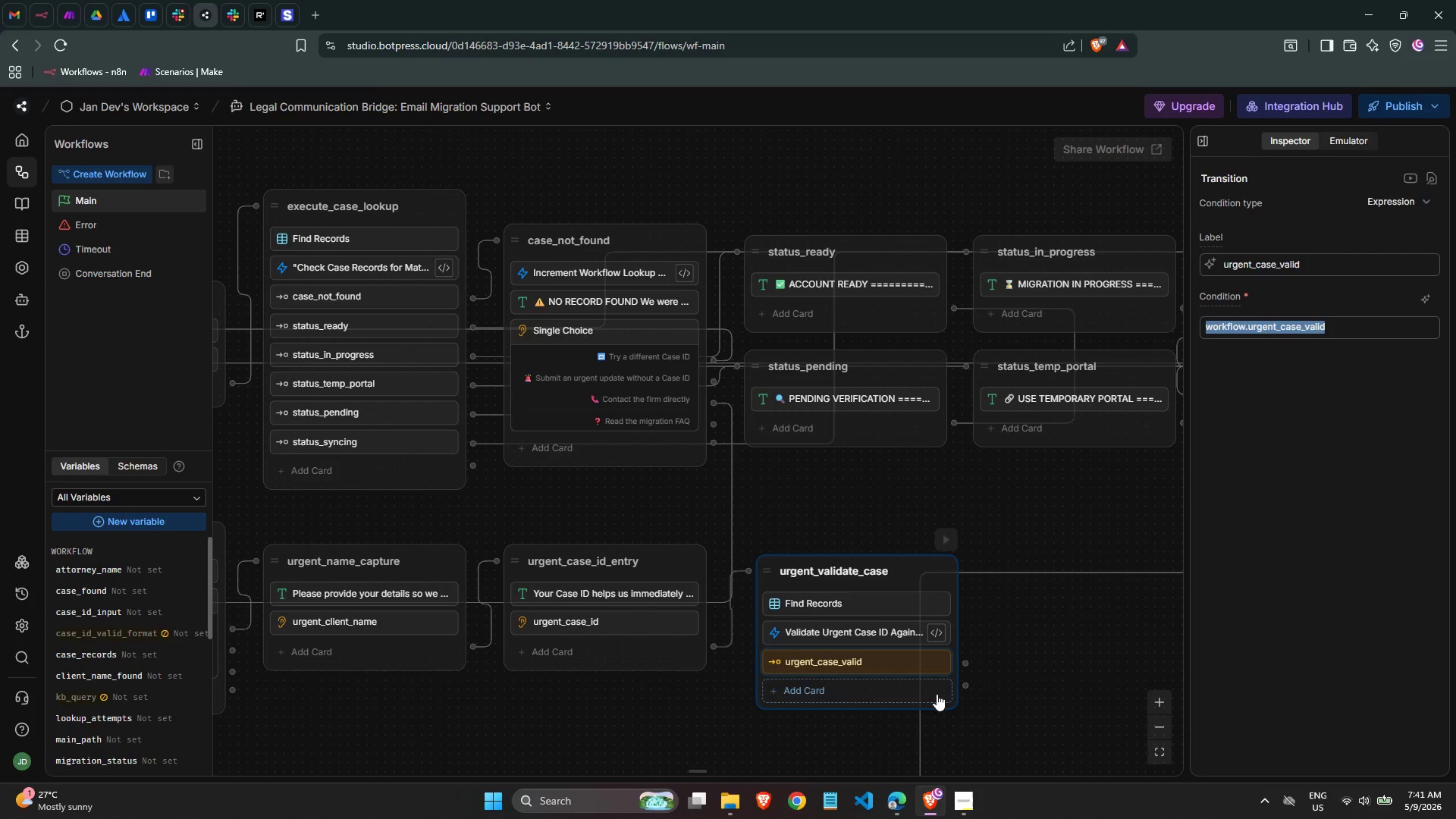 
left_click([894, 693])
 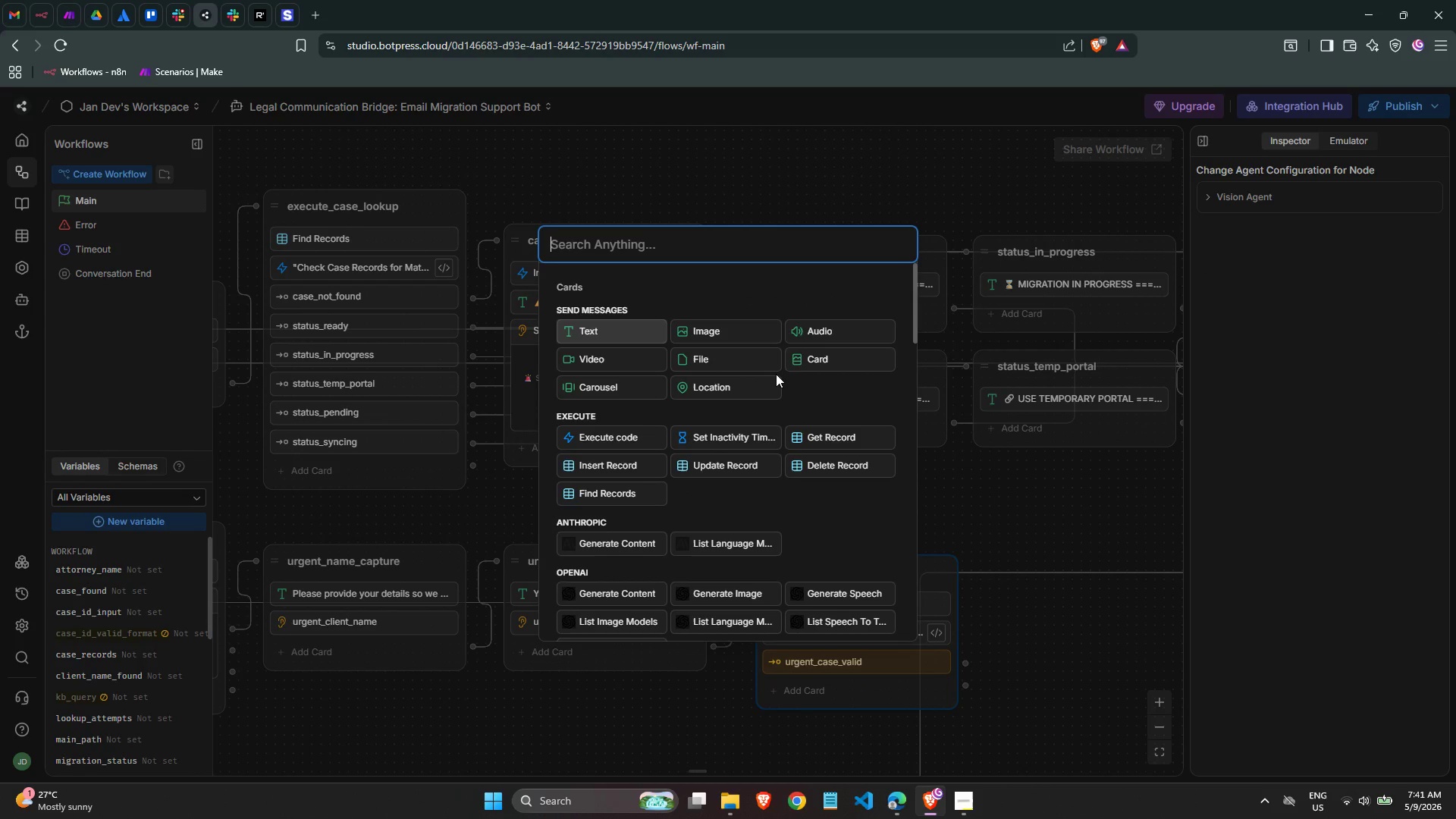 
type(expre)
 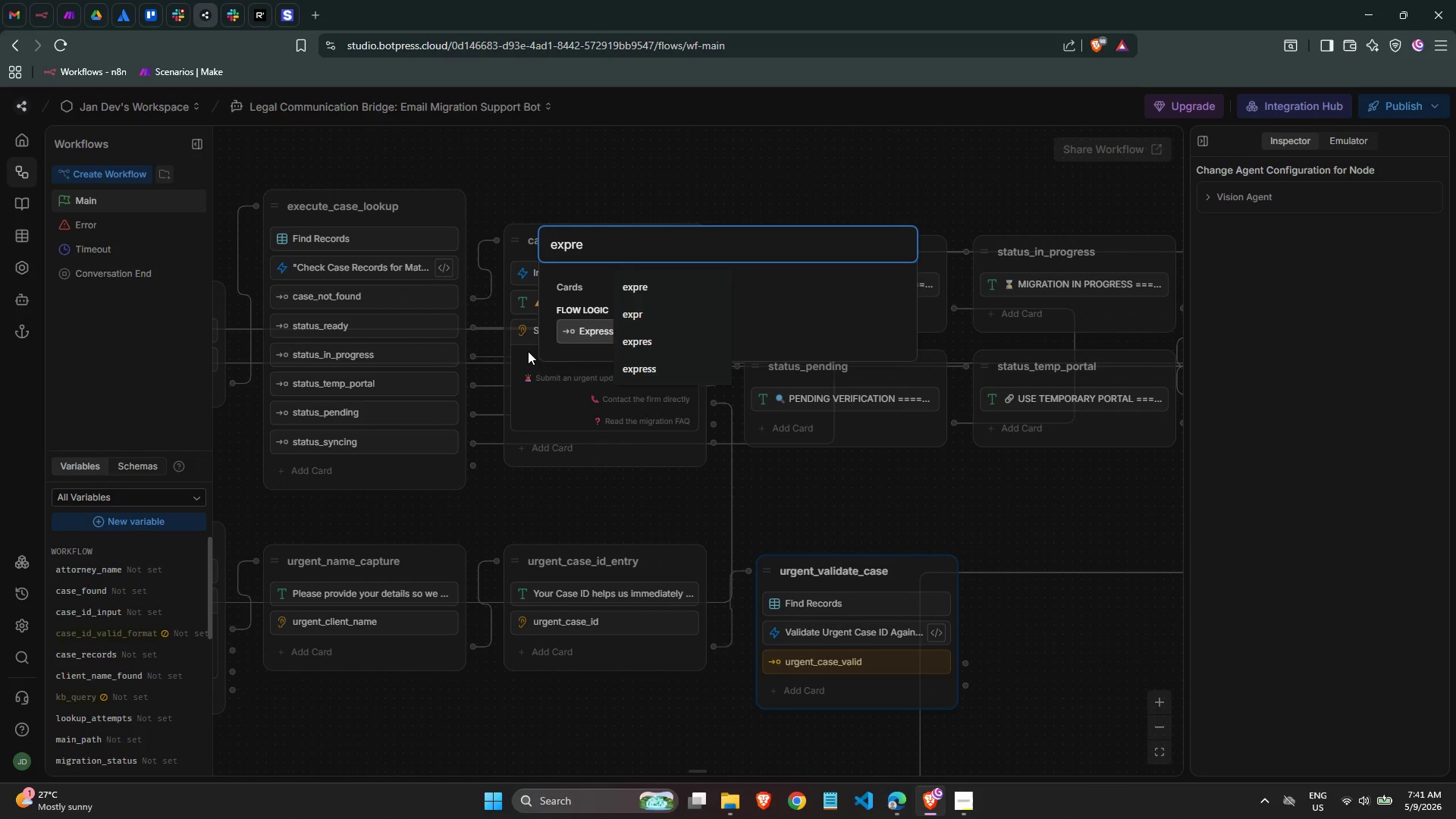 
left_click([588, 337])
 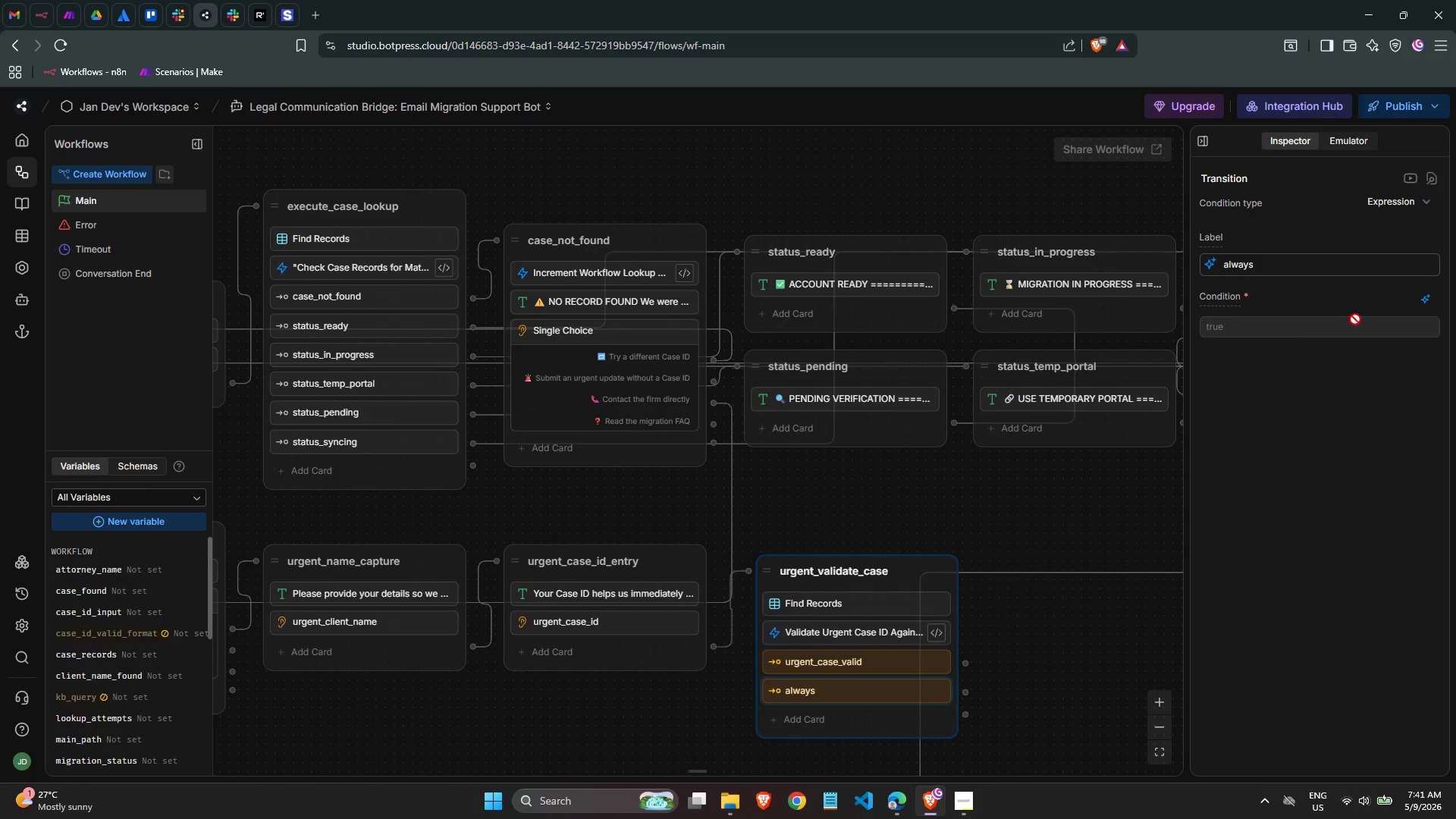 
left_click([1431, 295])
 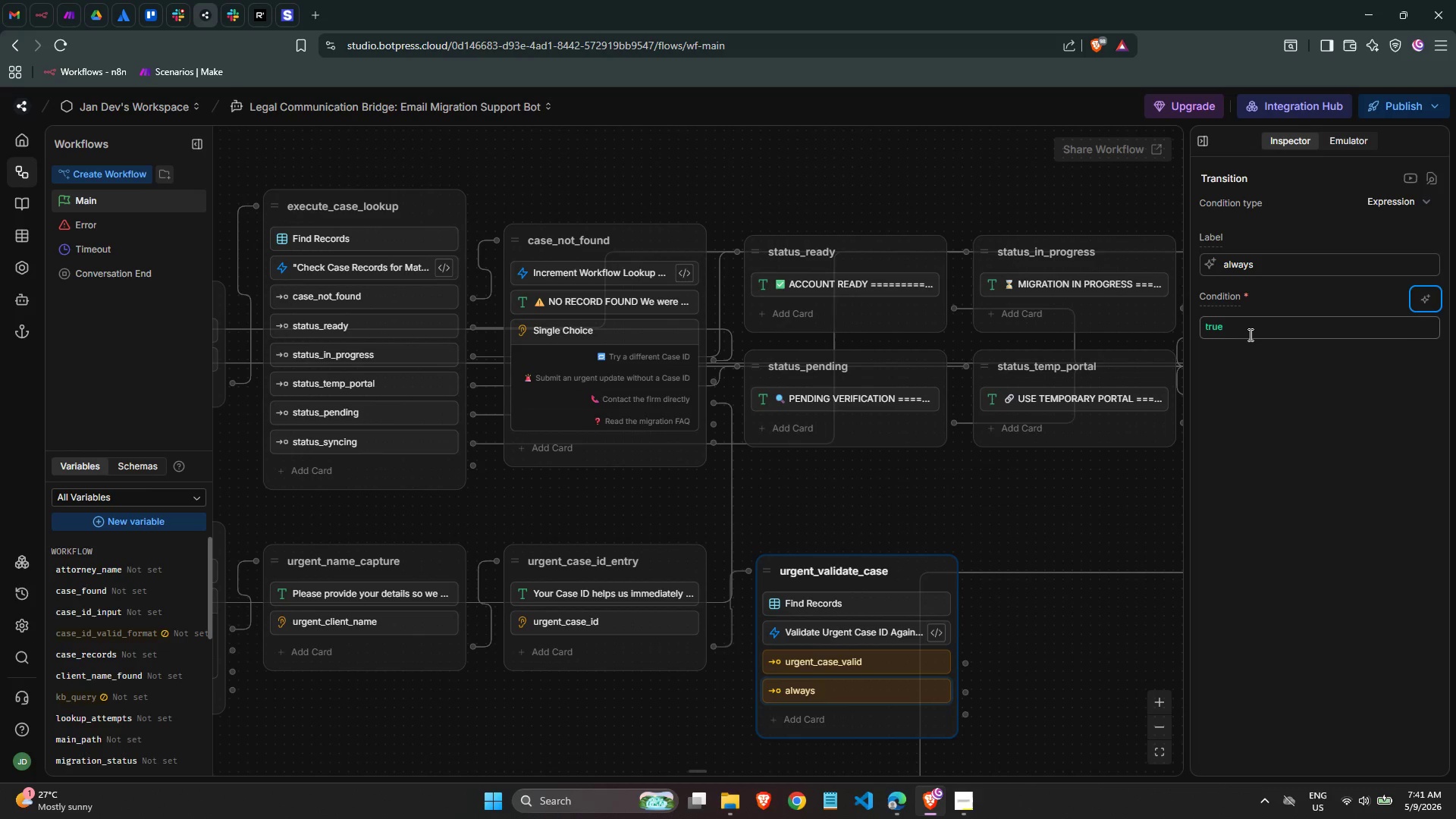 
double_click([1249, 334])
 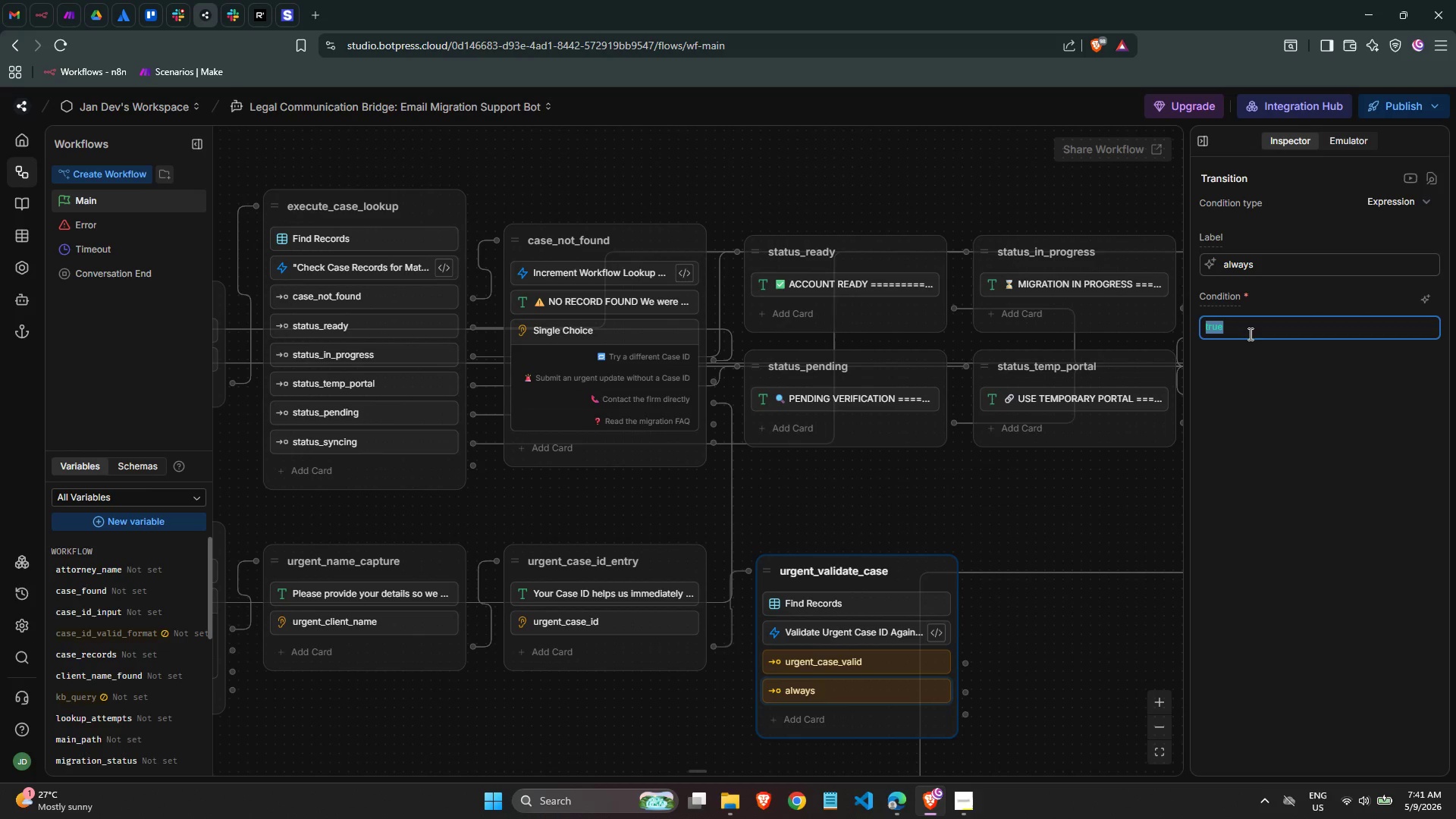 
type(urge)
key(Backspace)
key(Backspace)
key(Backspace)
key(Backspace)
type(wo)
 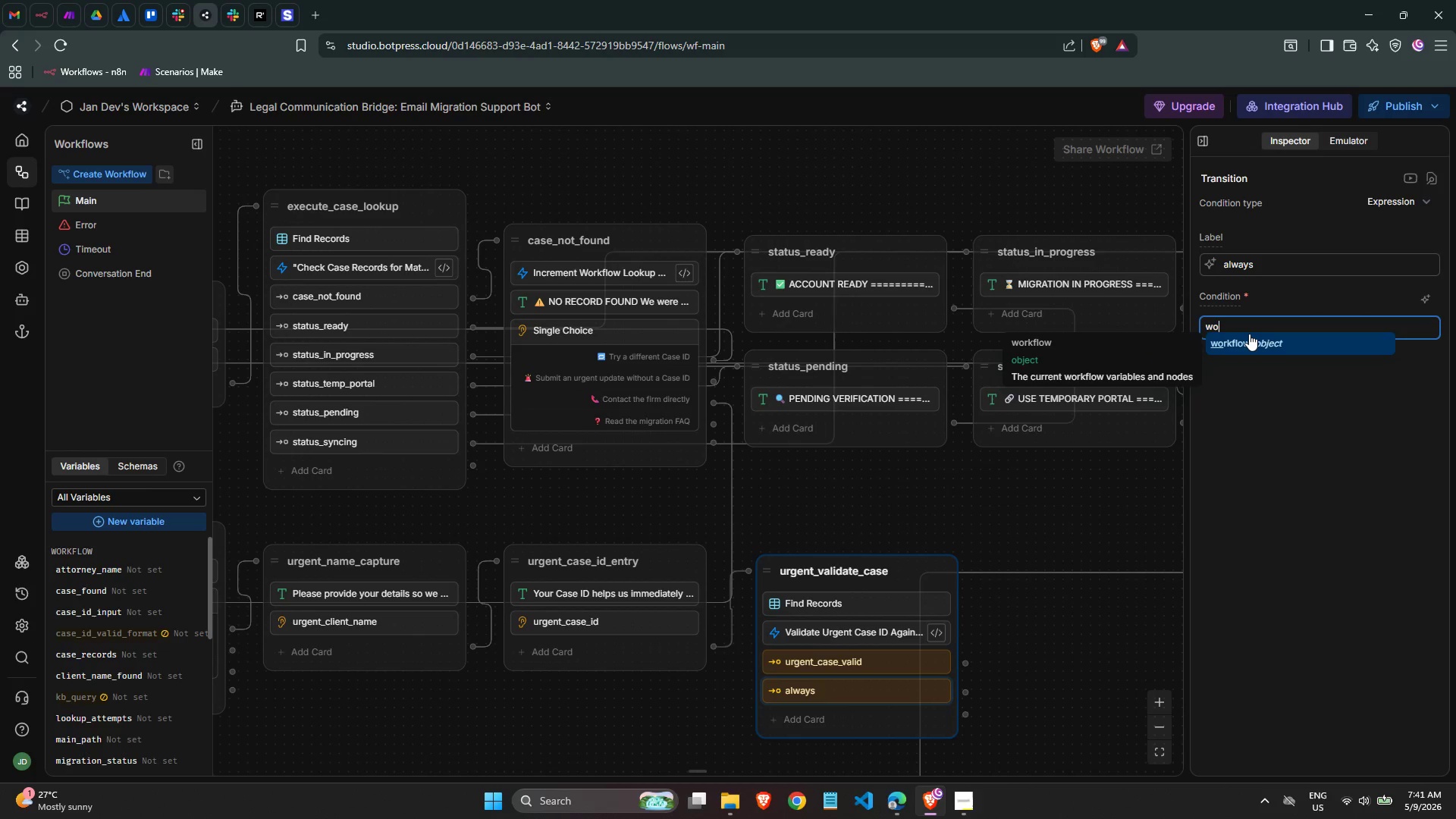 
key(Enter)
 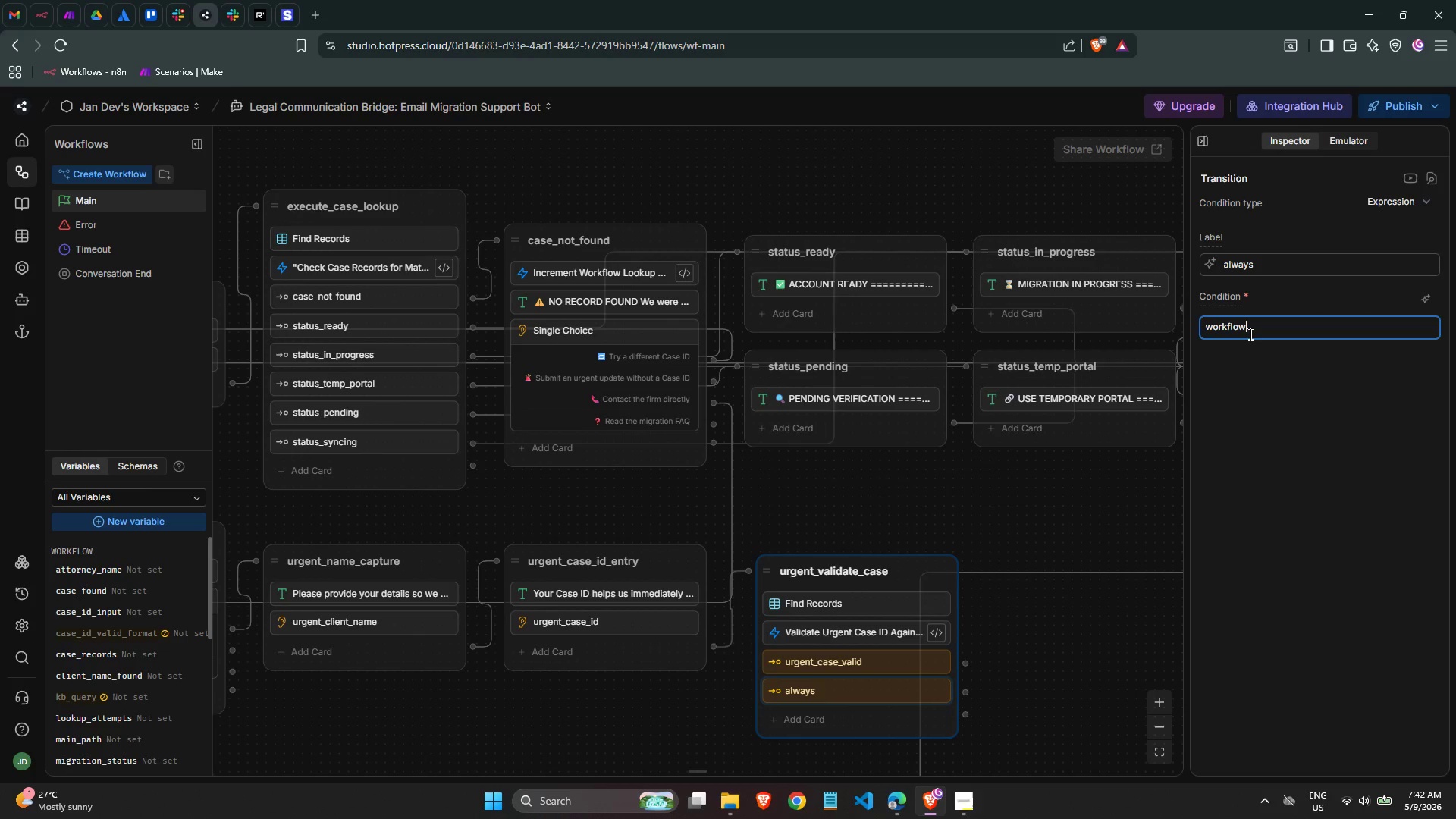 
type(.urgent)
 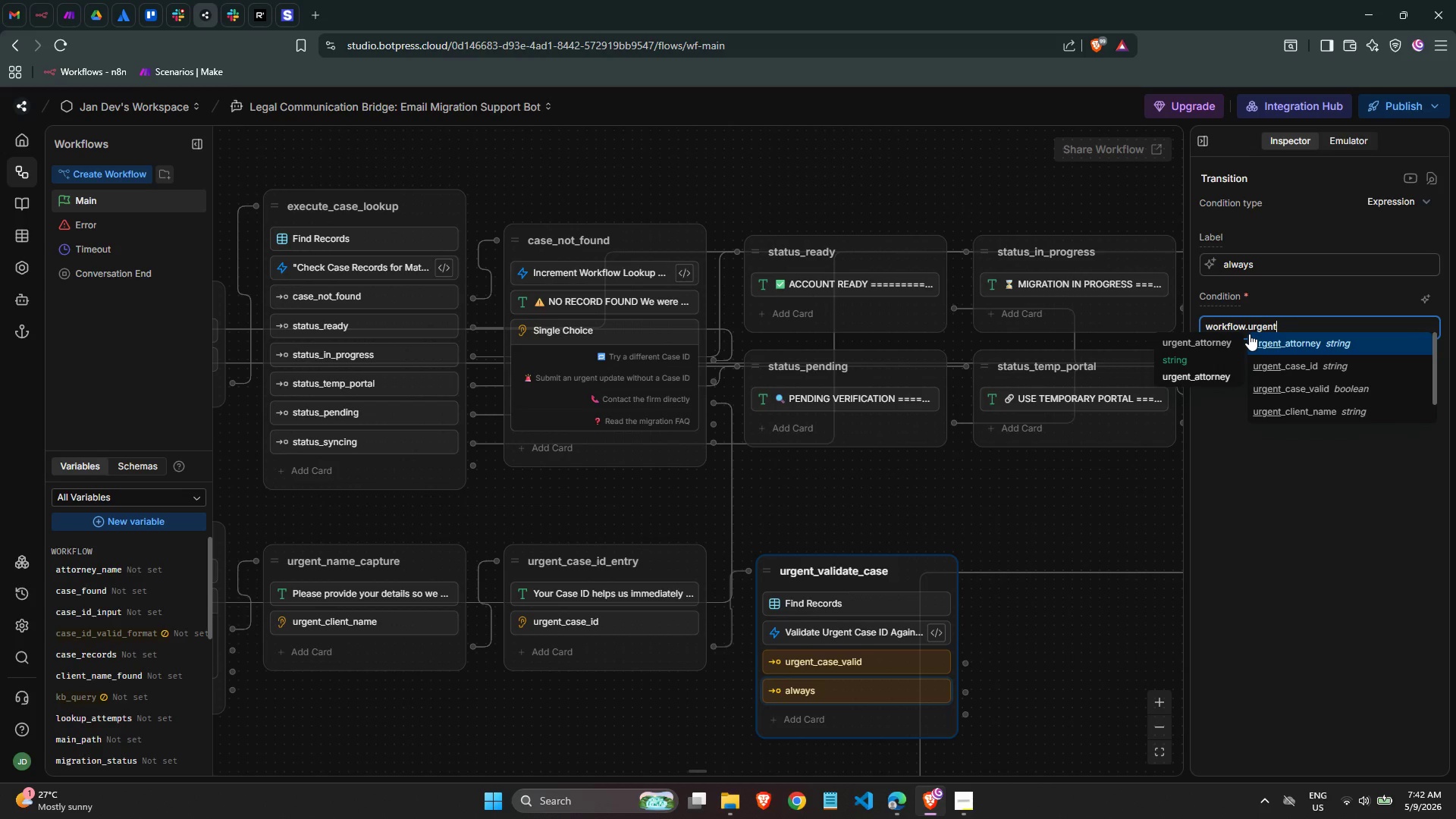 
wait(7.16)
 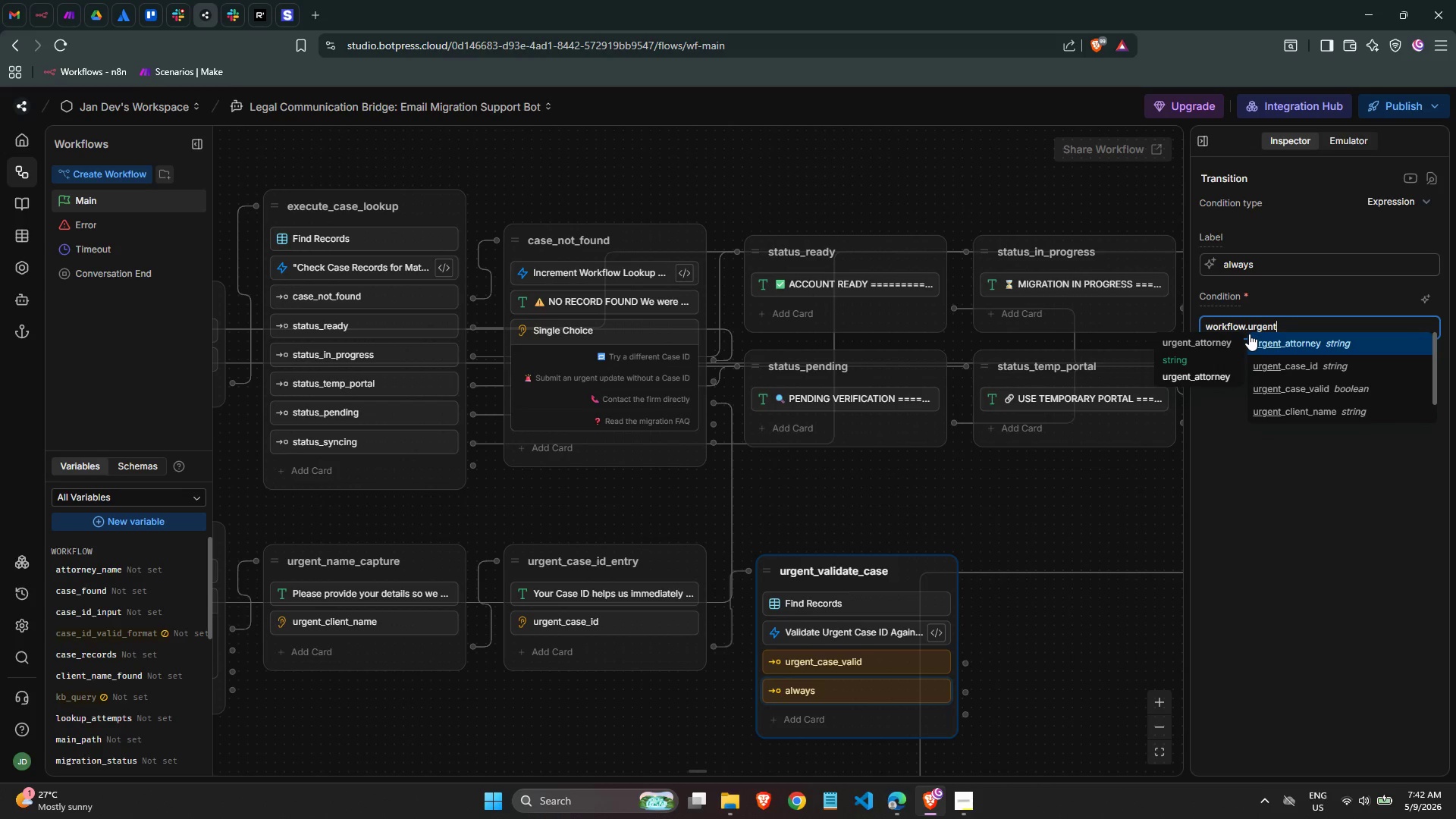 
type(_case)
 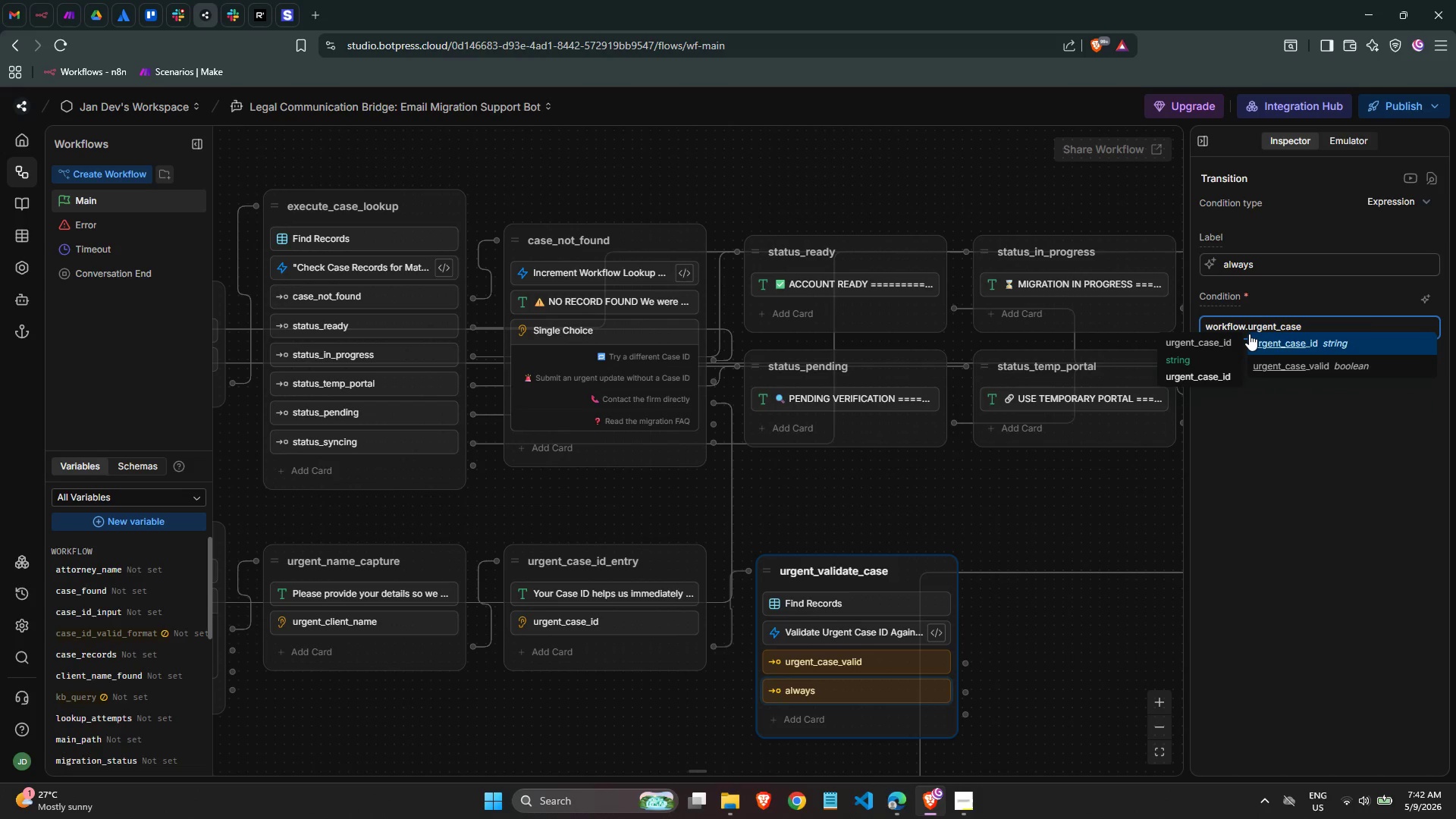 
key(ArrowDown)
 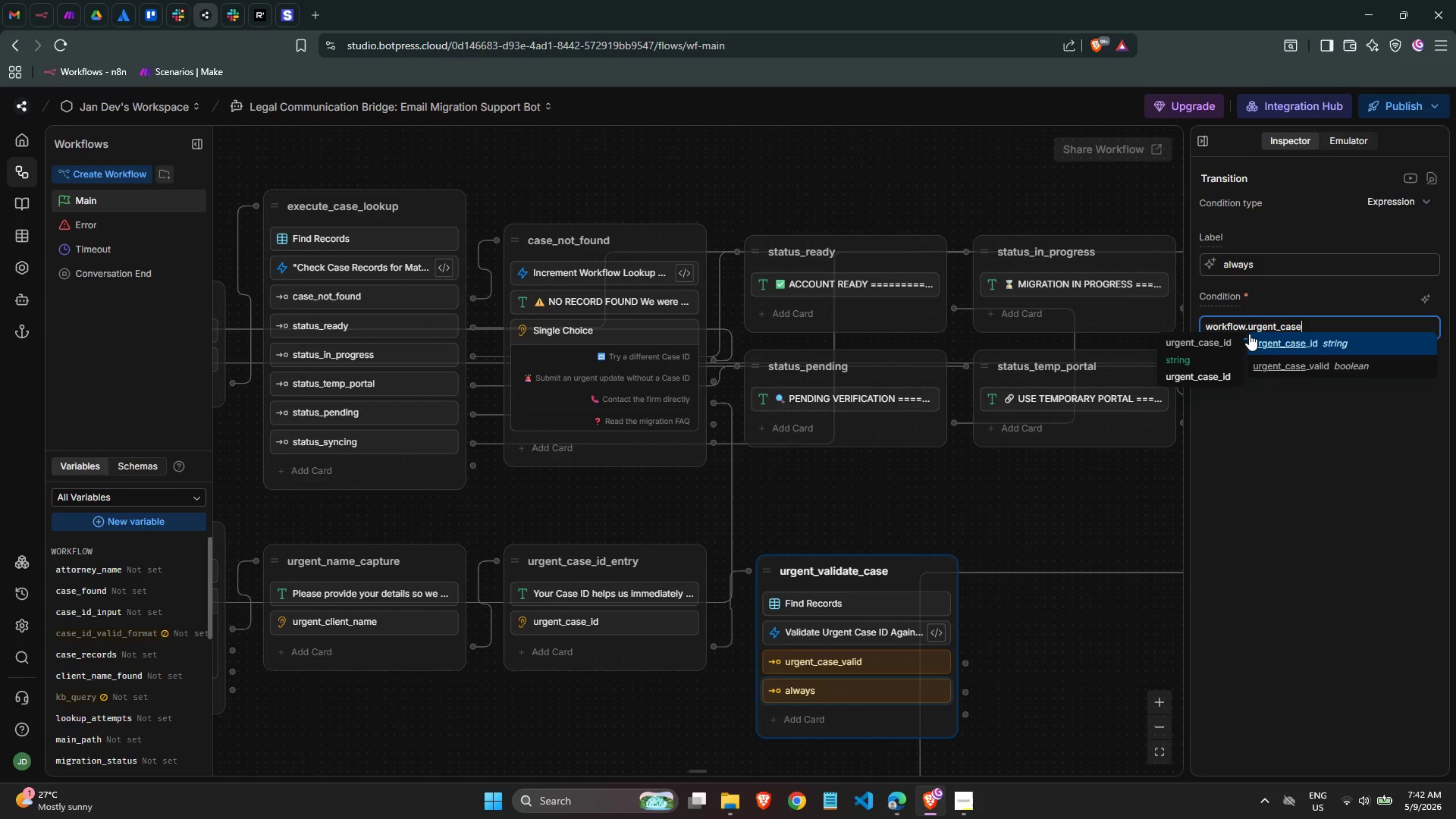 
key(ArrowDown)
 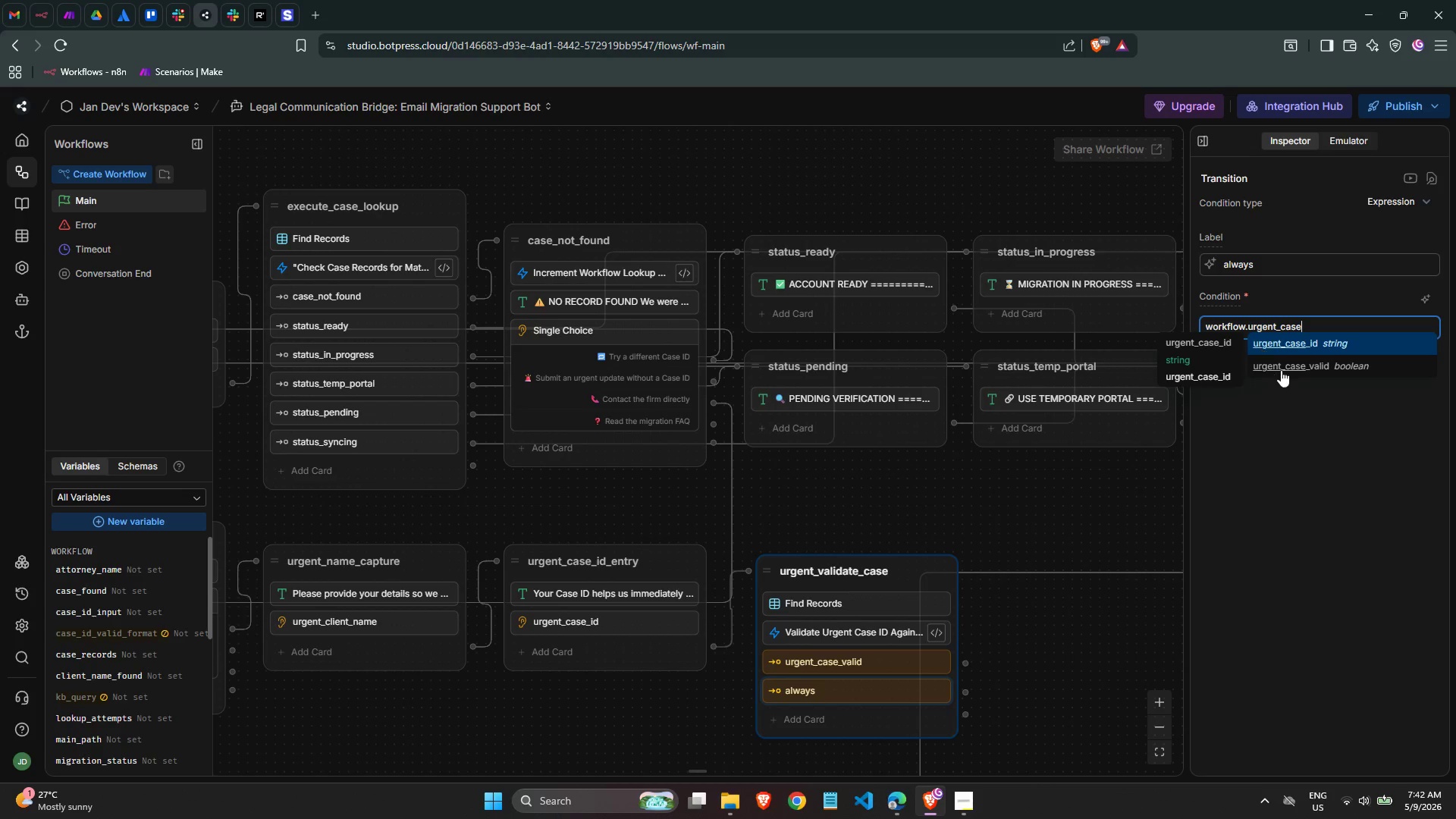 
left_click([1282, 370])
 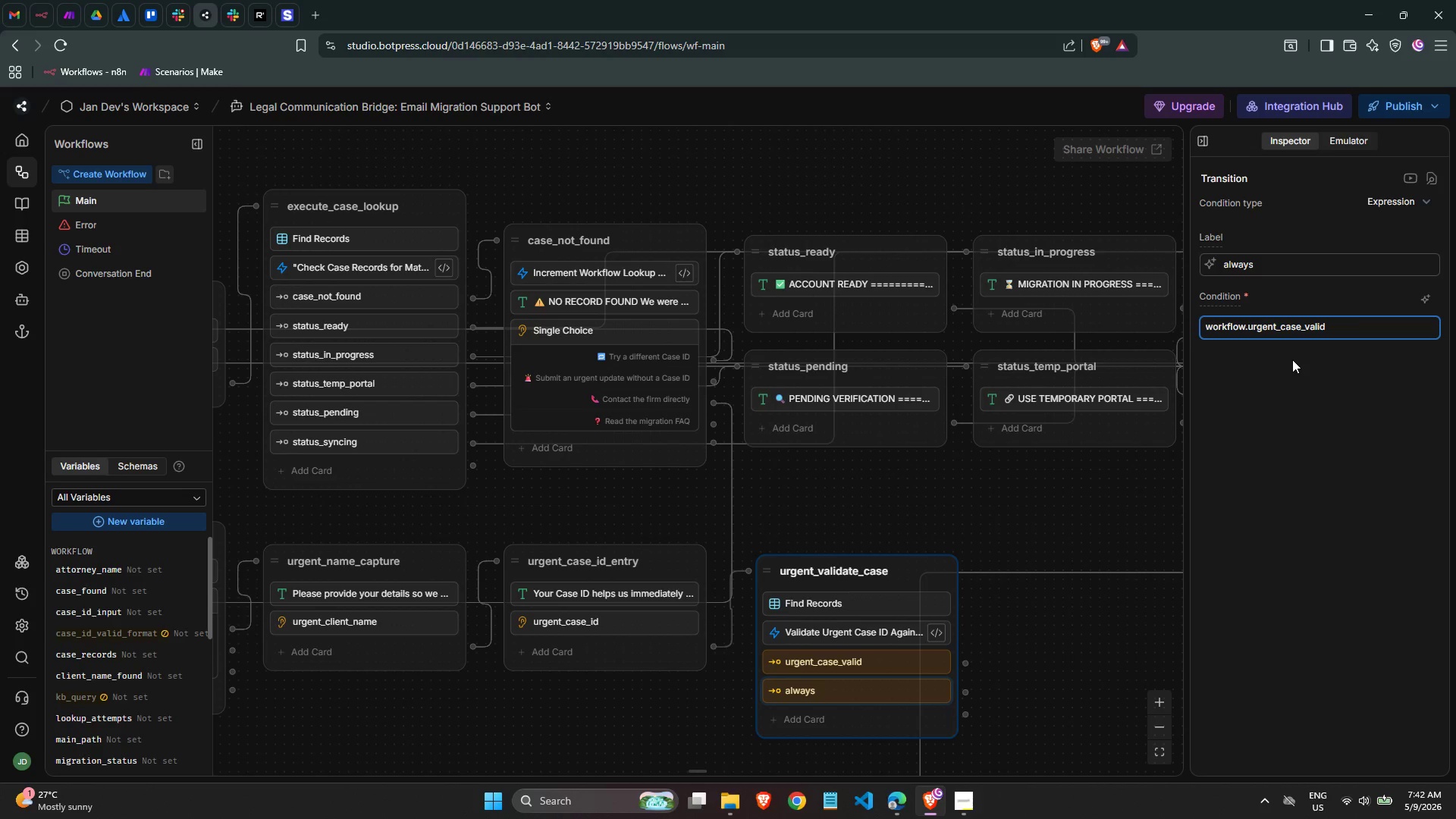 
key(Control+ArrowLeft)
 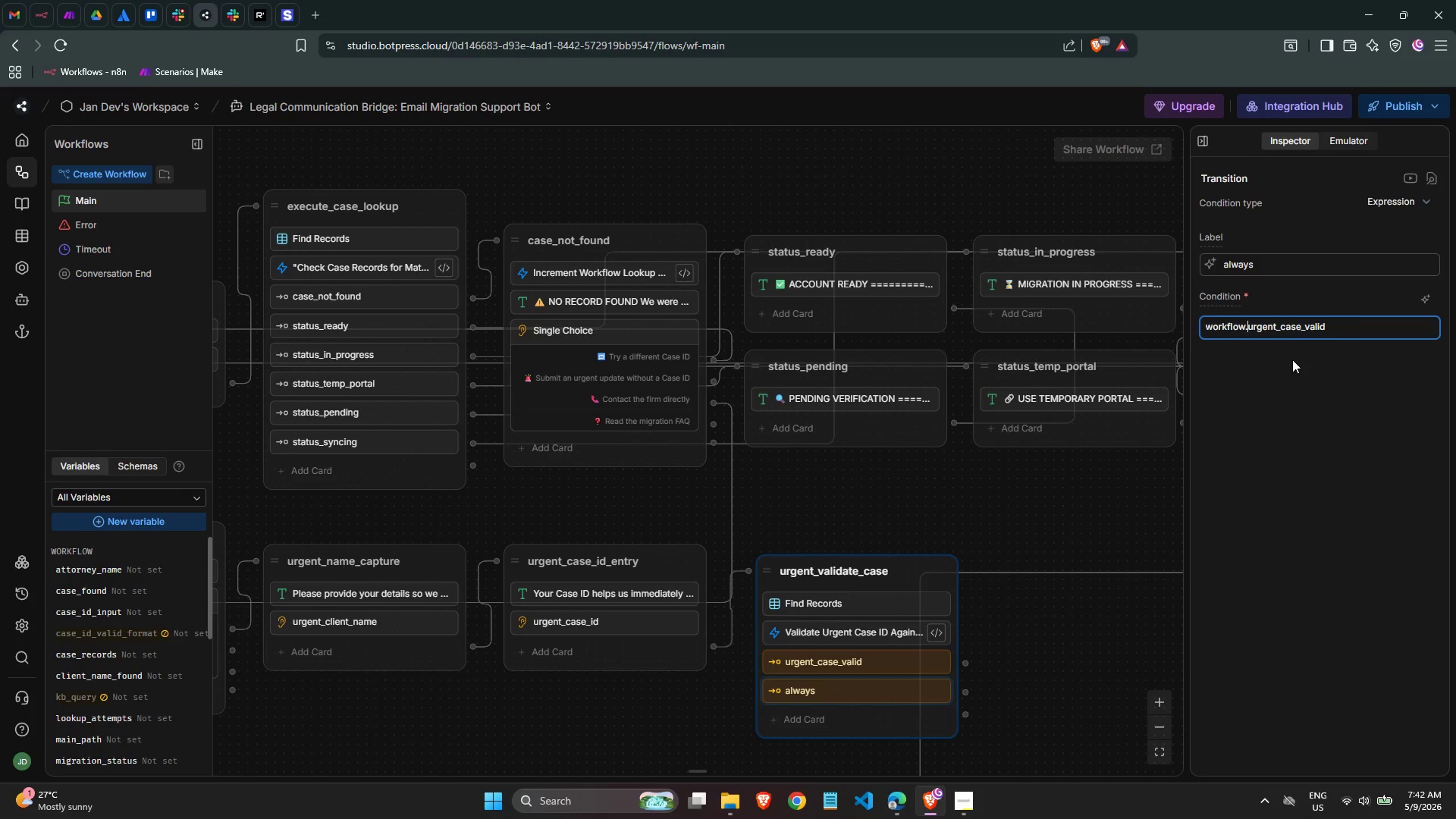 
key(Control+ArrowLeft)
 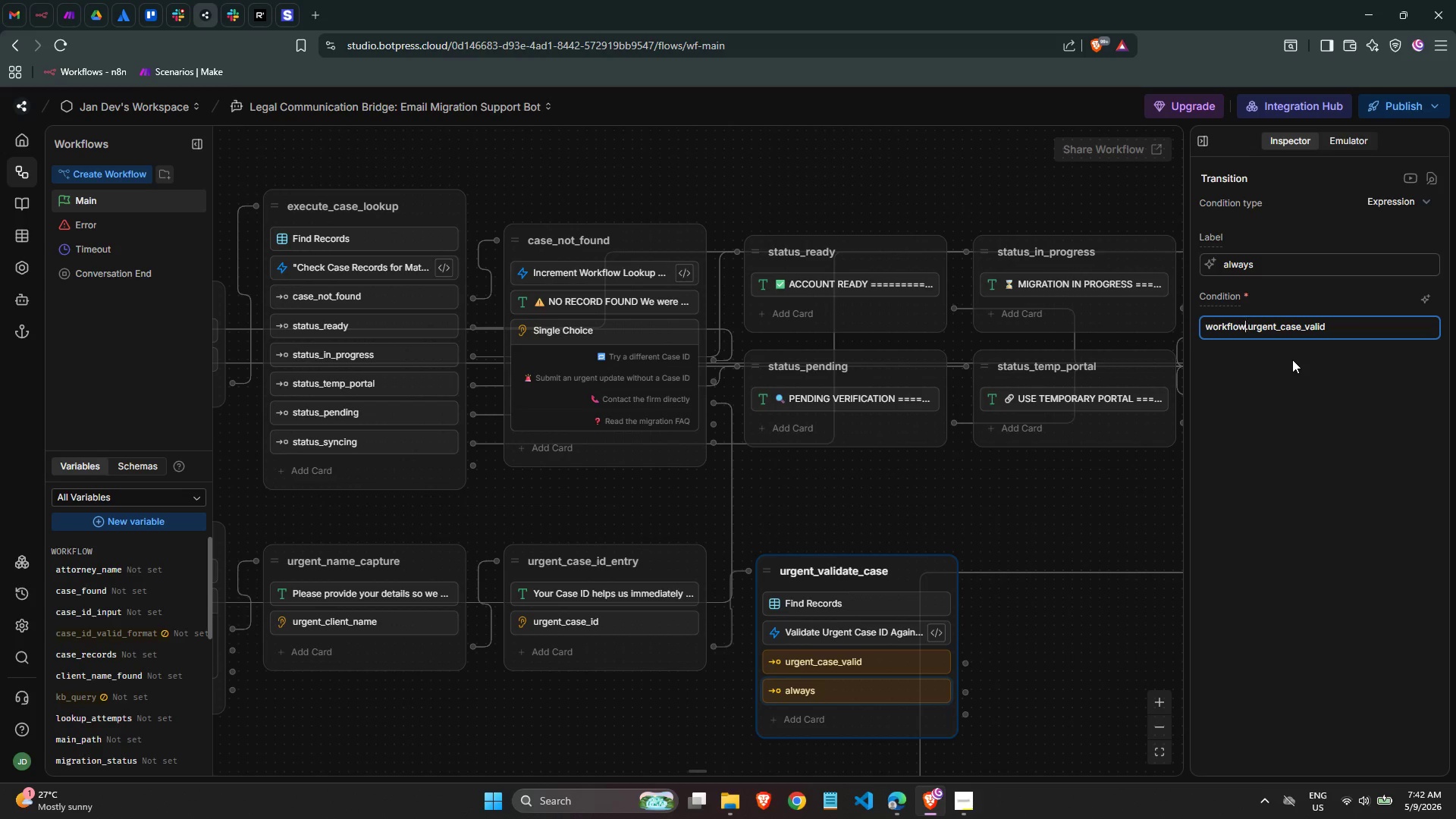 
key(Control+ArrowLeft)
 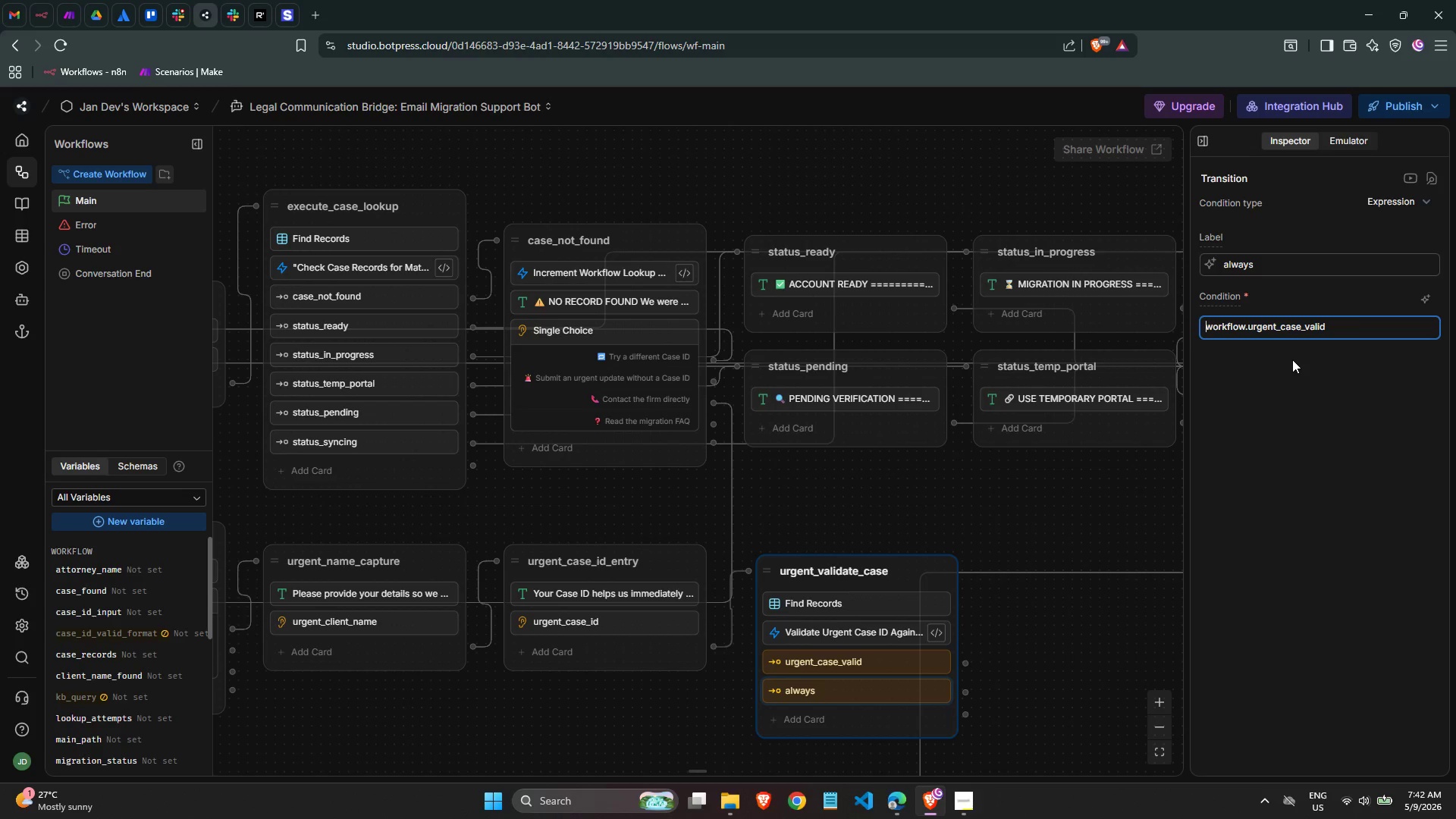 
key(Control+ArrowLeft)
 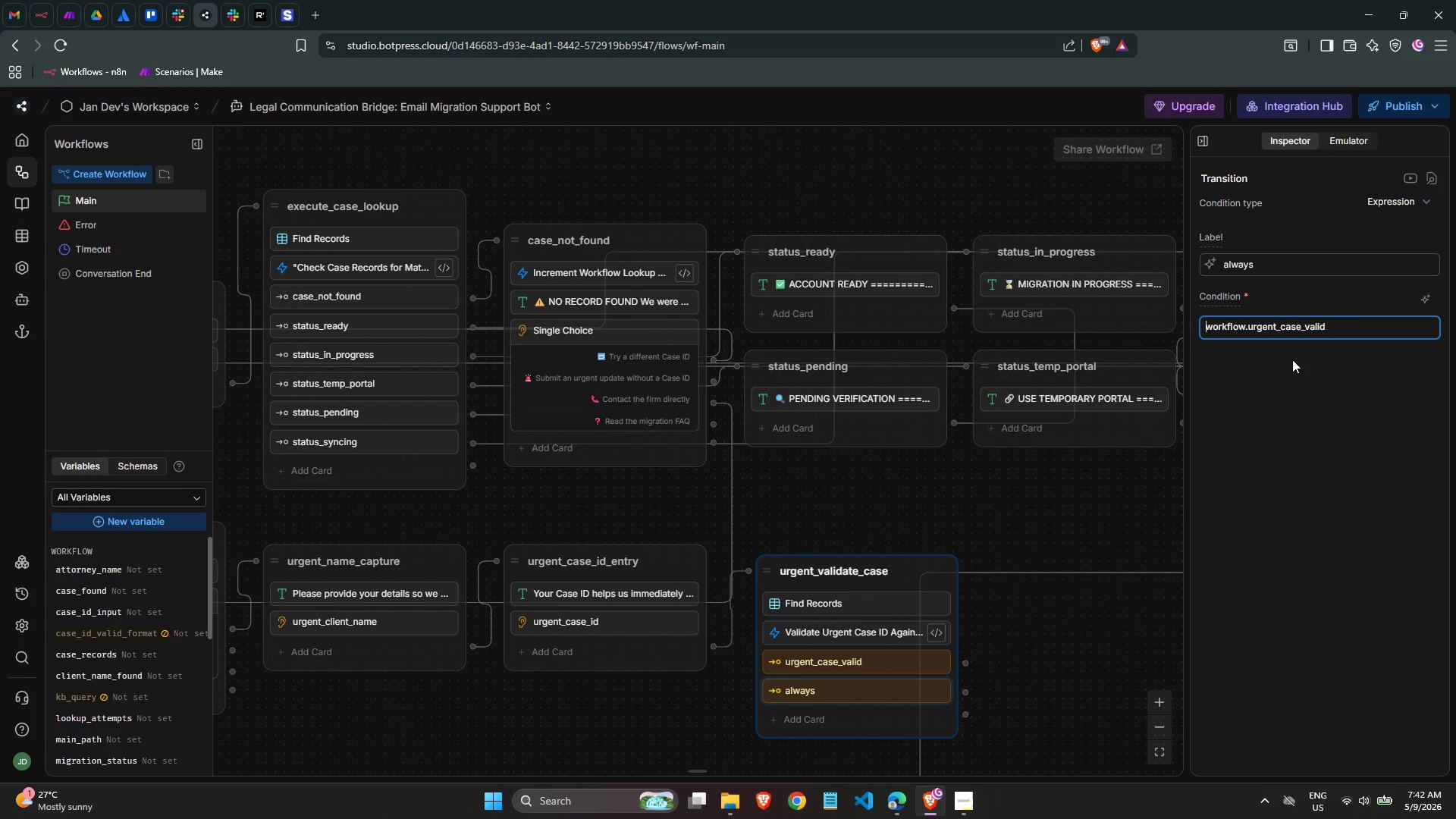 
key(Control+ArrowLeft)
 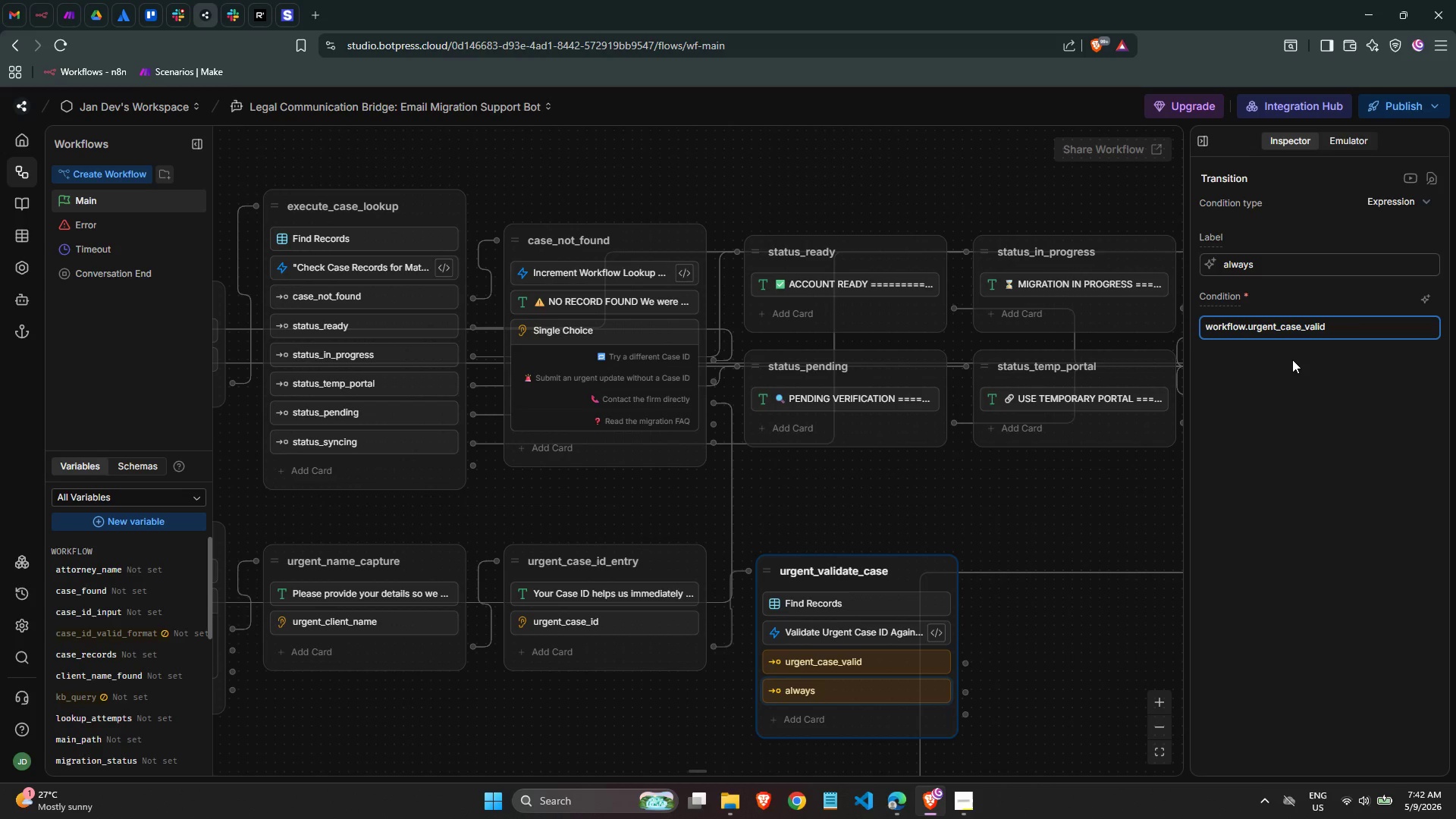 
key(Shift+1)
 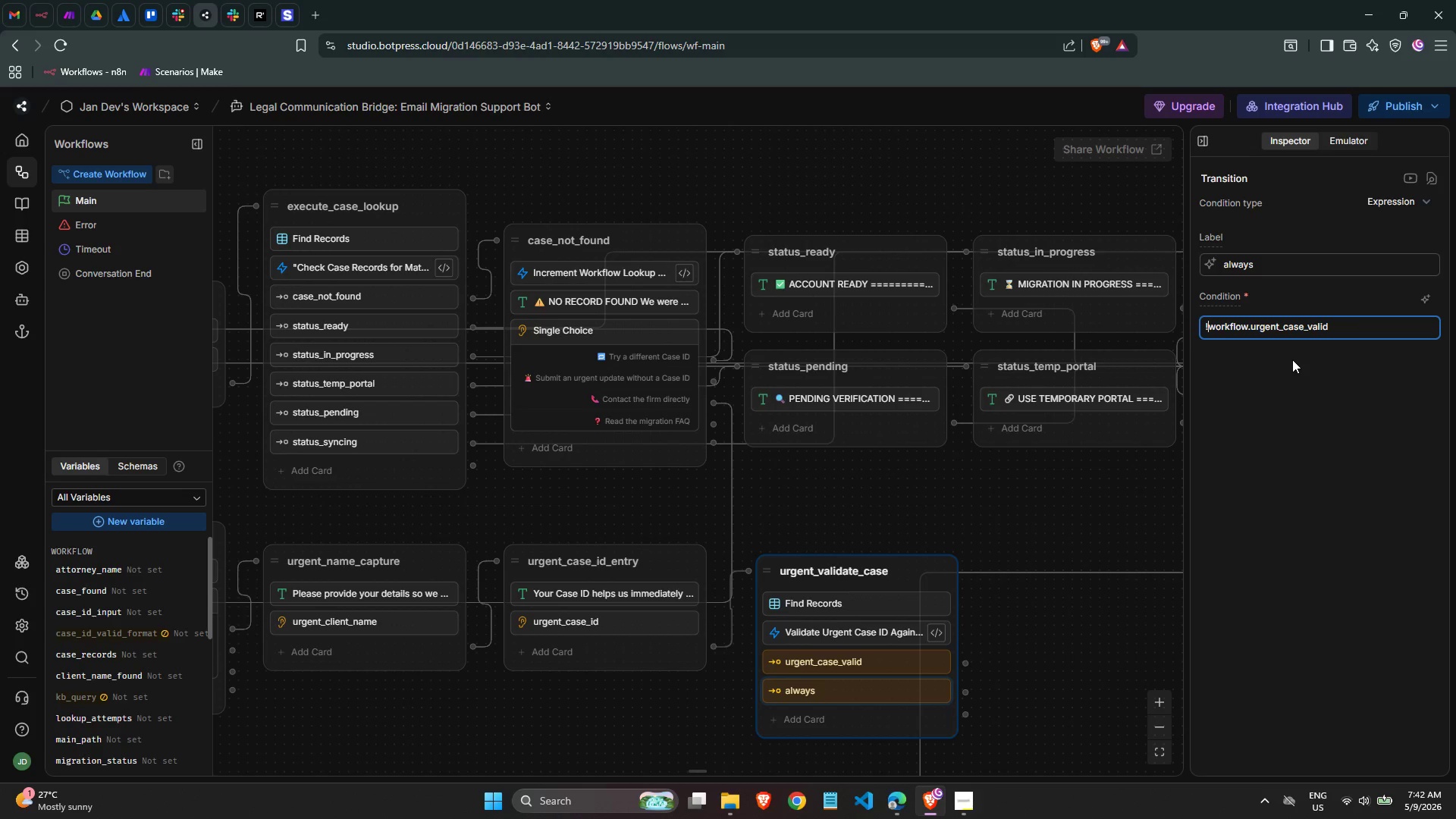 
key(ArrowRight)
 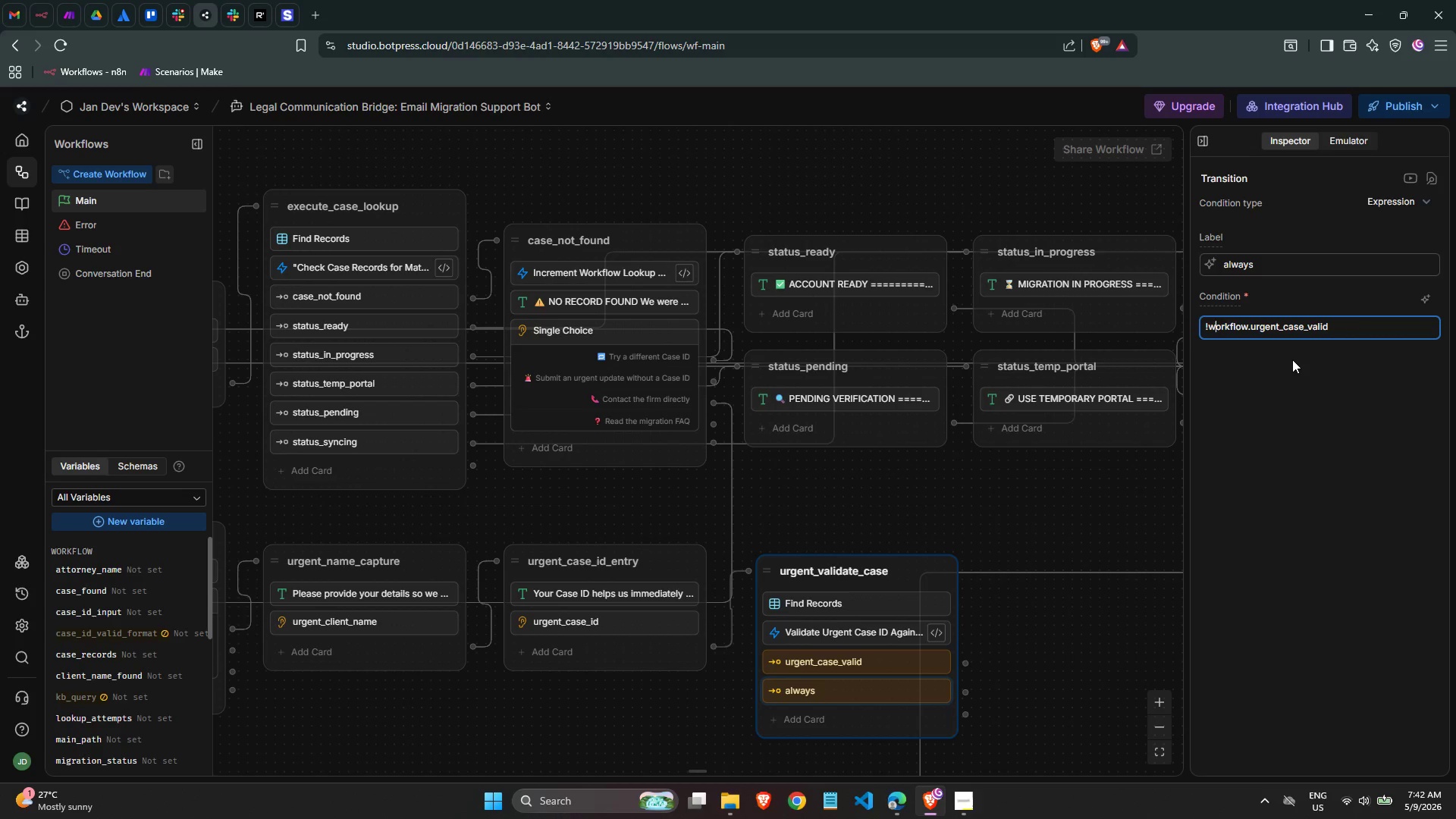 
key(ArrowRight)
 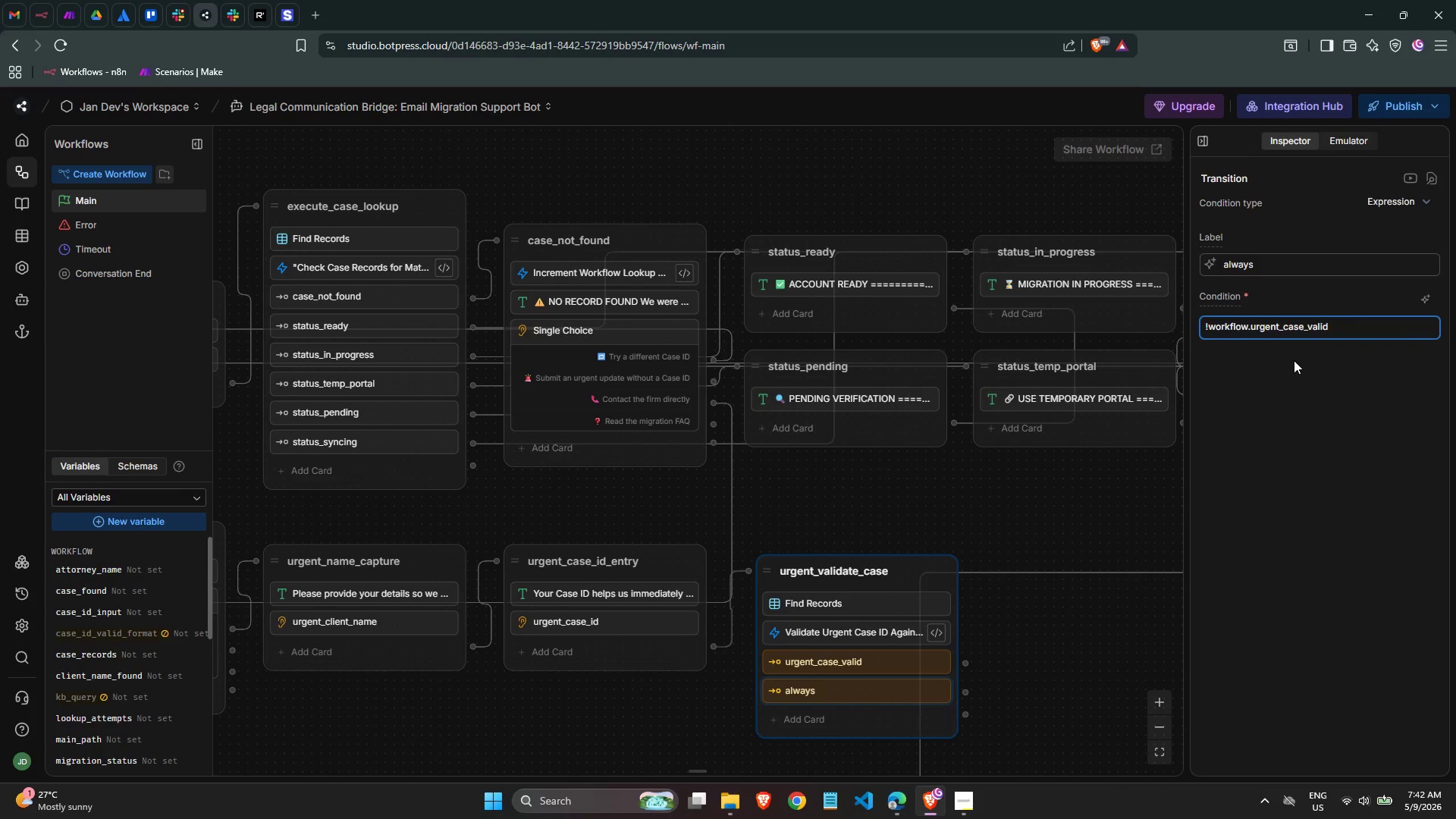 
left_click([1294, 383])
 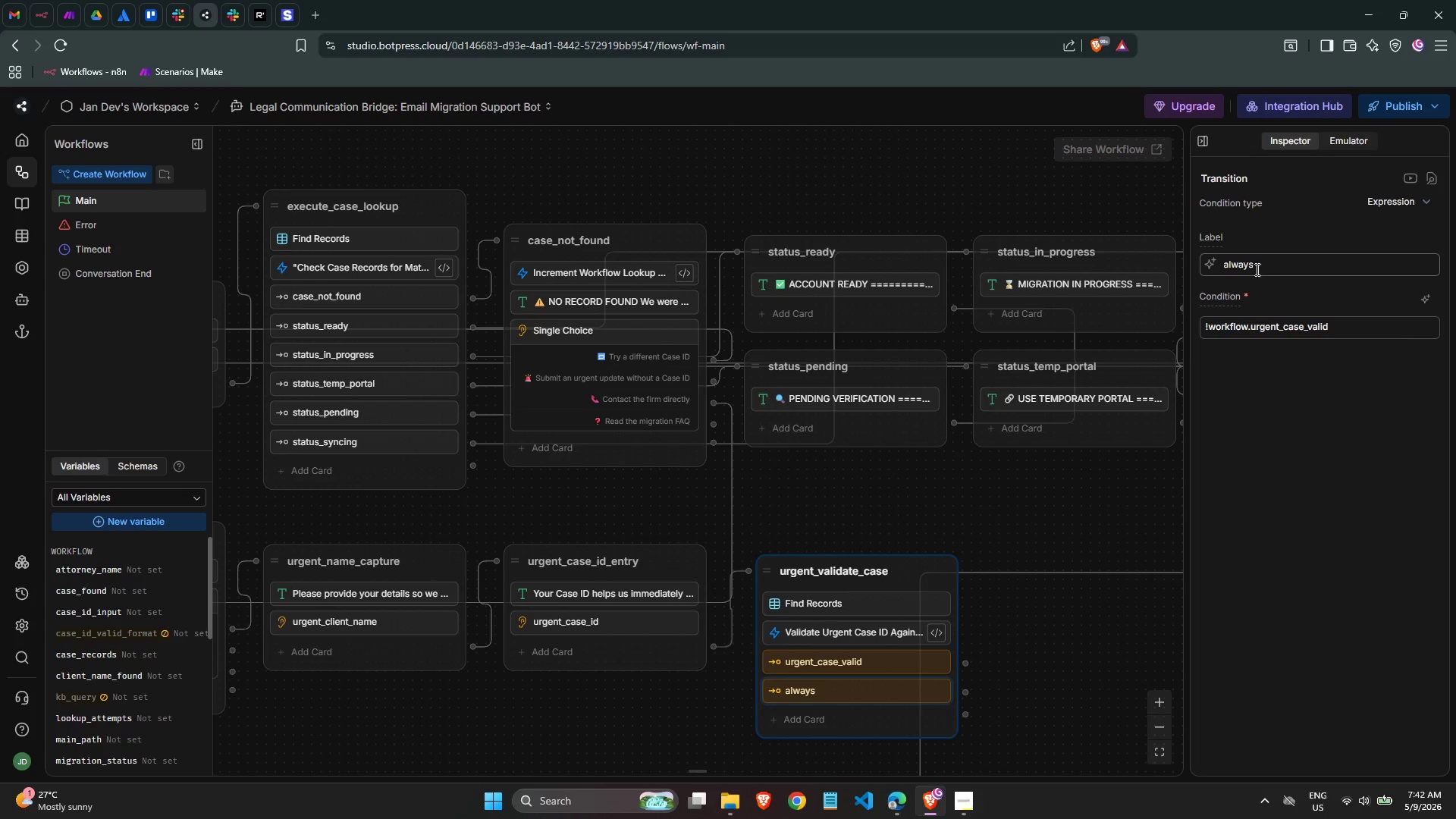 
double_click([1250, 265])
 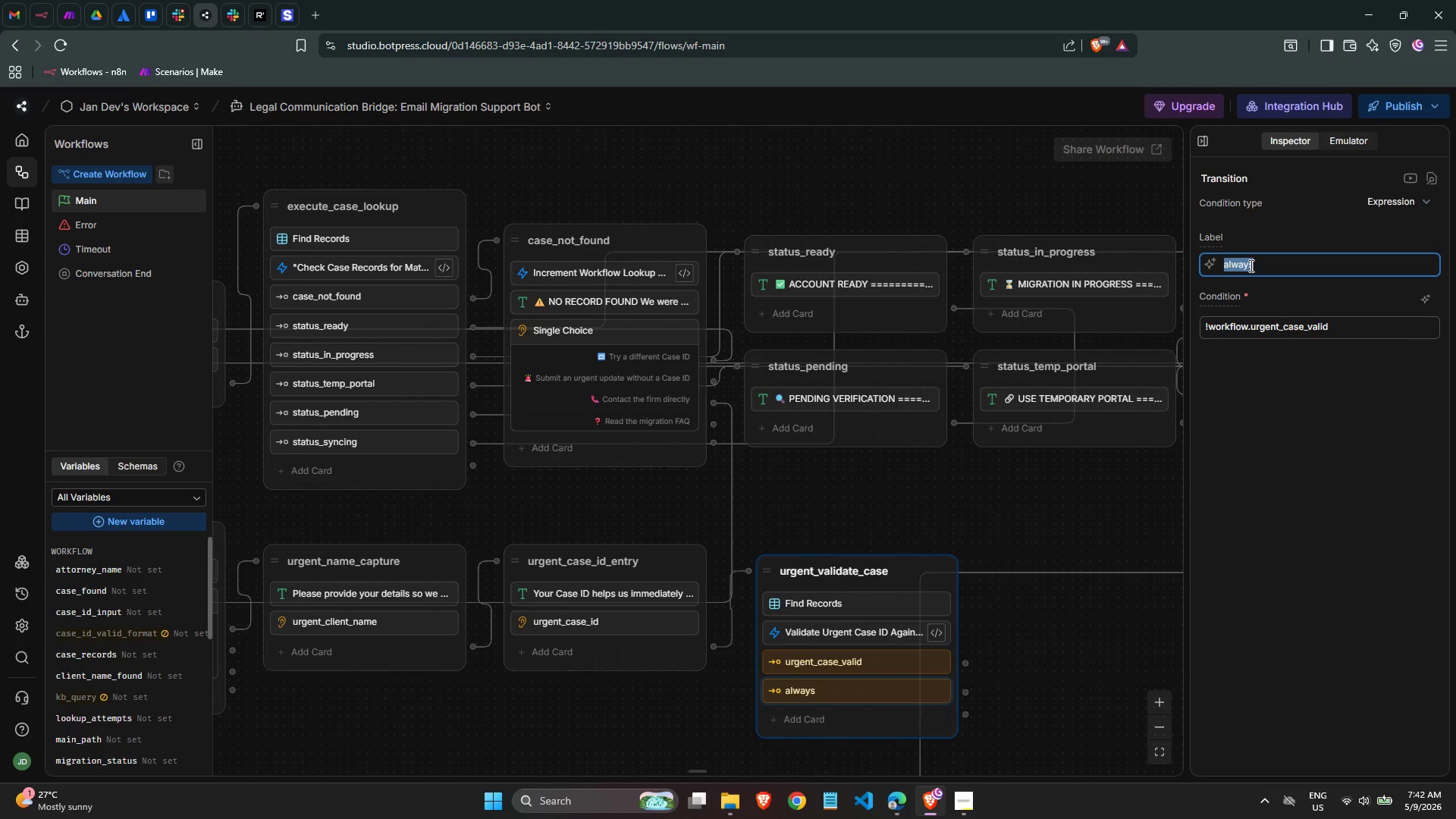 
type(urgent_case_invalid)
 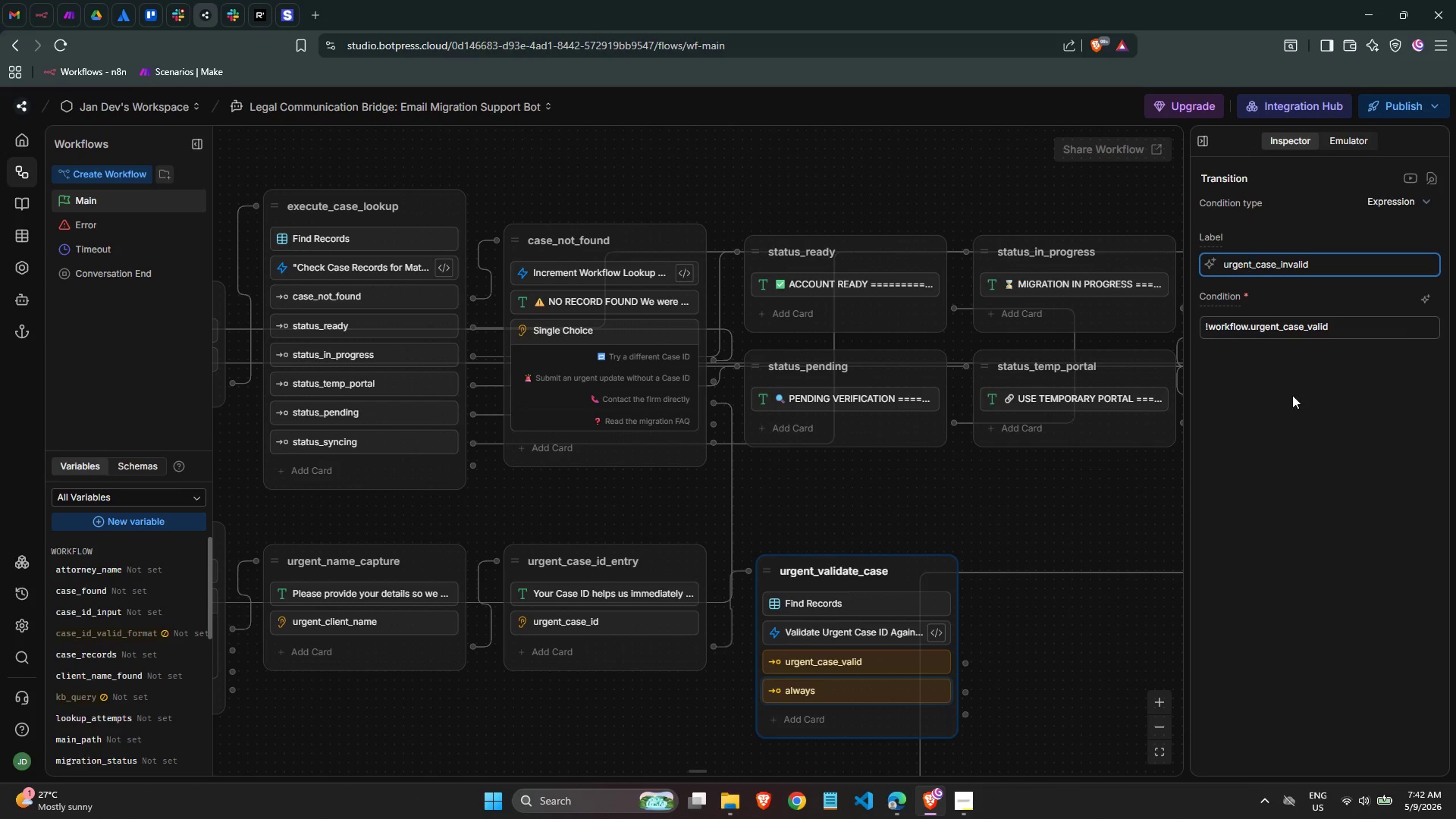 
left_click([1313, 463])
 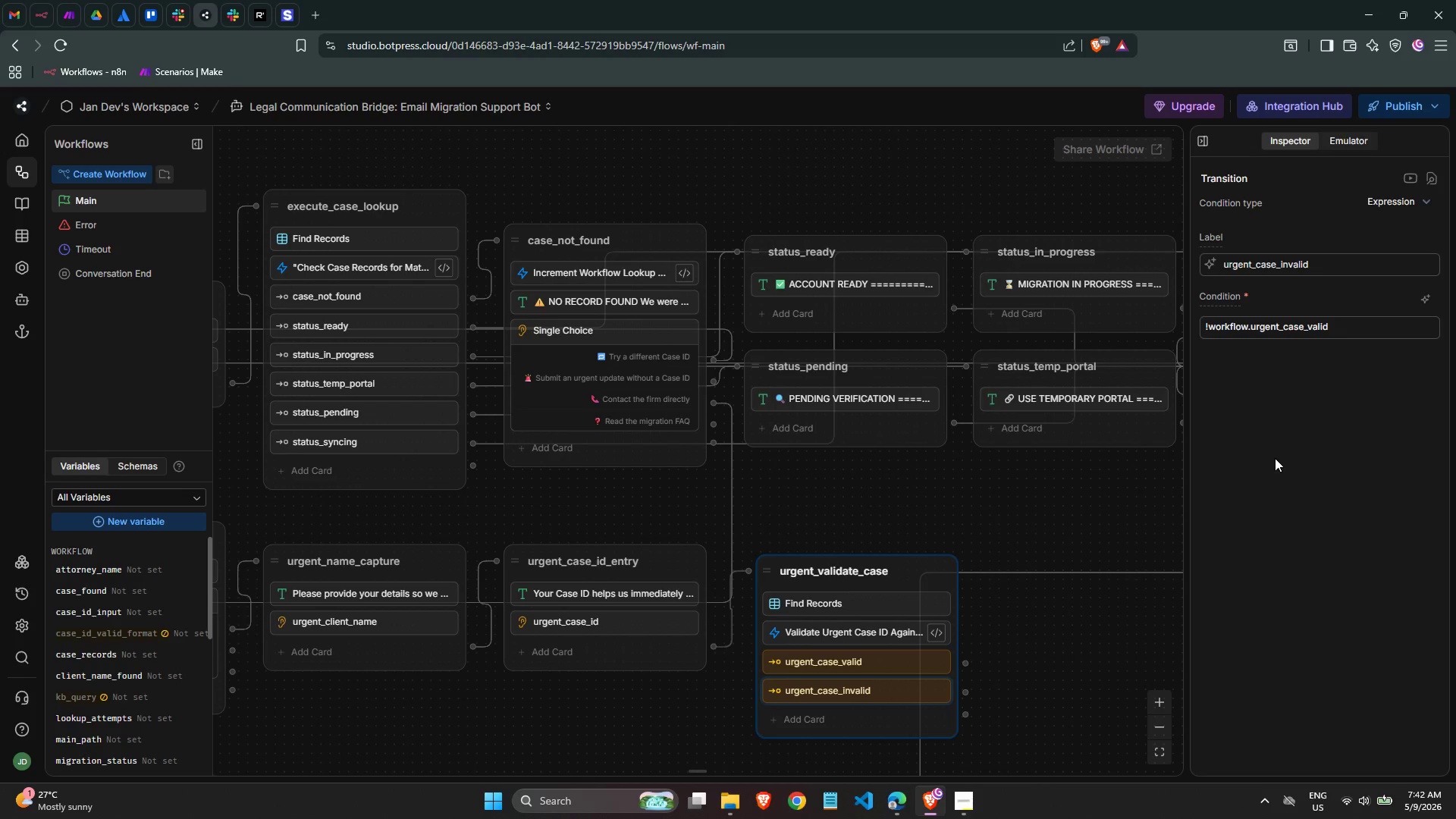 
wait(10.25)
 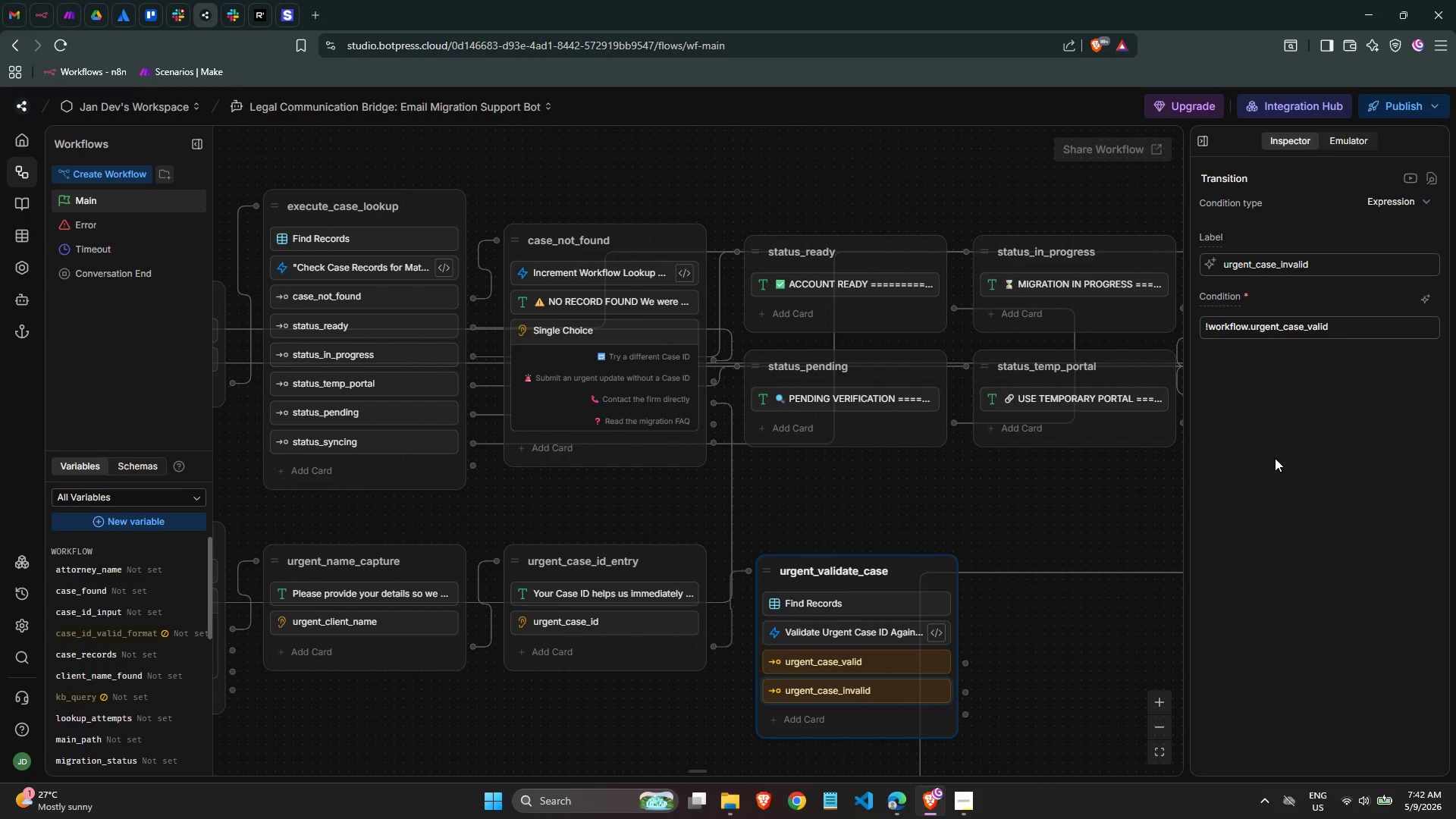 
left_click([1310, 445])
 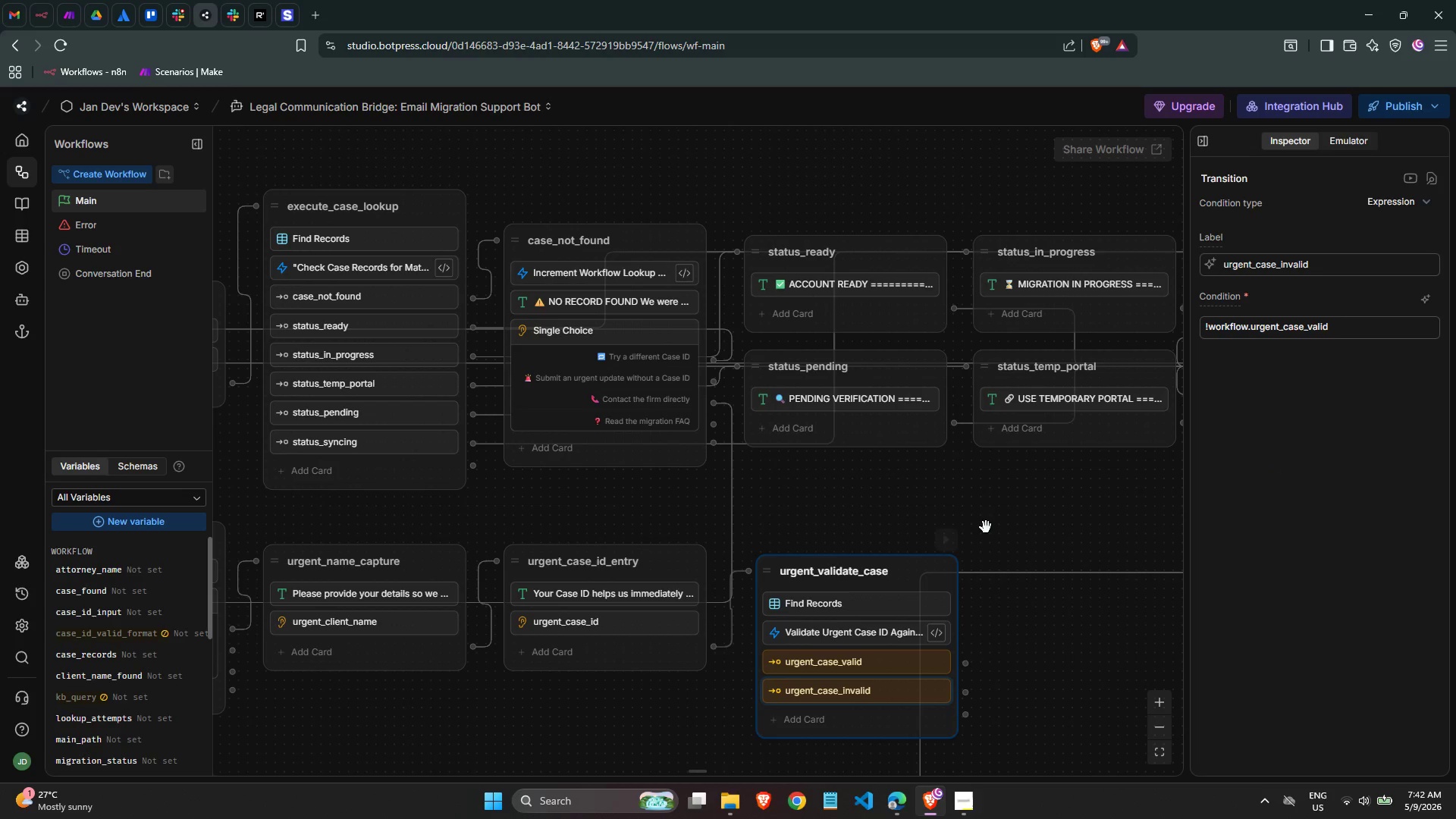 
left_click([982, 518])
 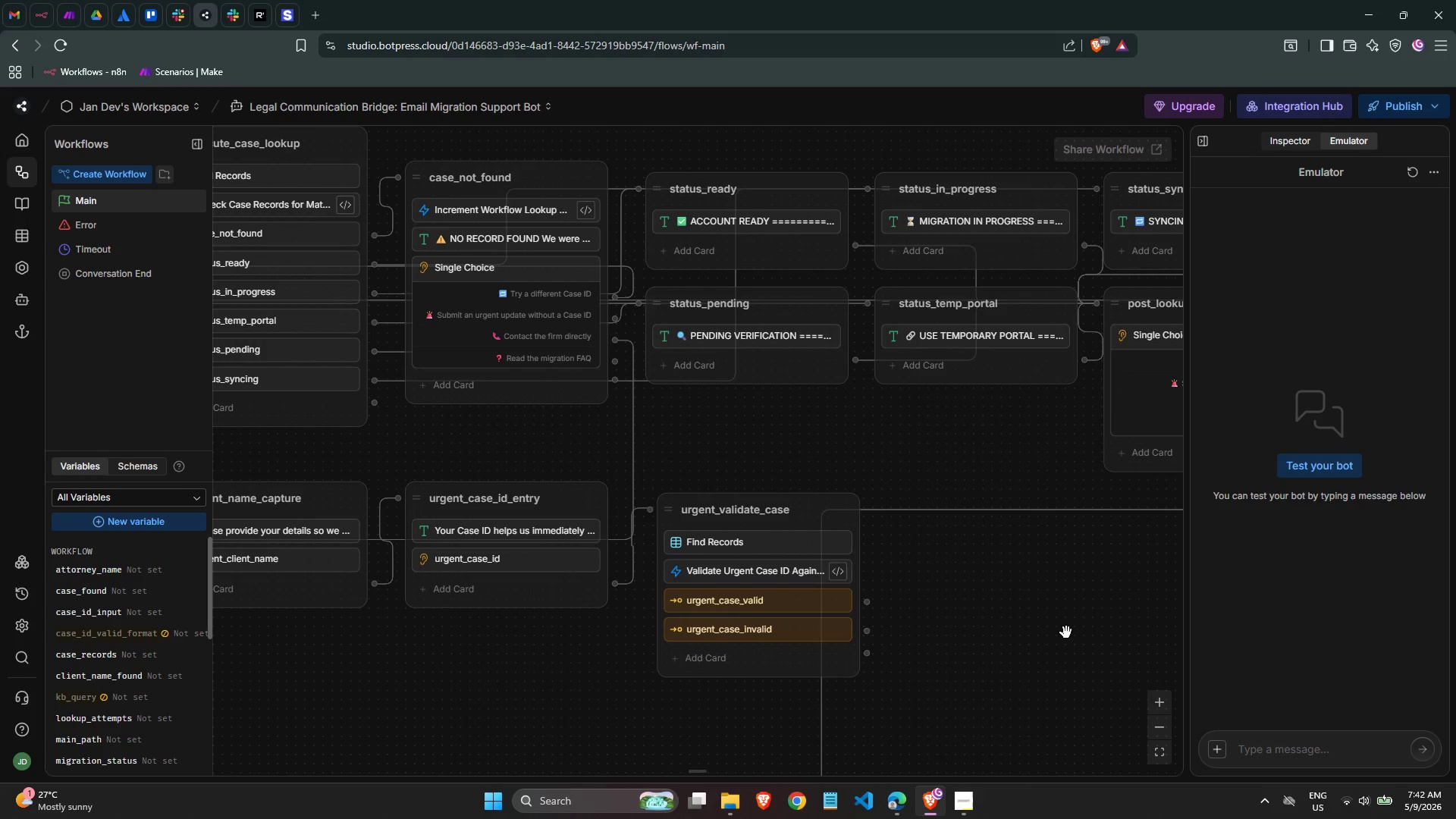 
right_click([954, 569])
 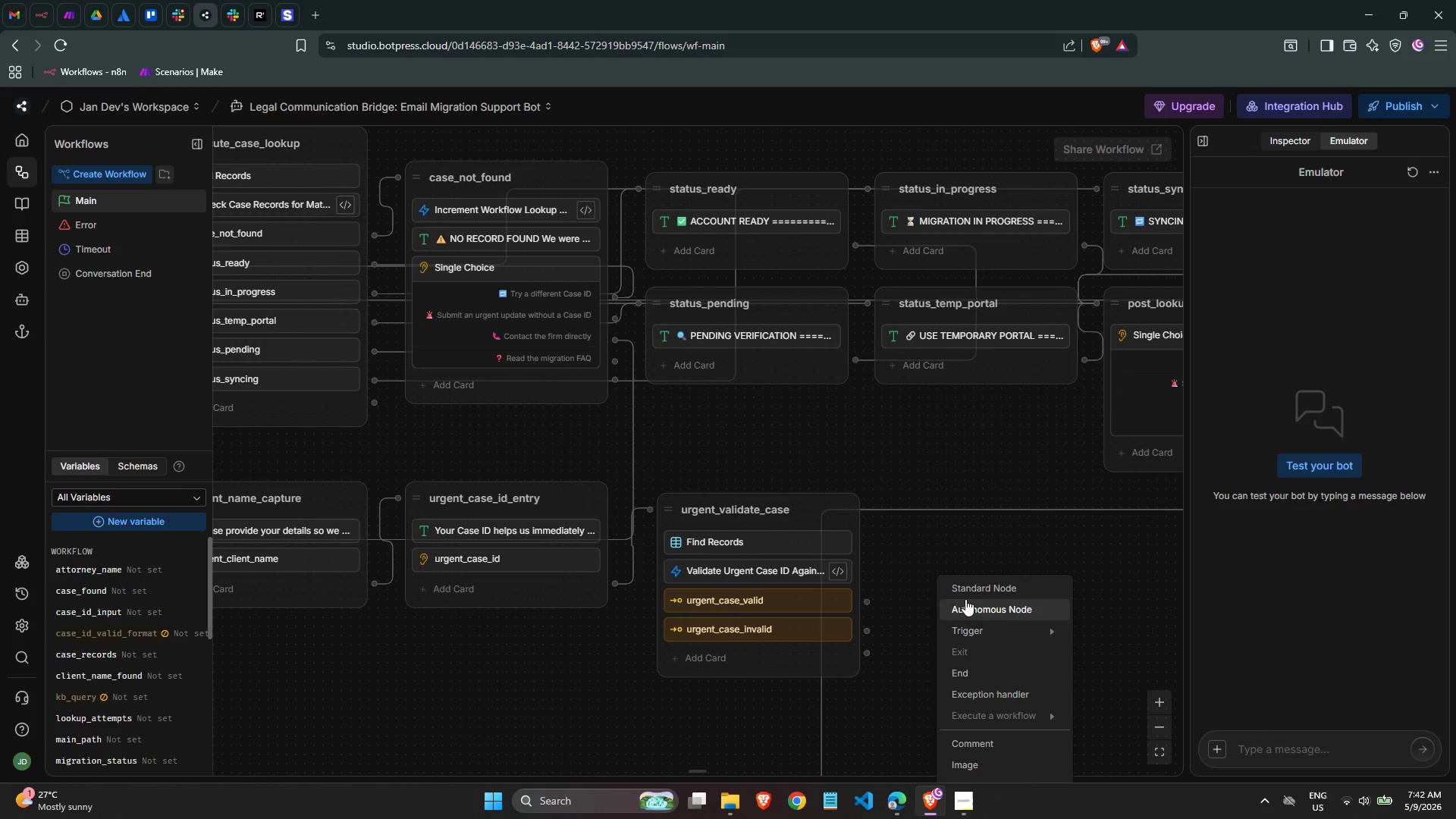 
left_click([966, 595])
 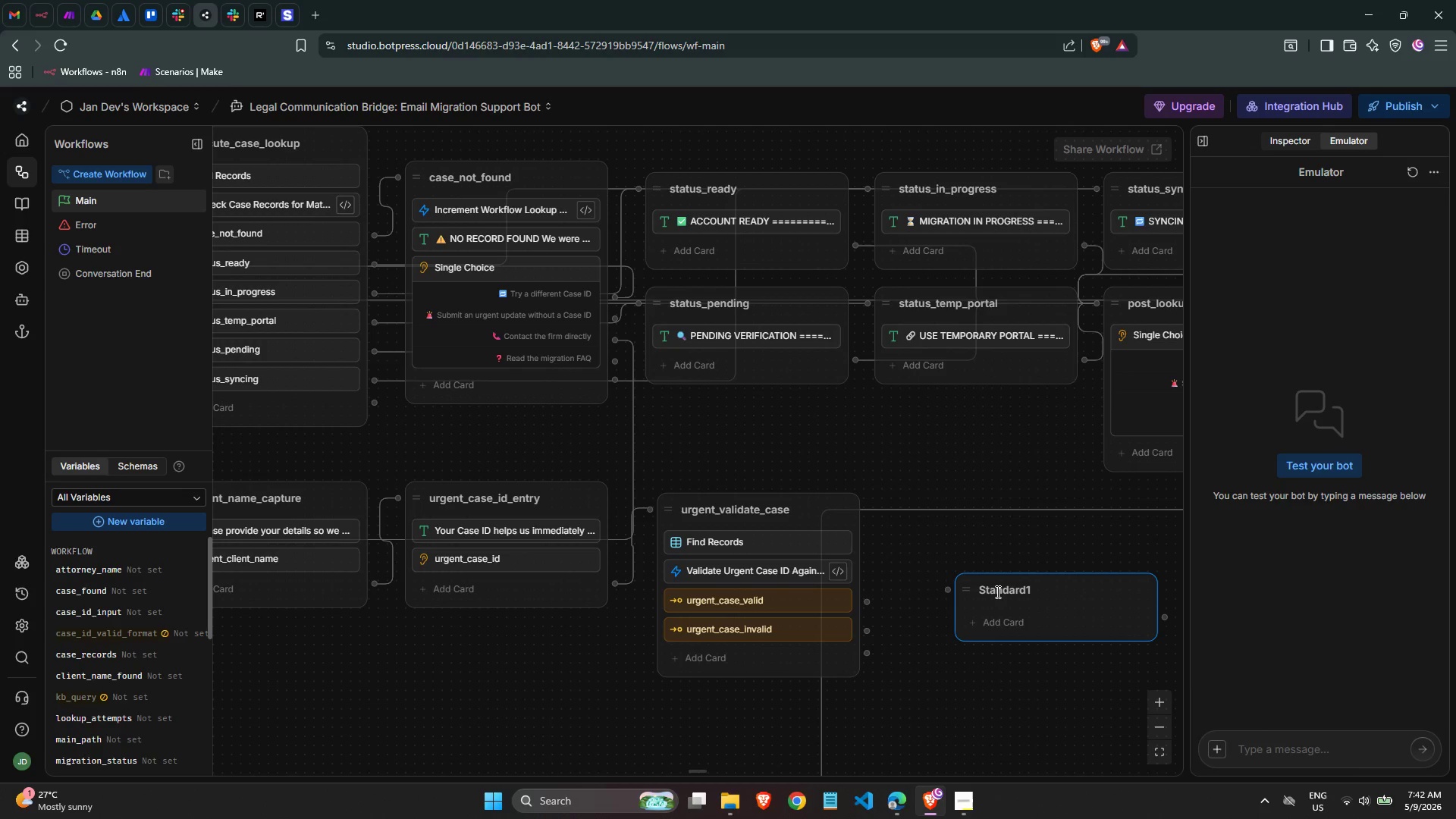 
double_click([998, 592])
 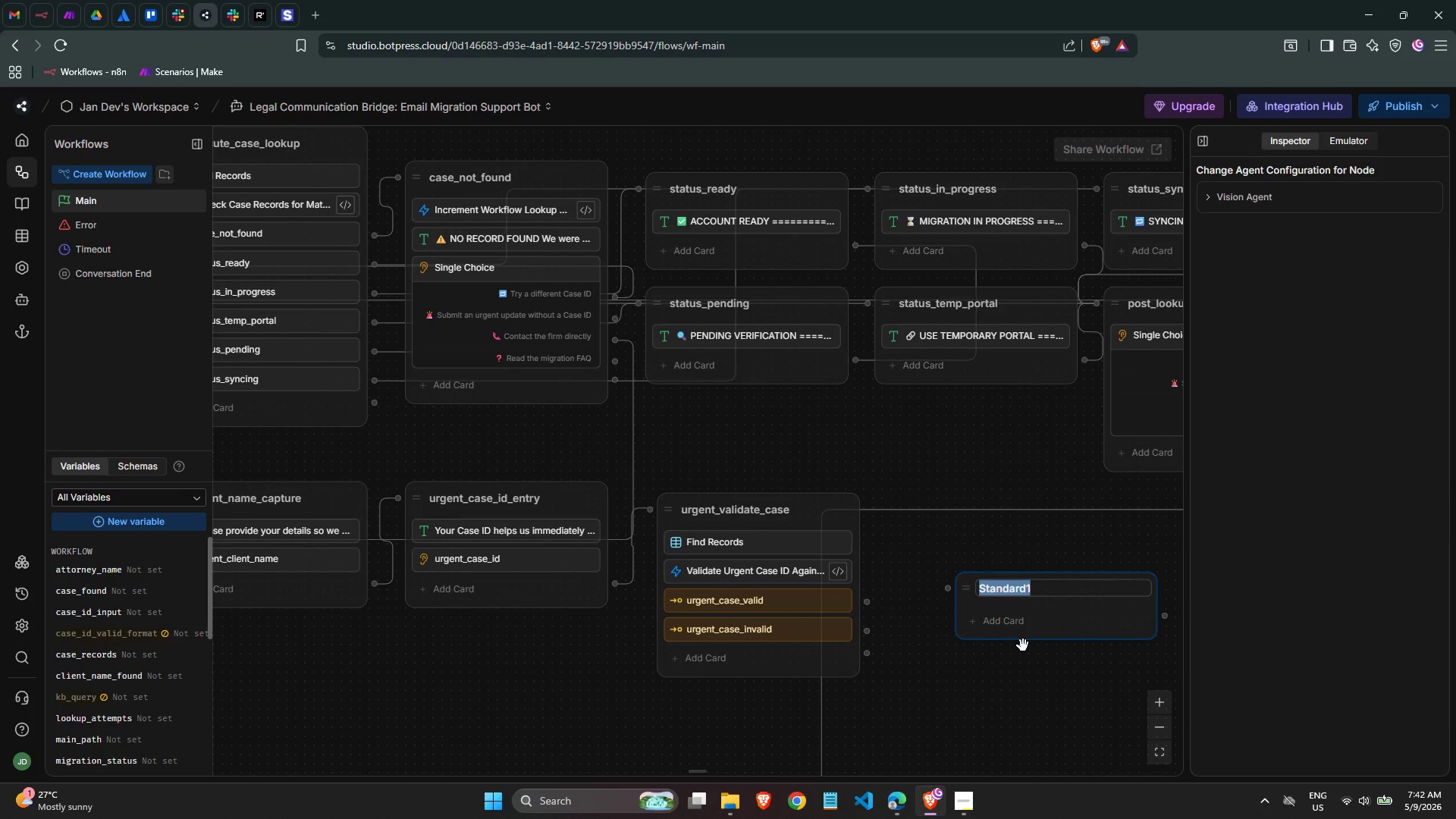 
type(urgebt_case_not )
key(Backspace)
type(_found)
 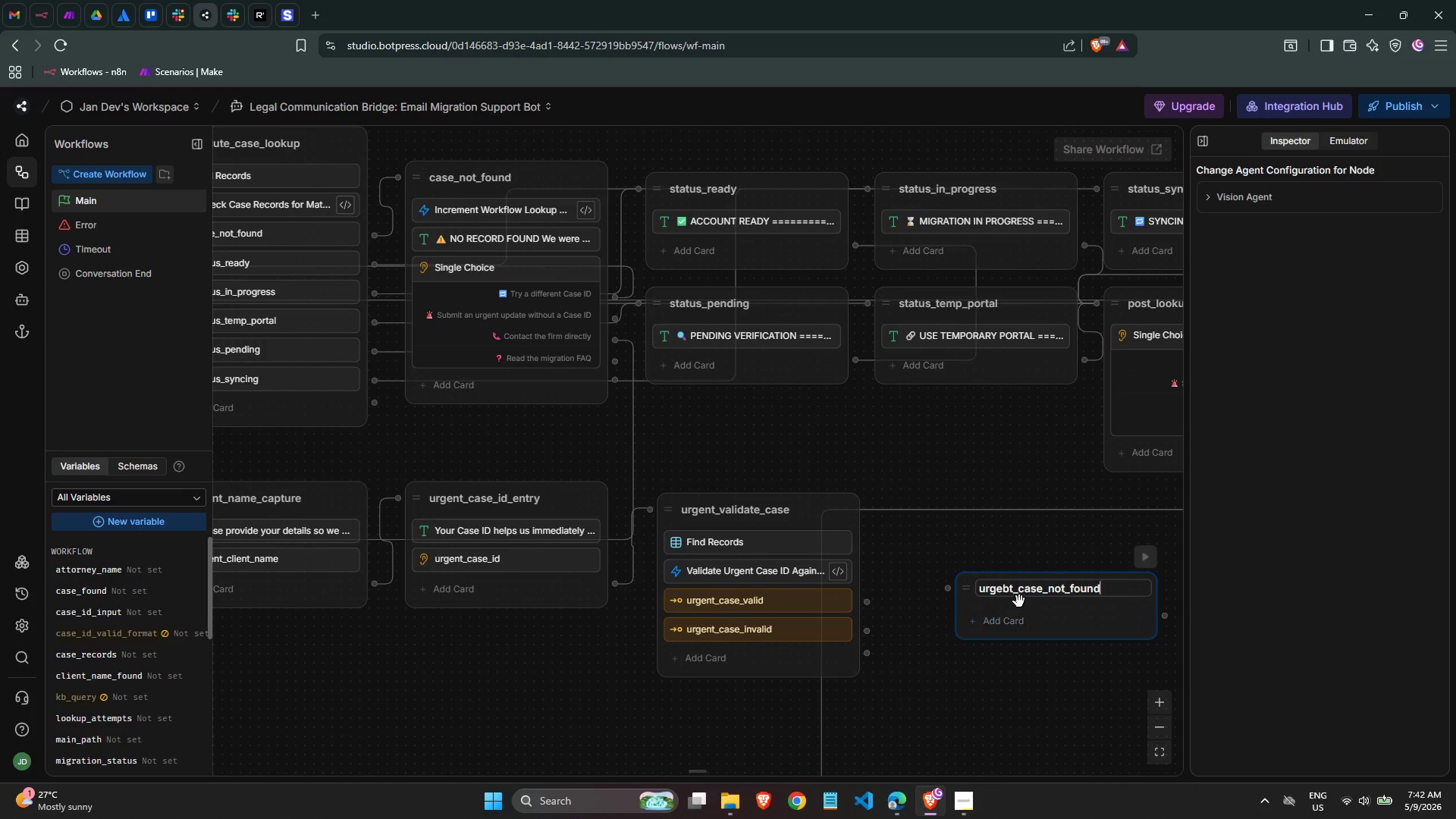 
left_click([1006, 589])
 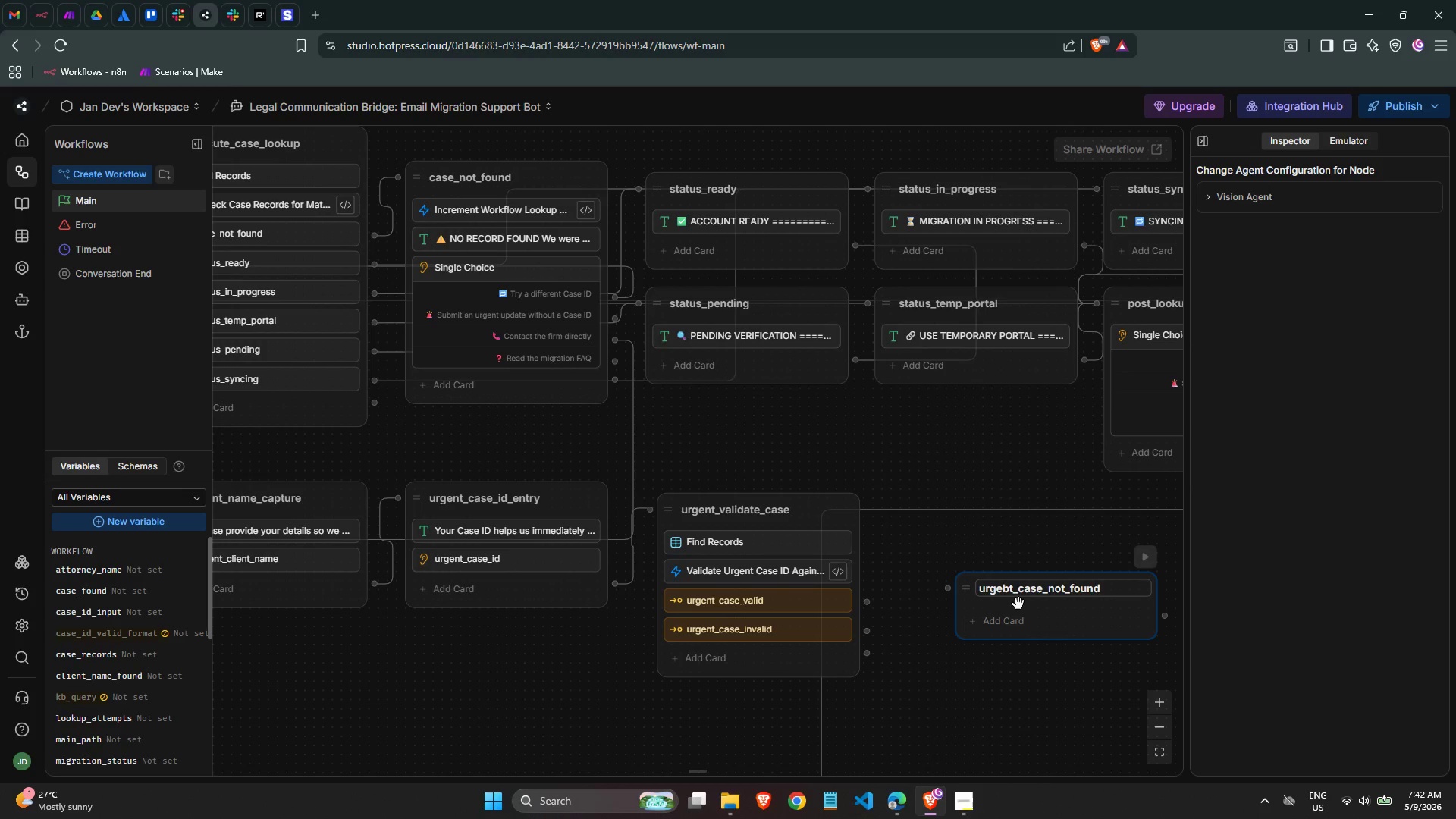 
key(ArrowRight)
 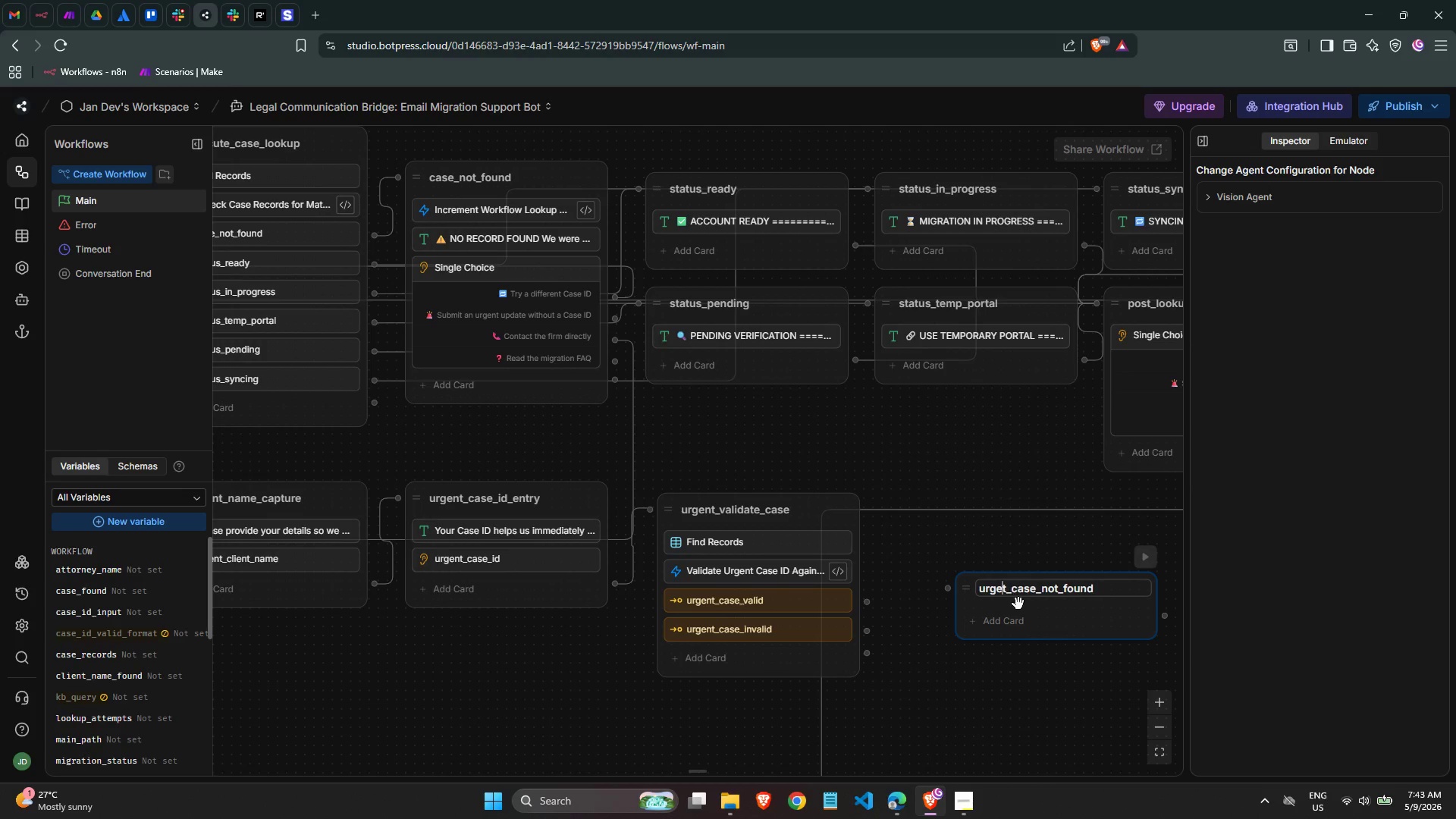 
key(Backspace)
 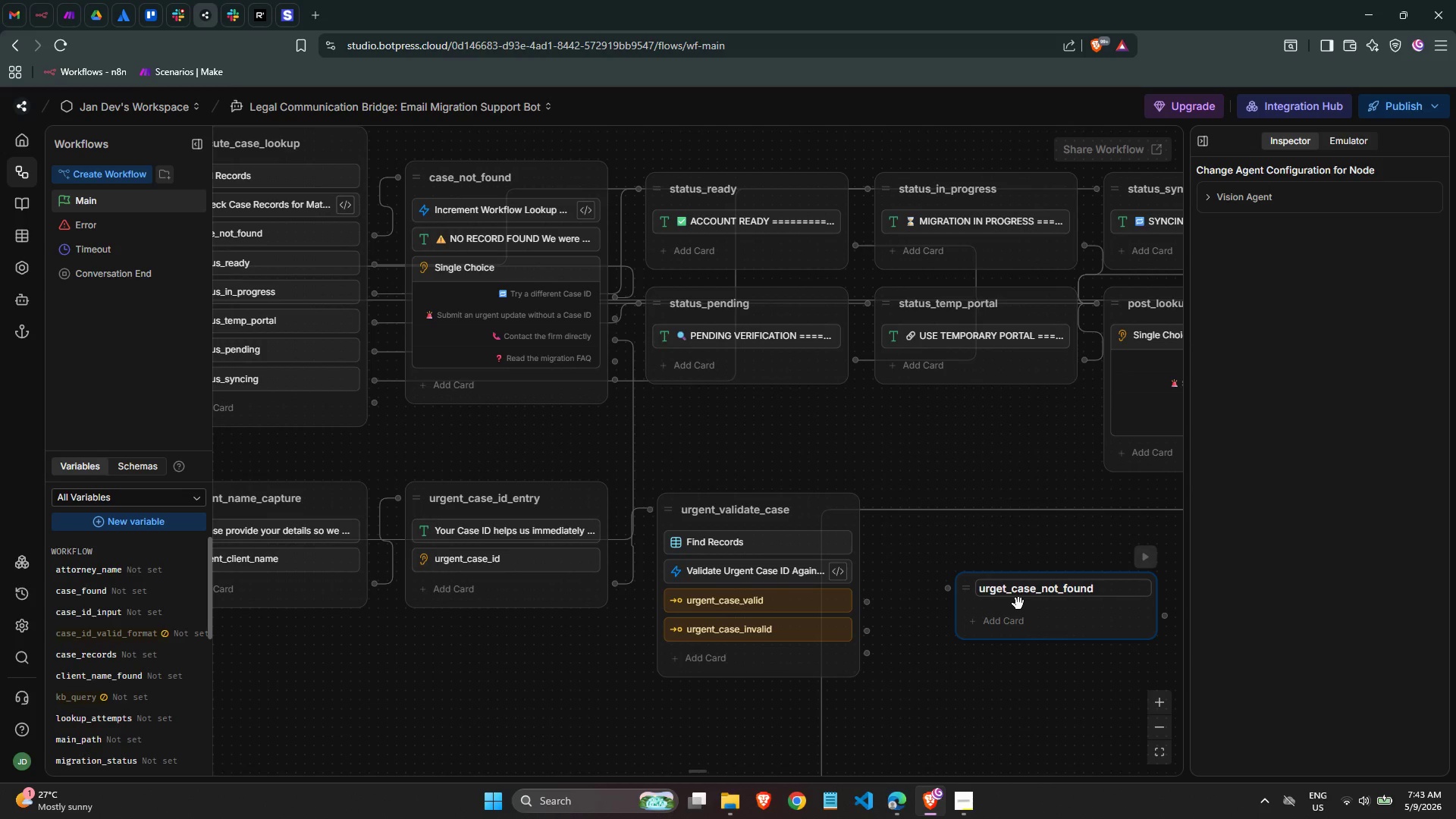 
key(N)
 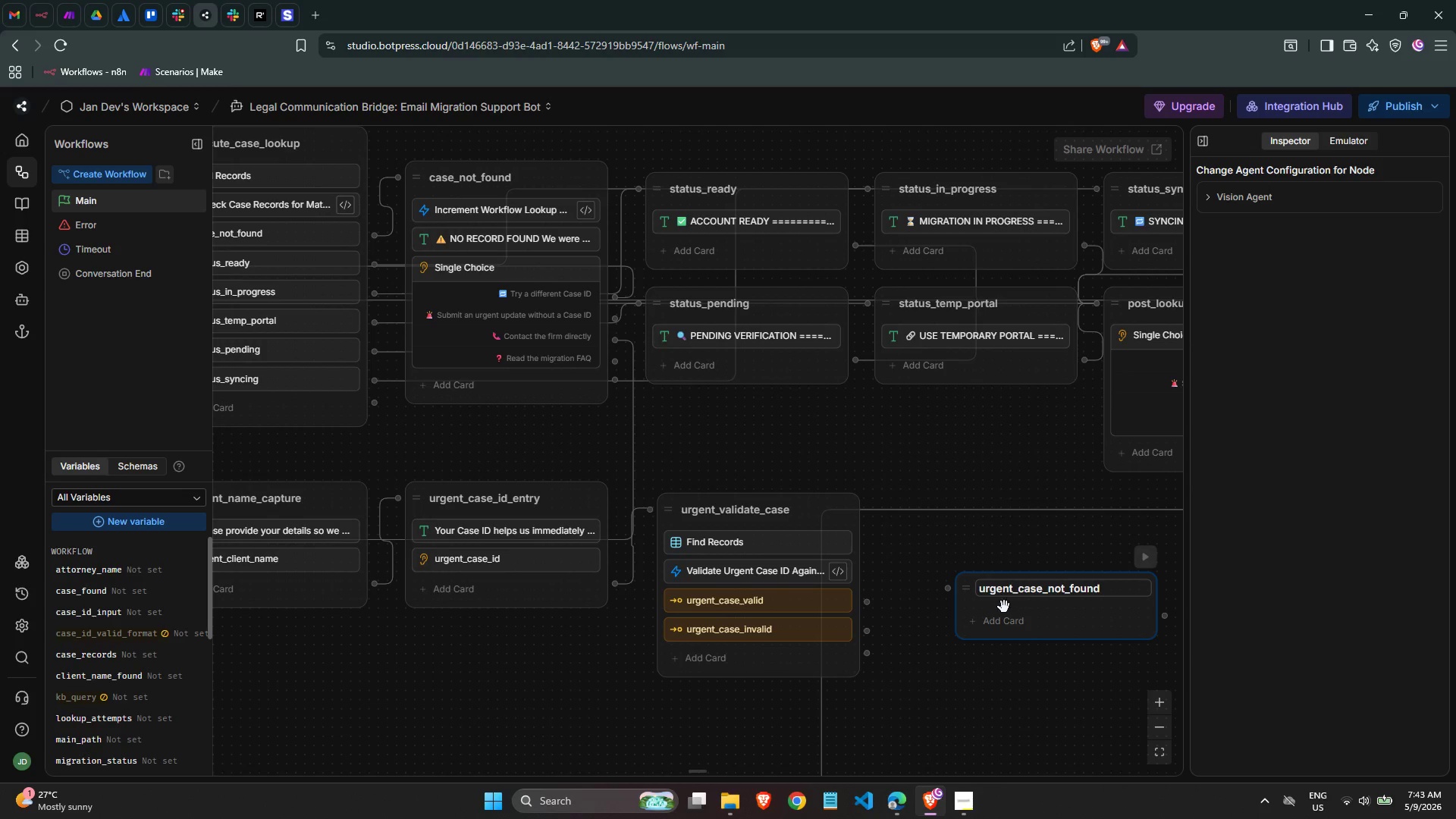 
left_click([1011, 617])
 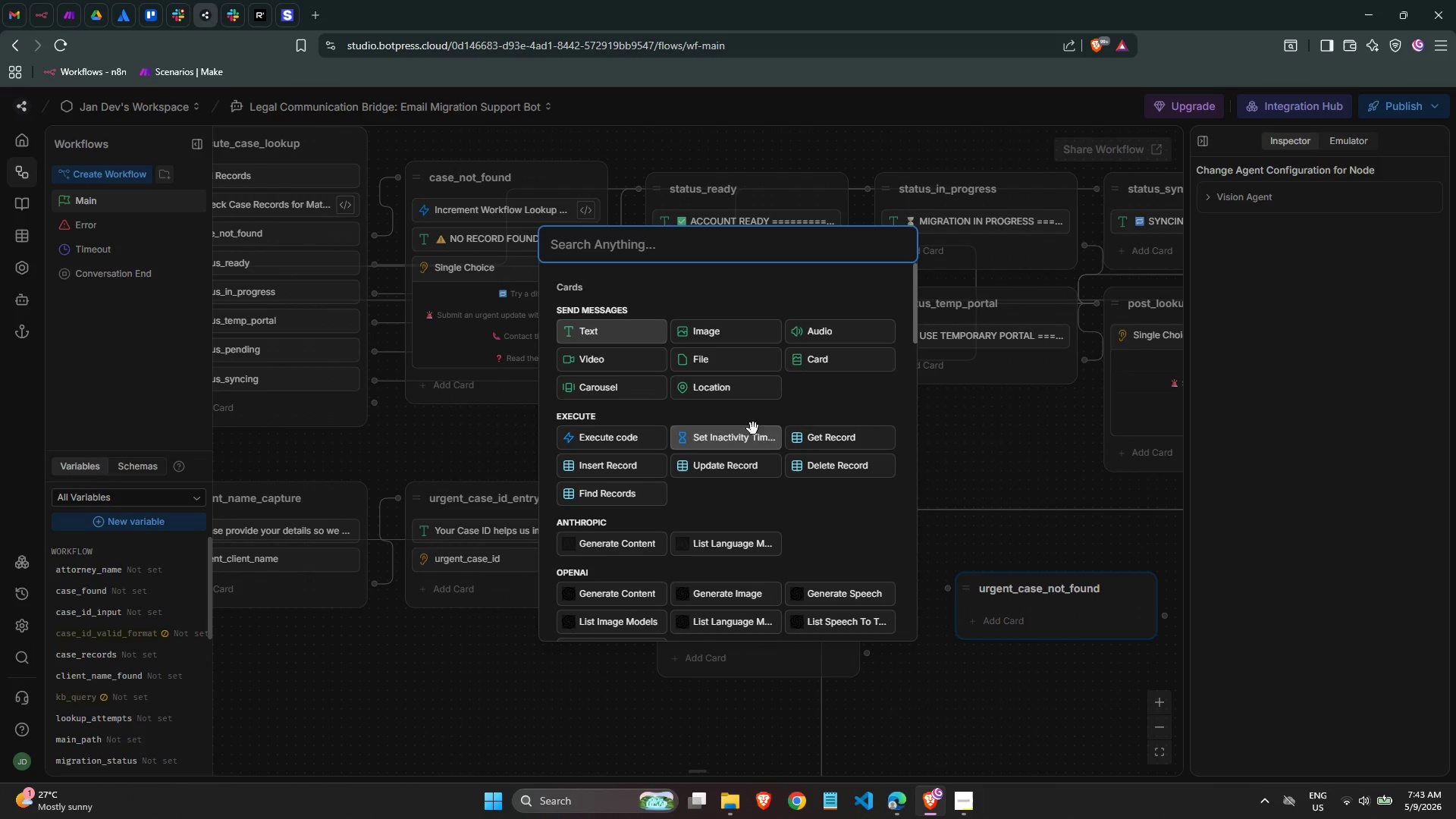 
left_click([592, 338])
 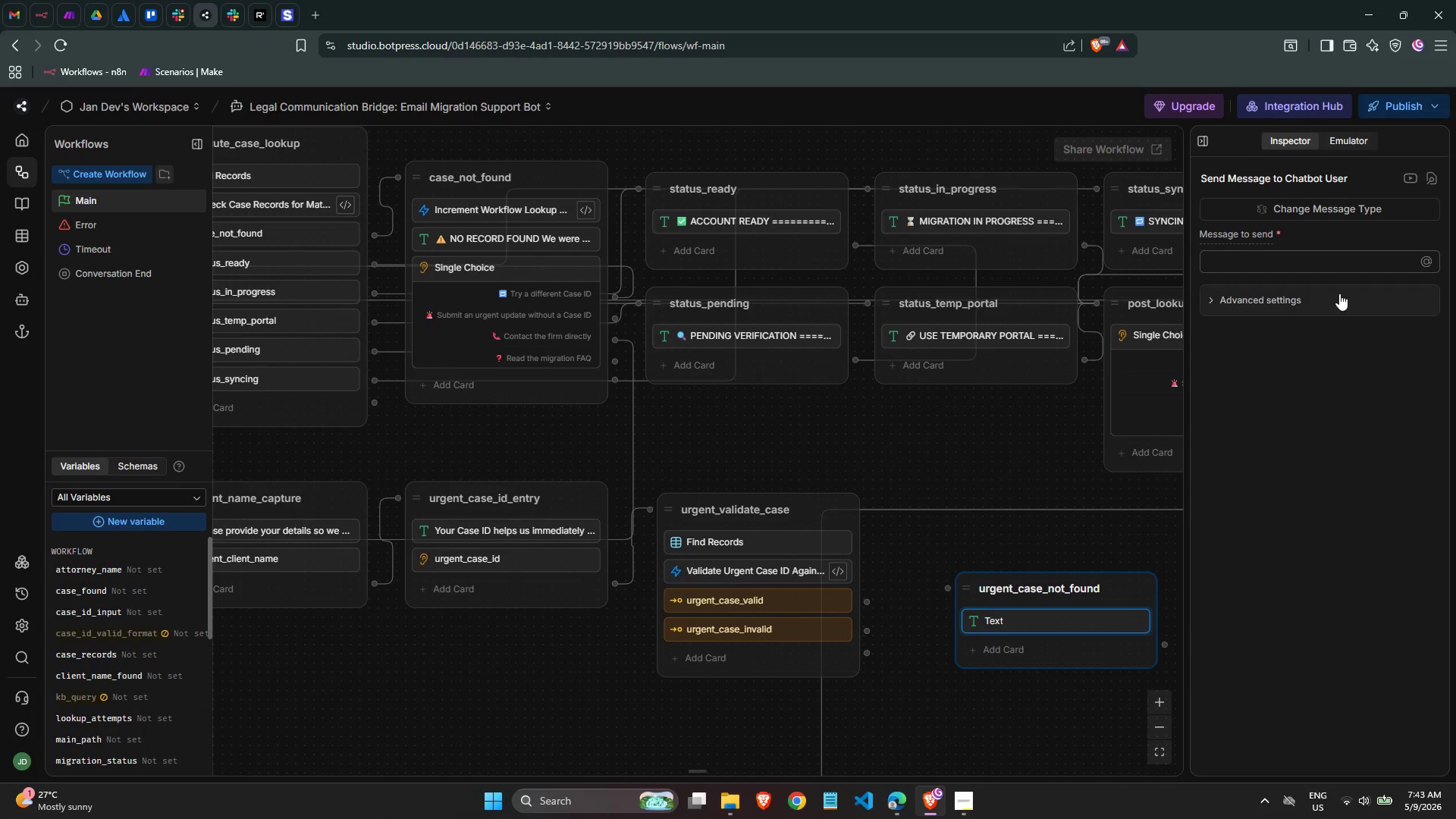 
left_click([1293, 264])
 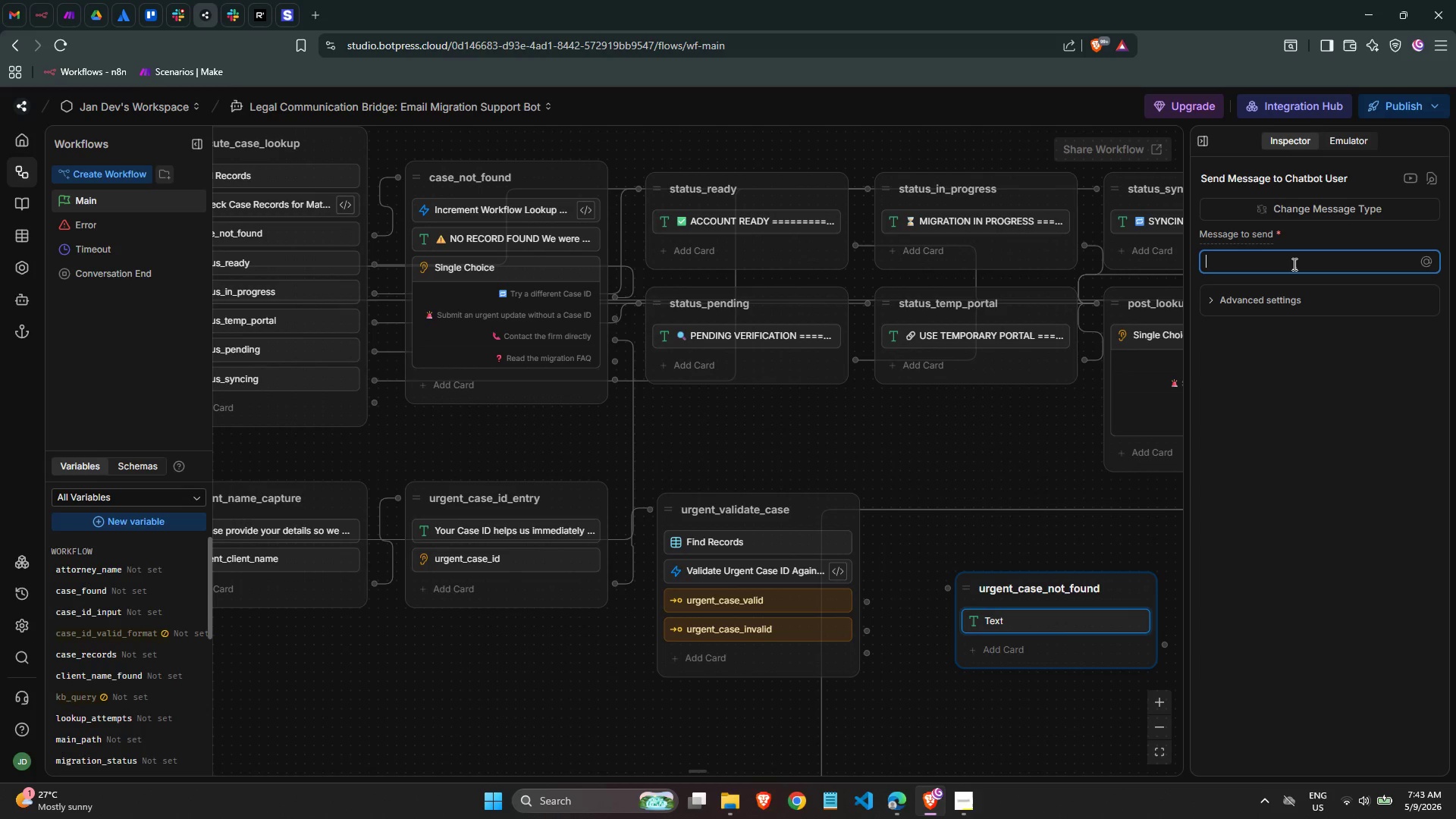 
key(Meta+MetaLeft)
 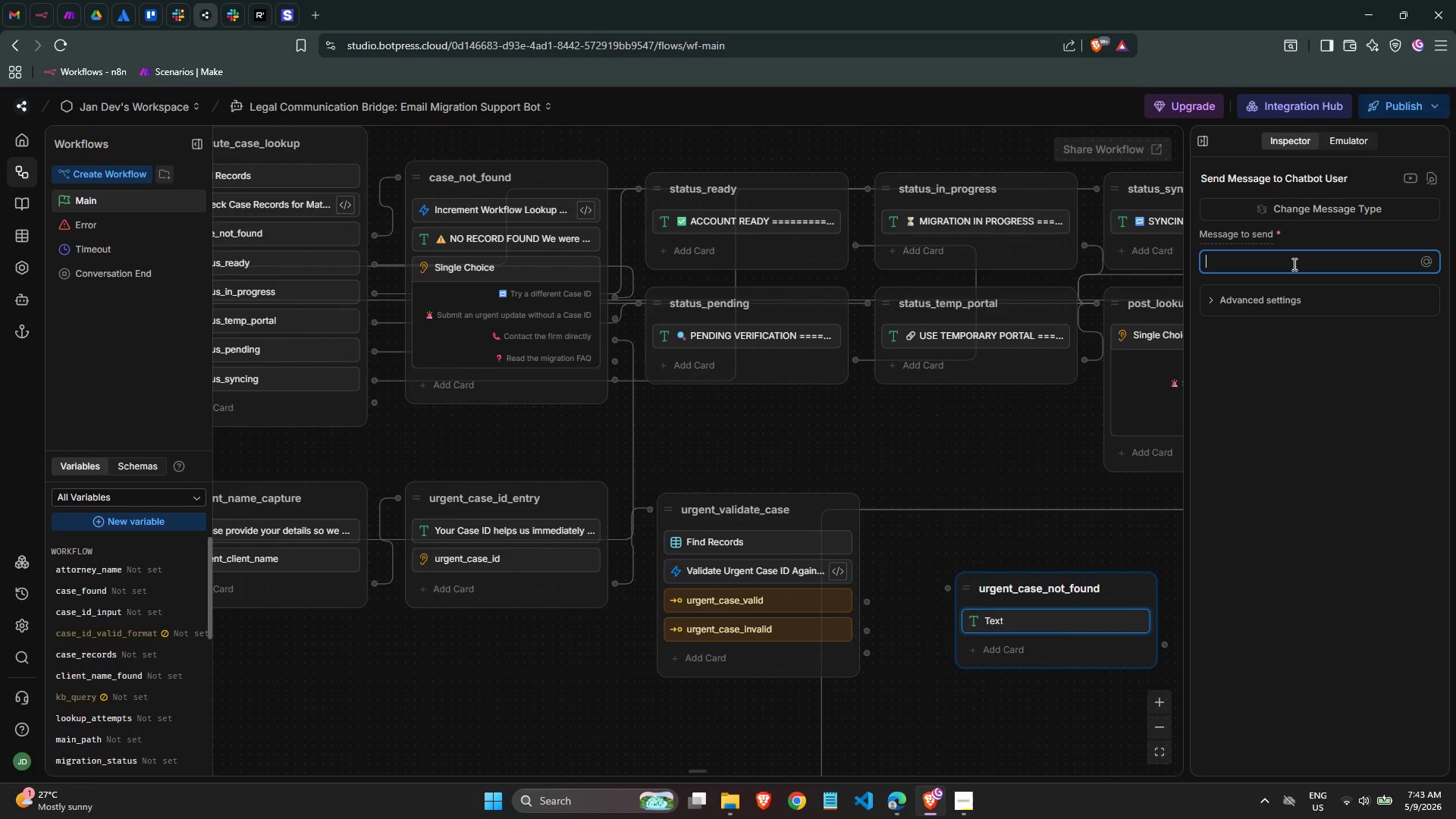 
key(Meta+Period)
 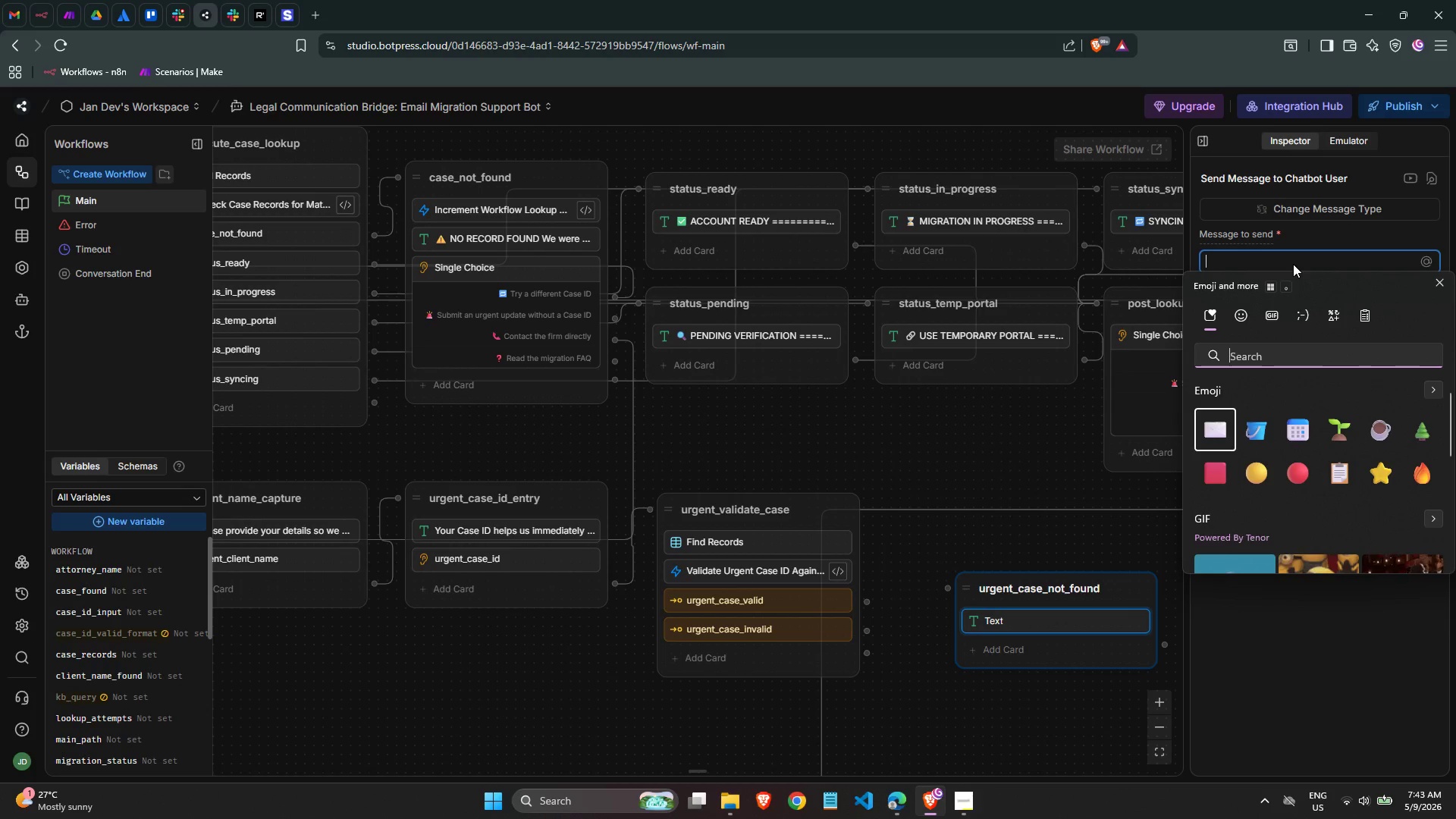 
type(warnin)
 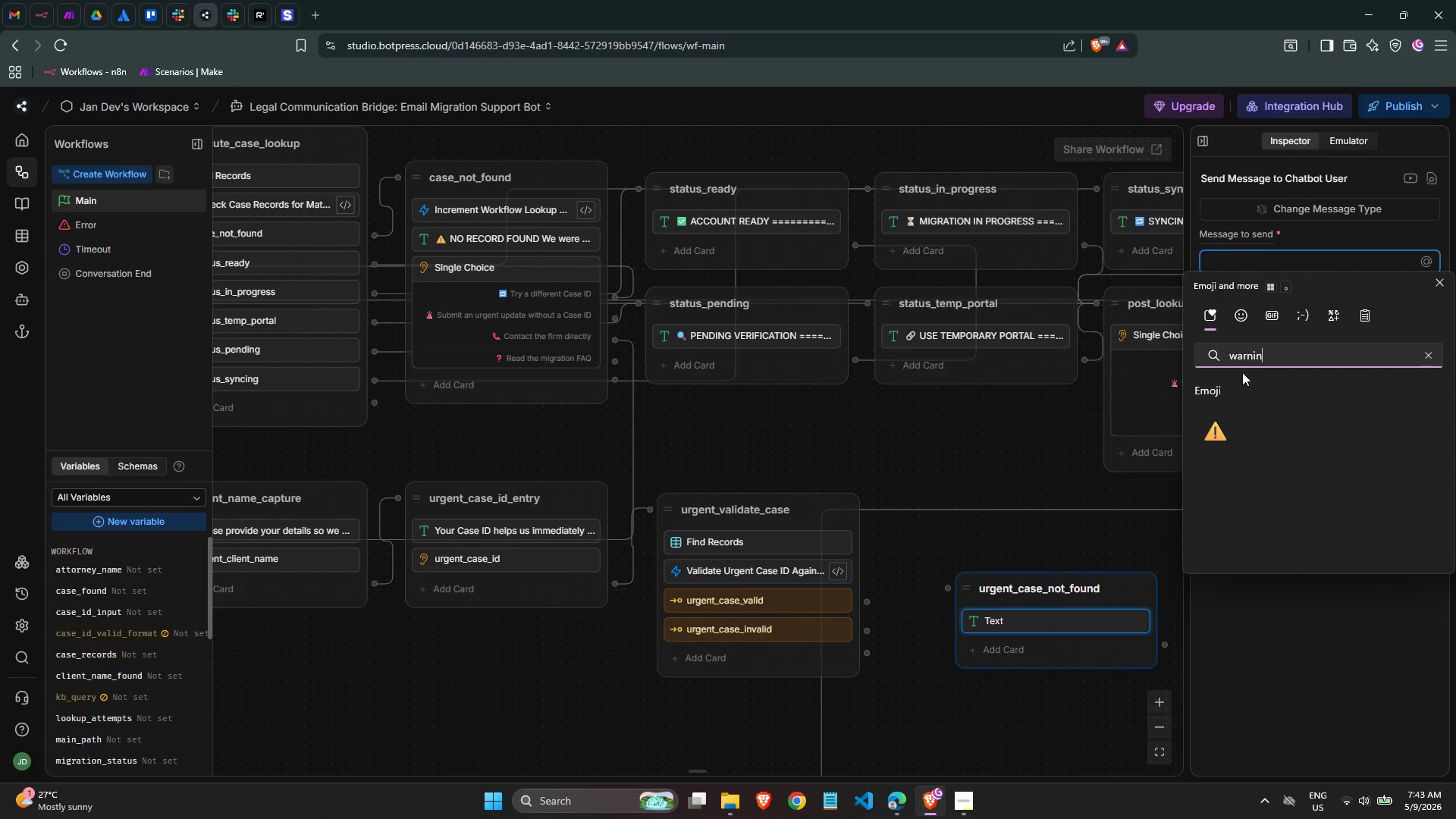 
left_click([1218, 431])
 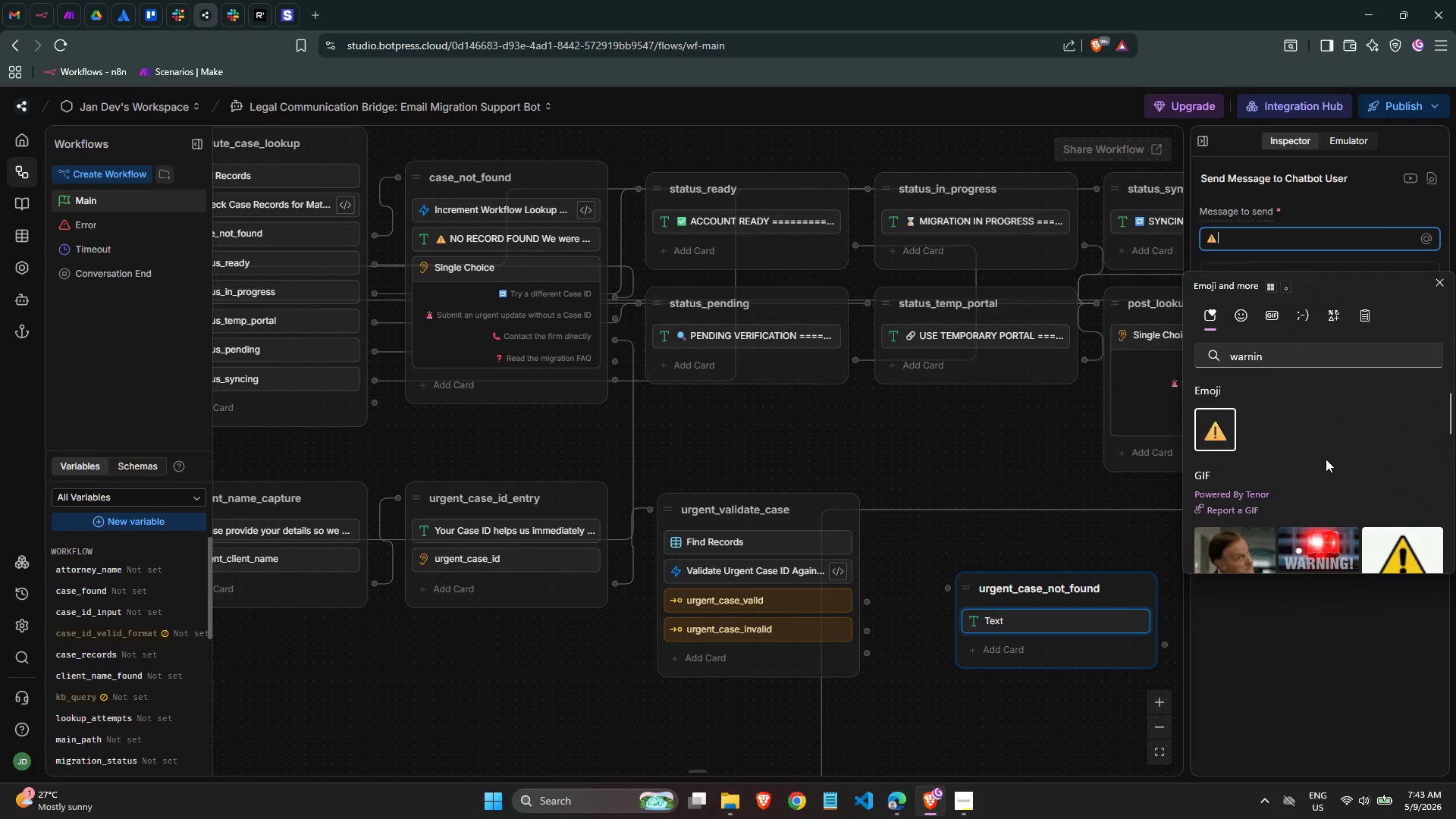 
type( CASE ID NOT )
 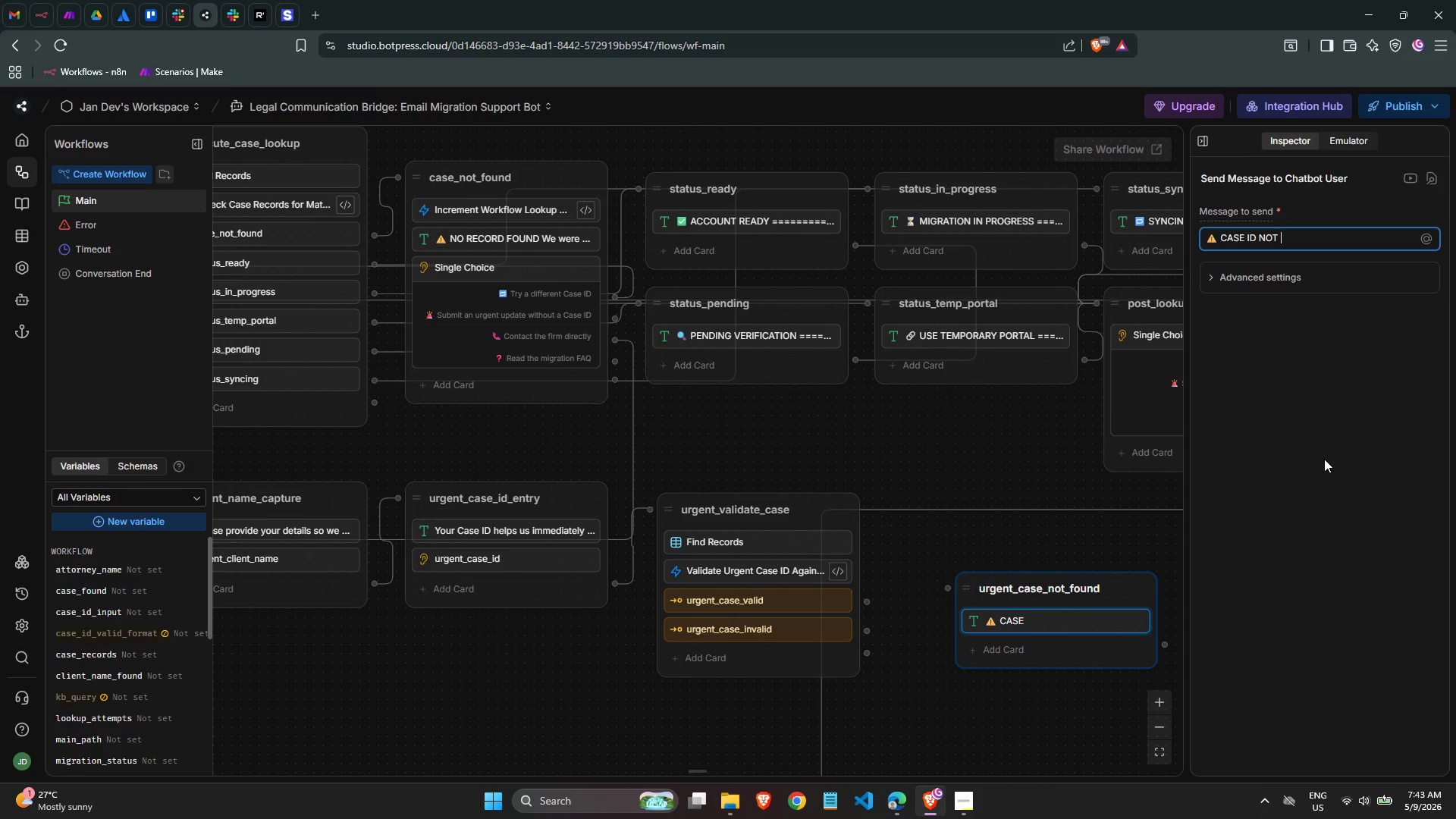 
type(FOUND)
 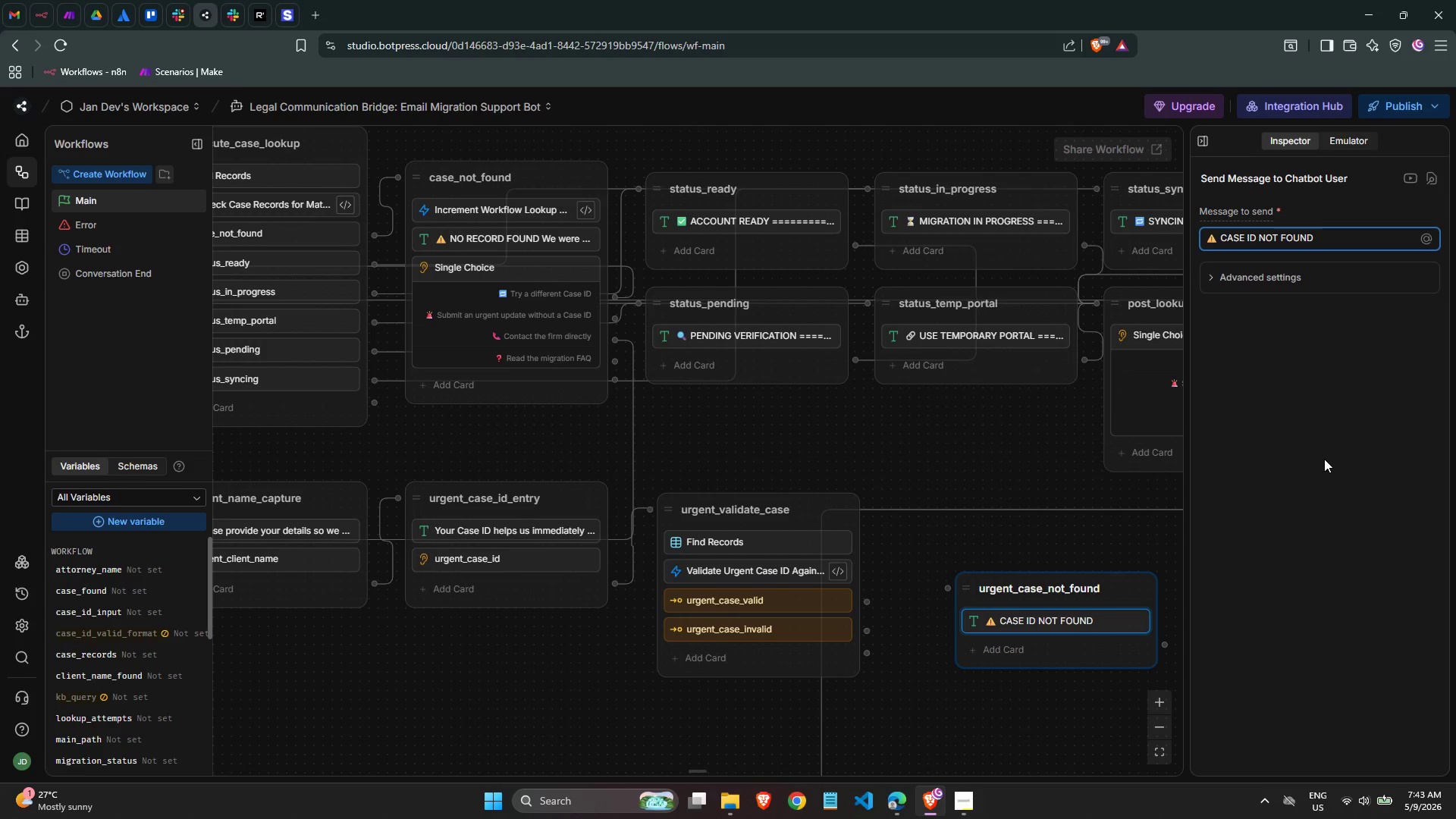 
key(Enter)
 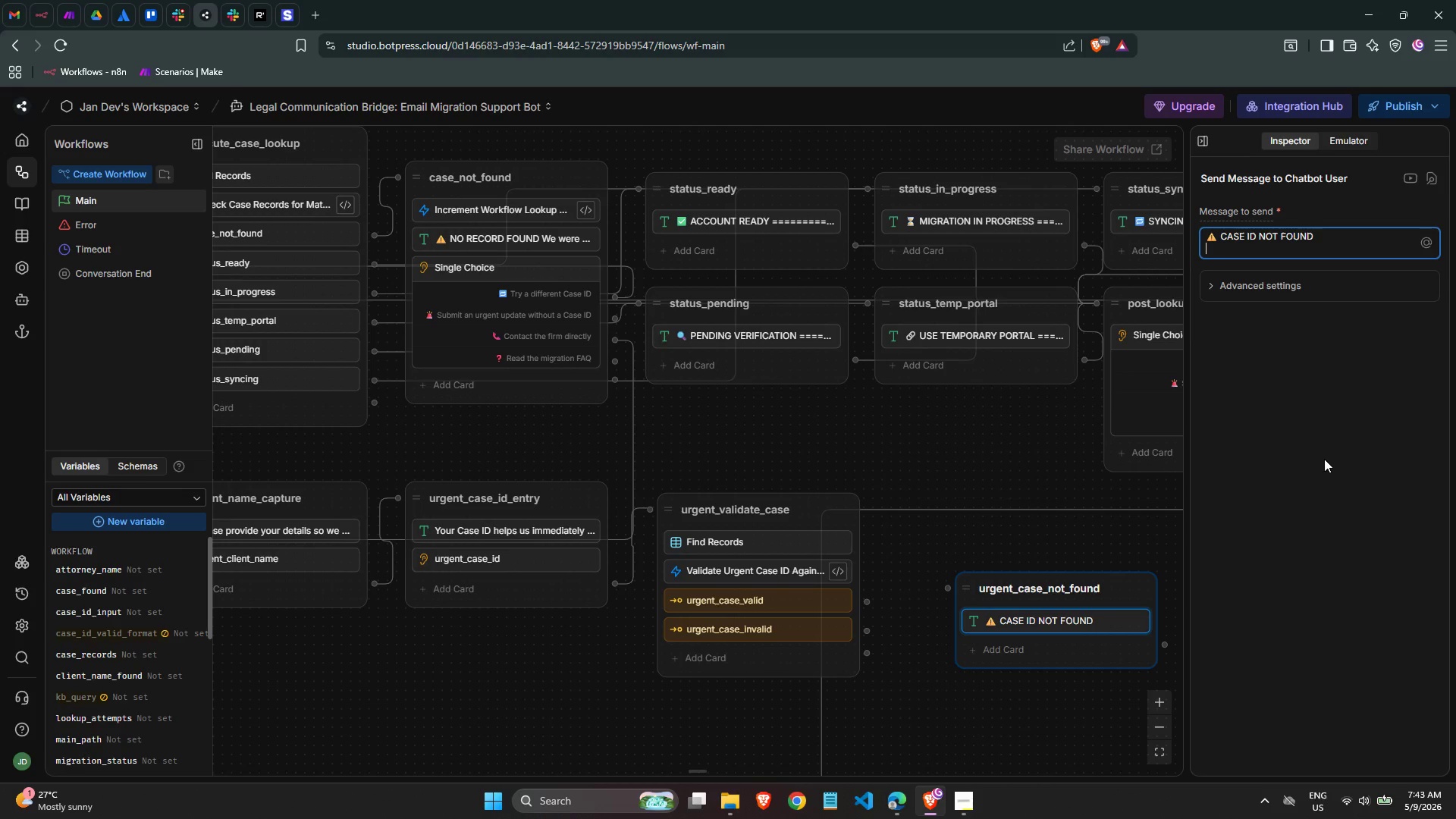 
key(Enter)
 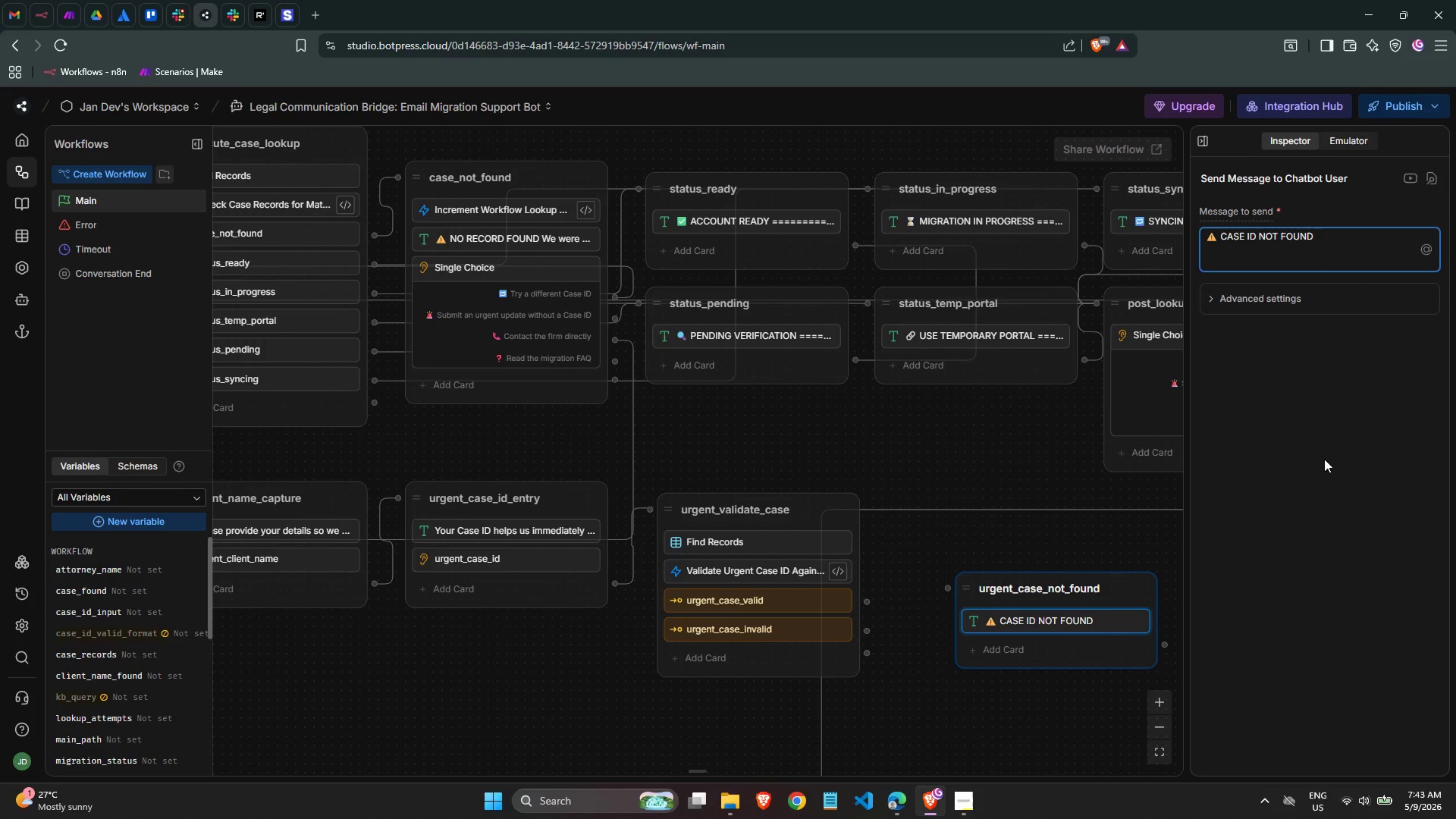 
type(We could)
 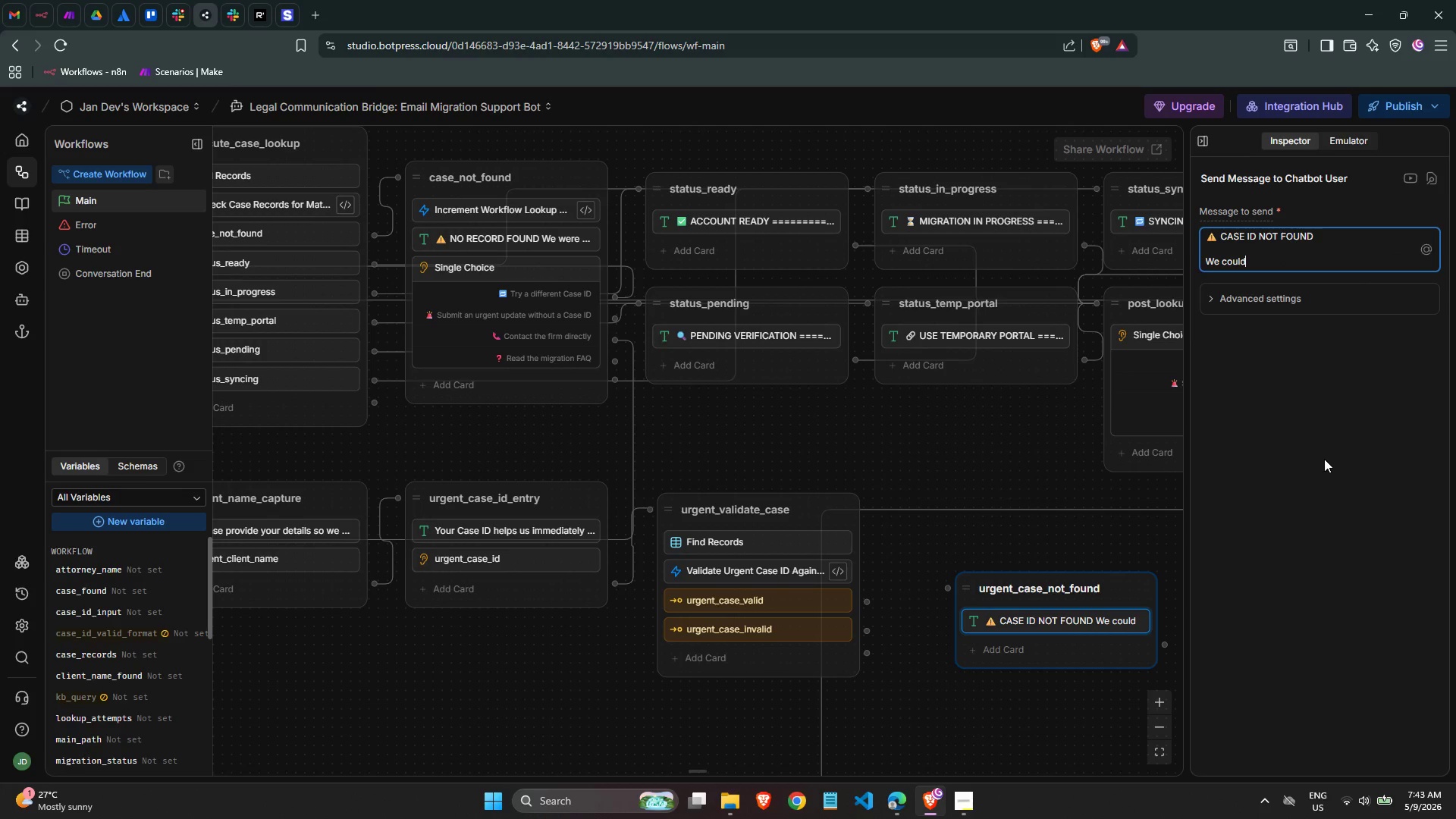 
type(n't verify Case ID ")
 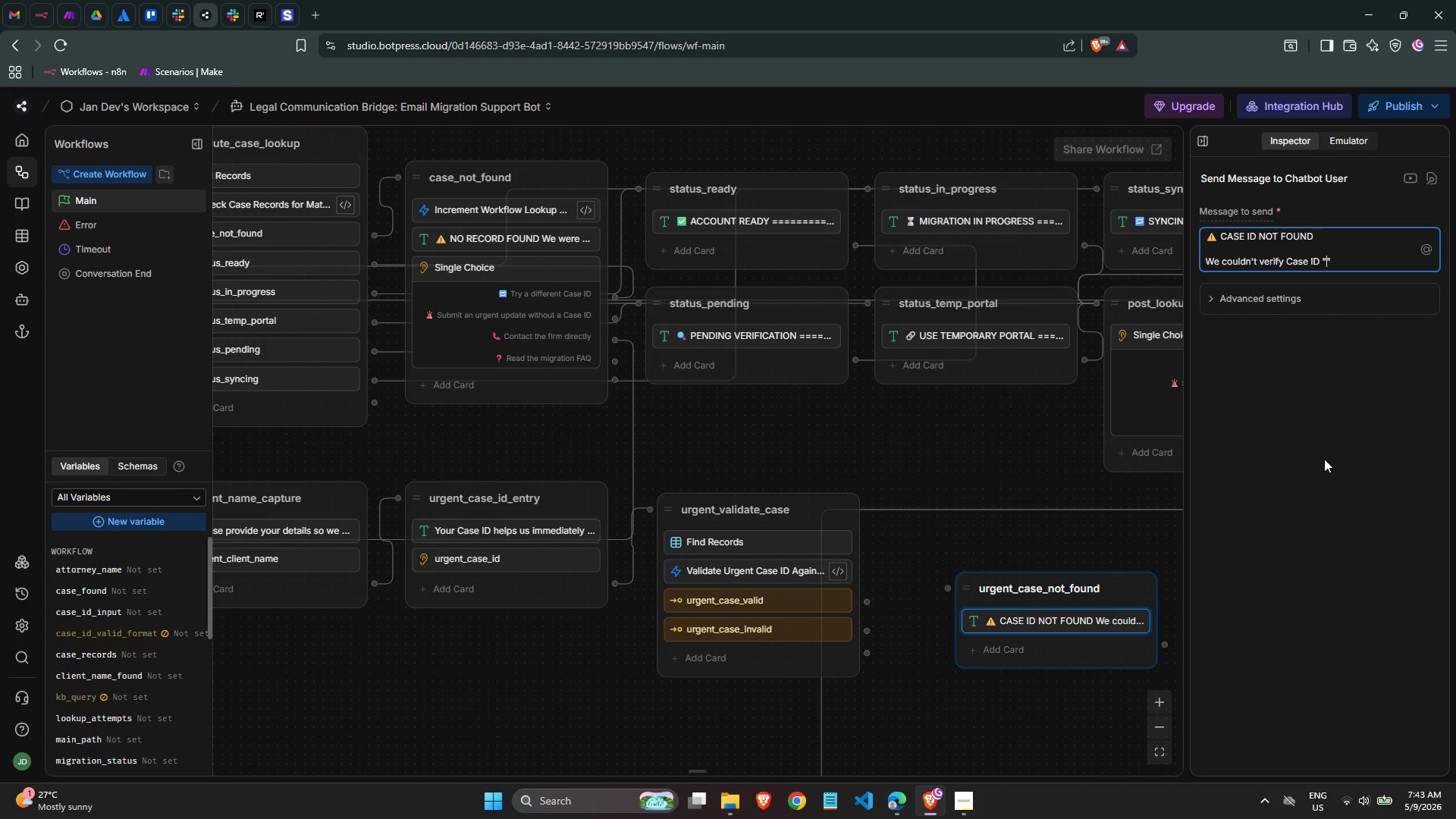 
wait(6.56)
 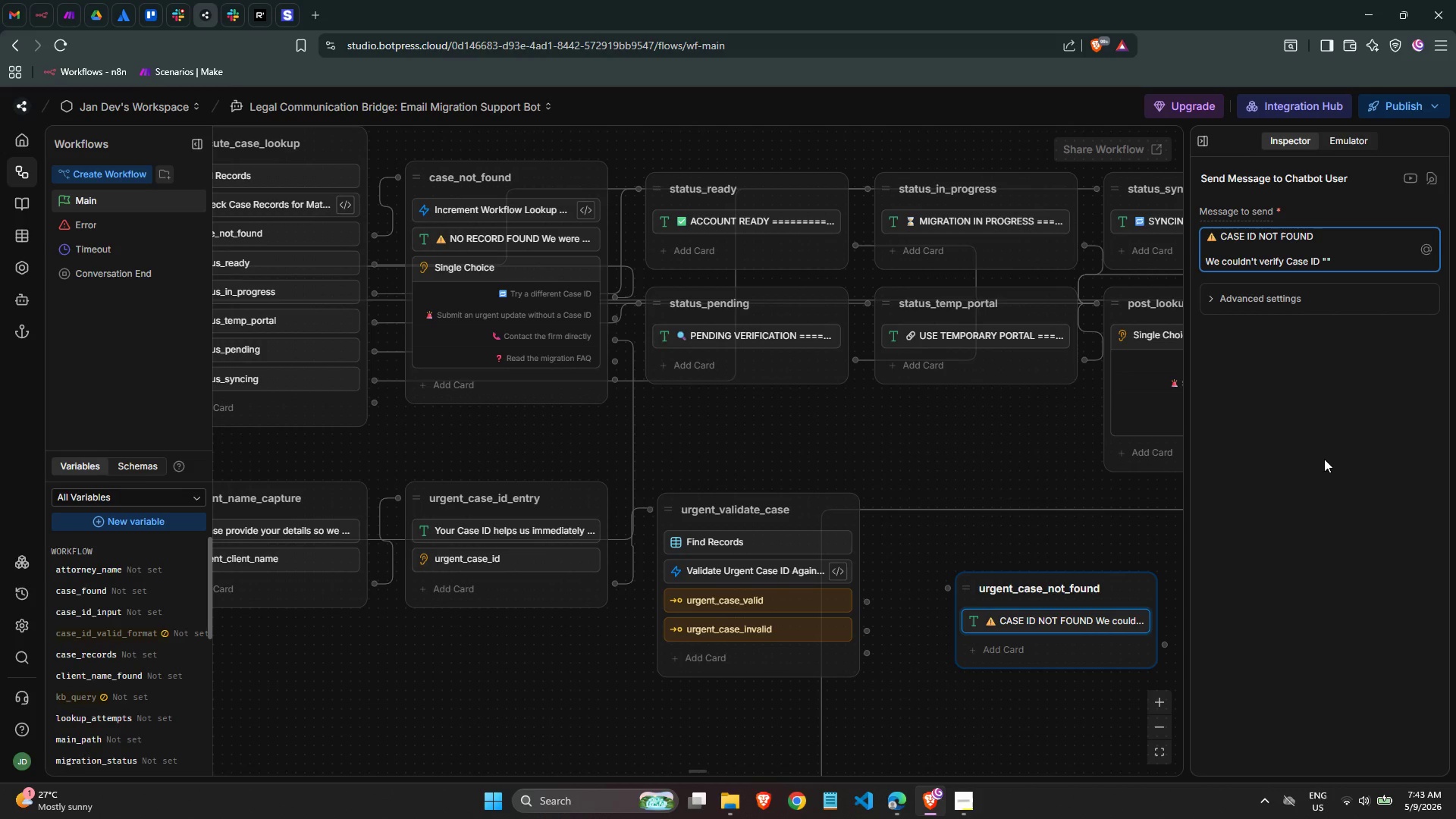 
key(Shift+BracketLeft)
 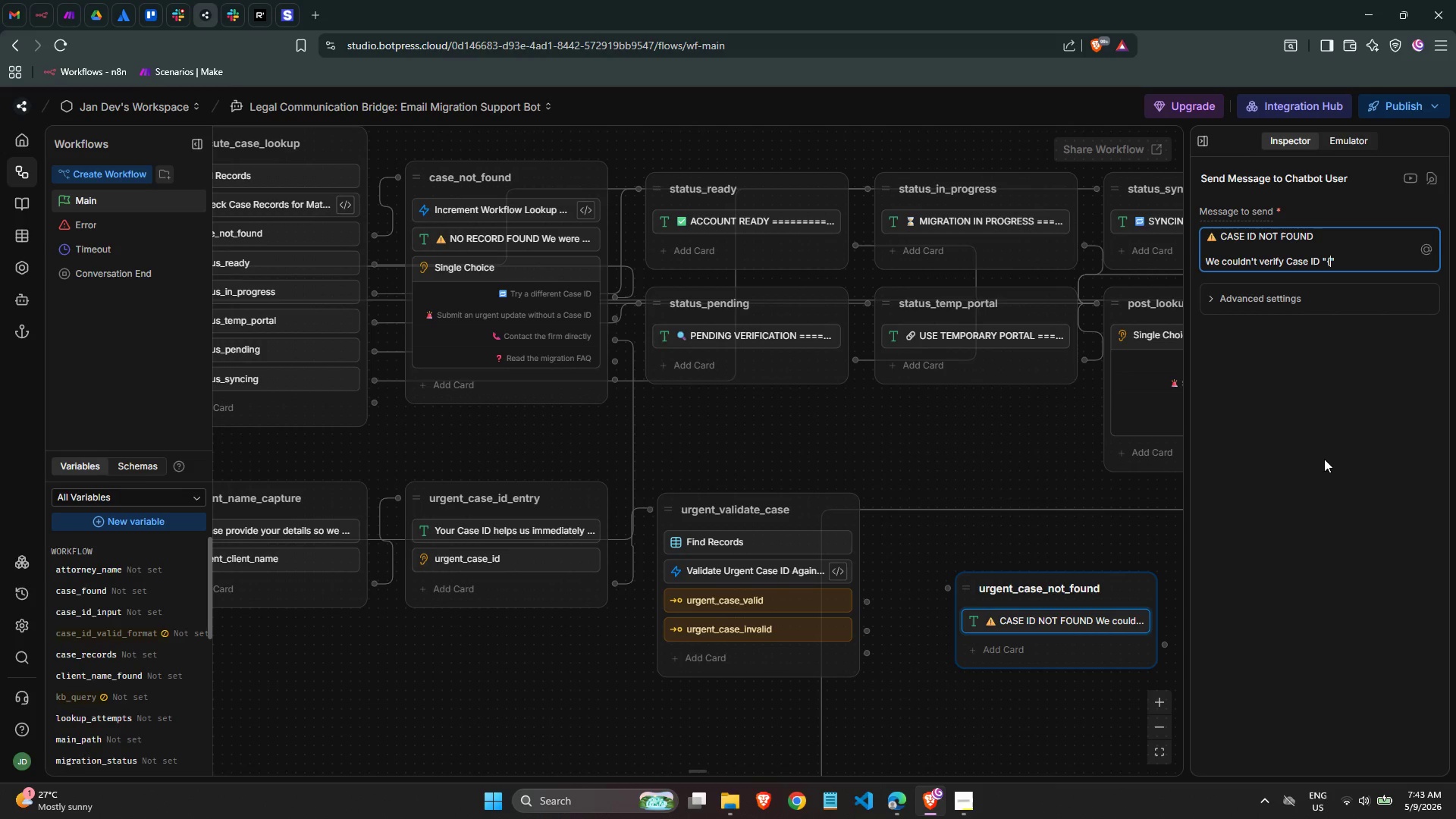 
key(Shift+BracketLeft)
 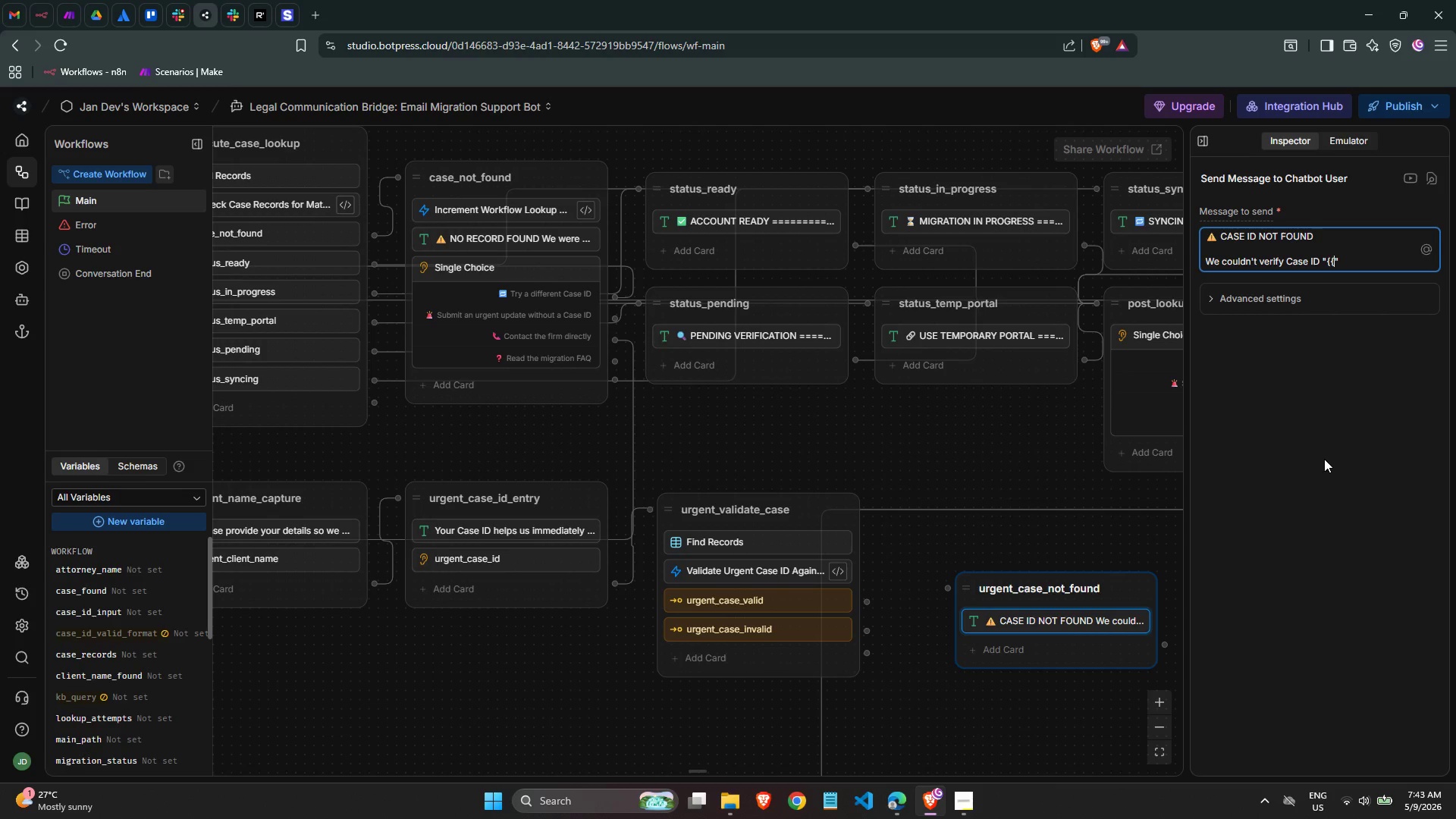 
key(Shift+BracketRight)
 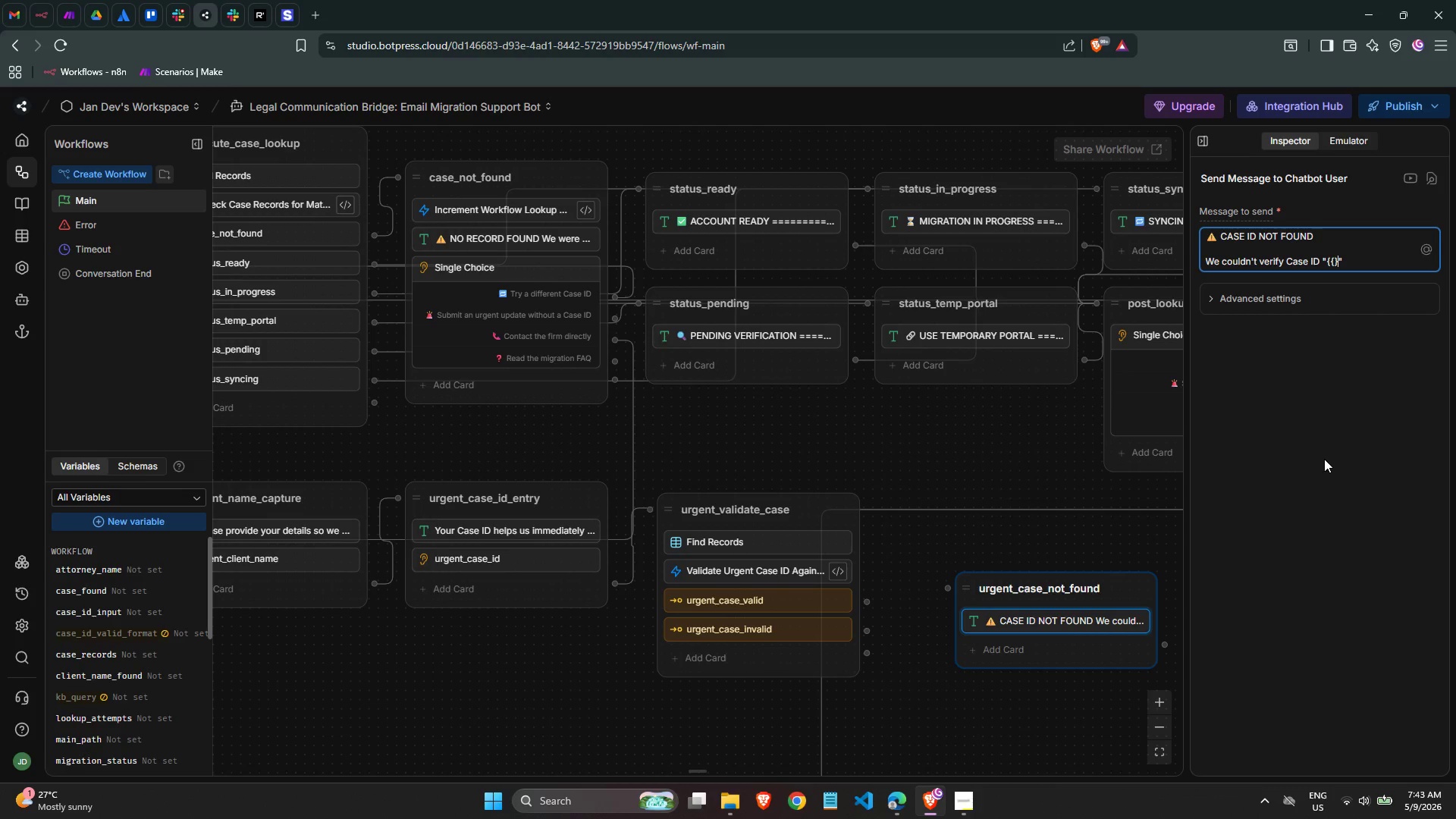 
key(Shift+BracketRight)
 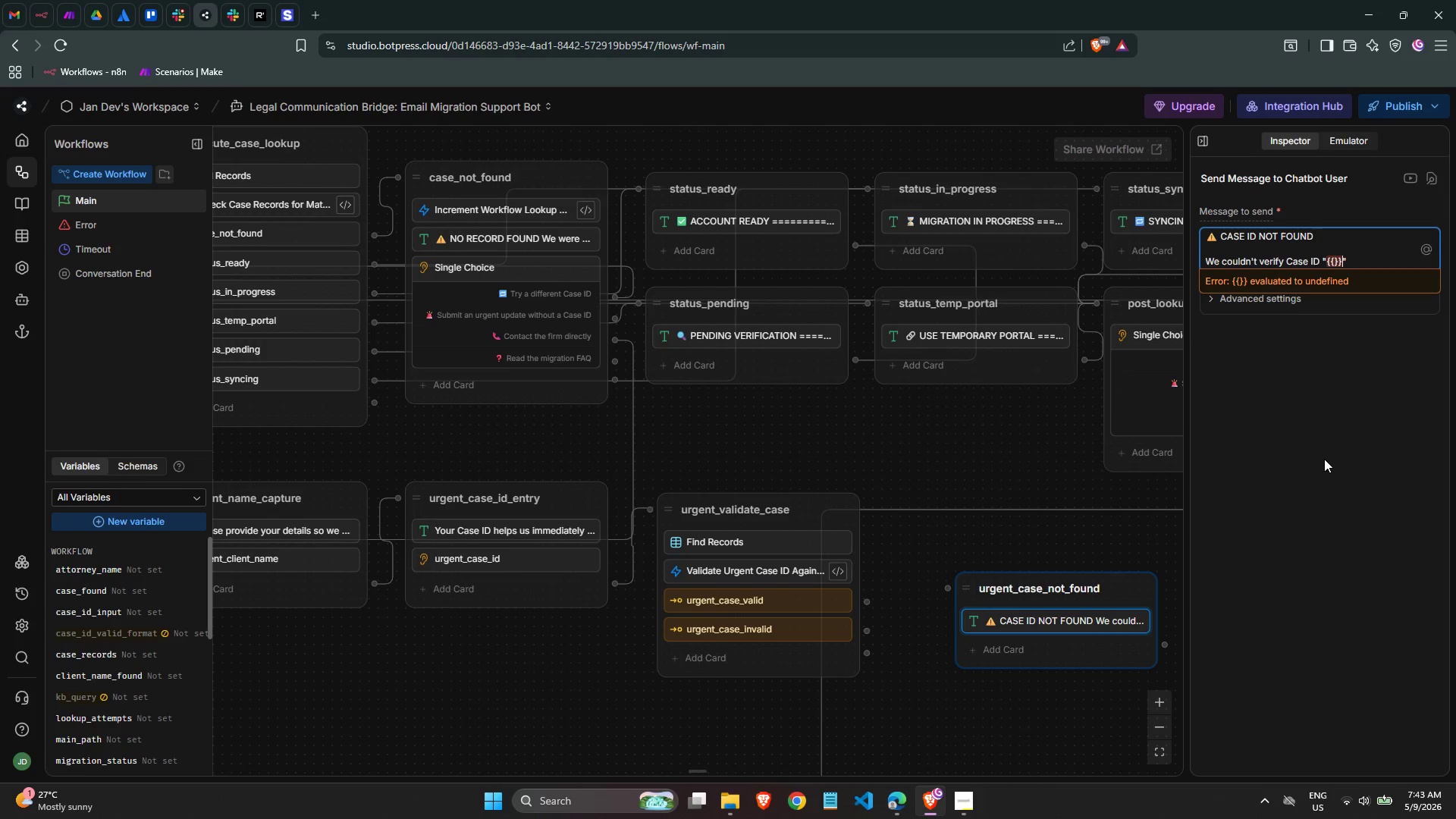 
key(ArrowLeft)
 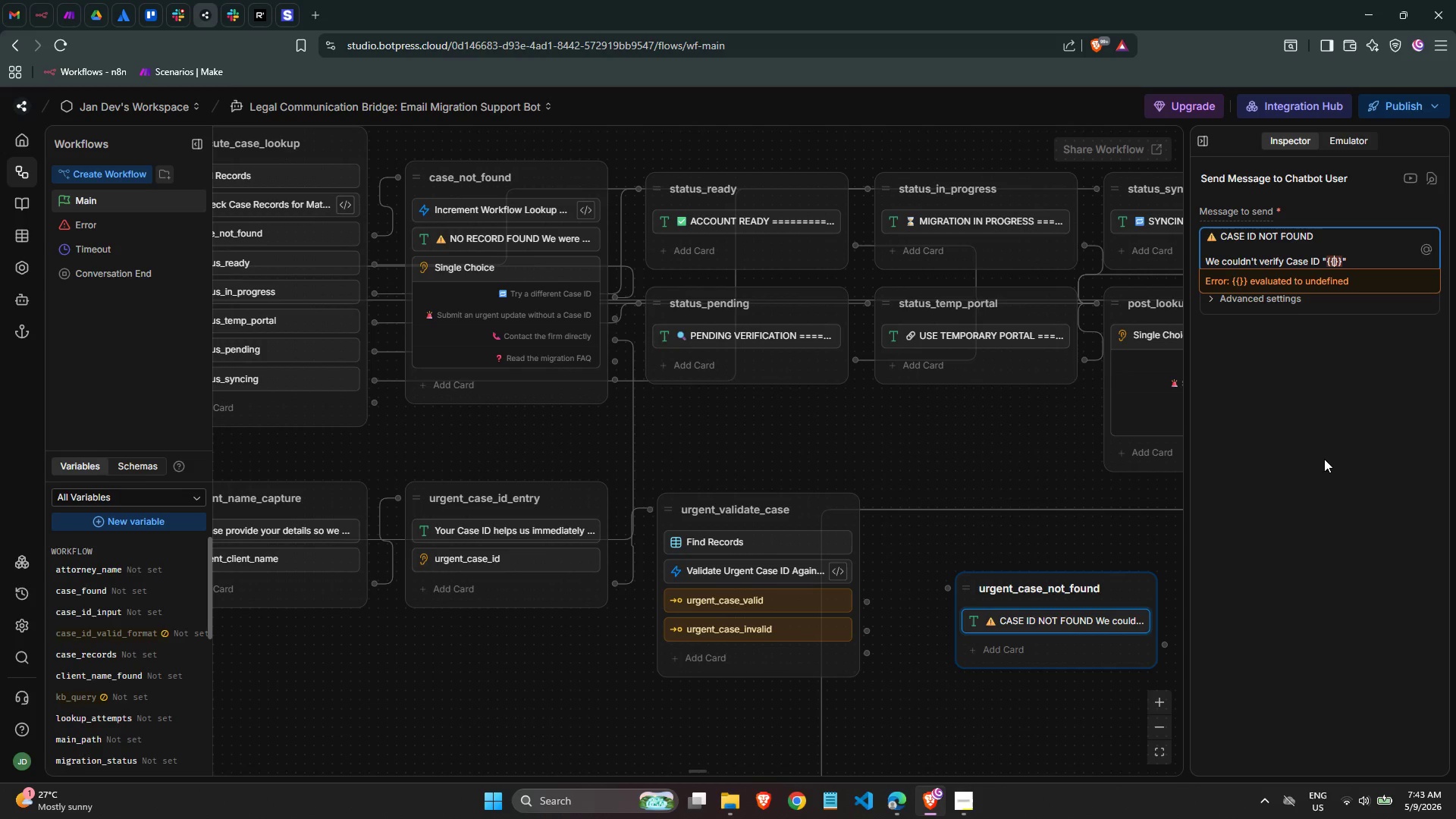 
key(ArrowLeft)
 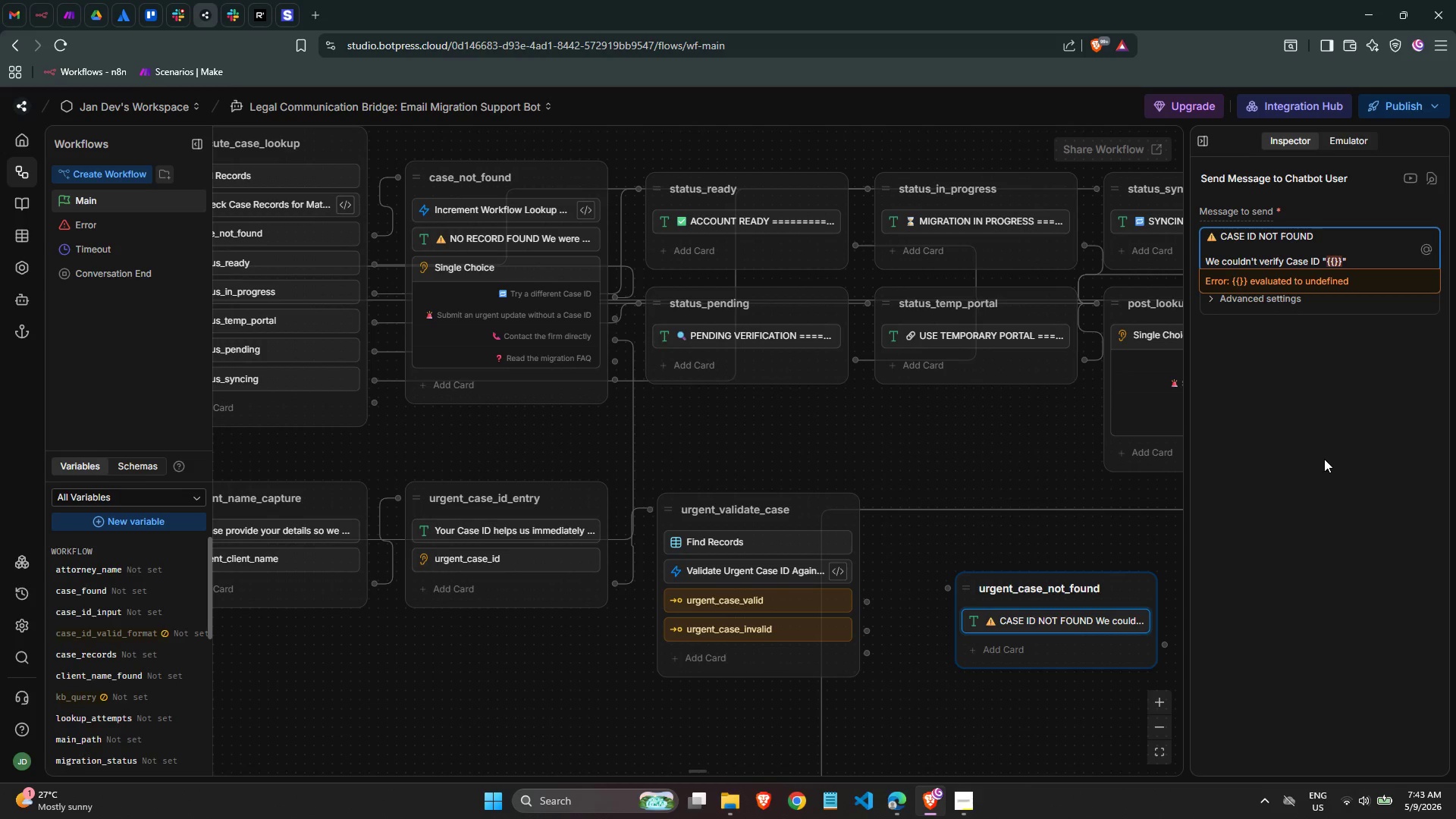 
type(work)
 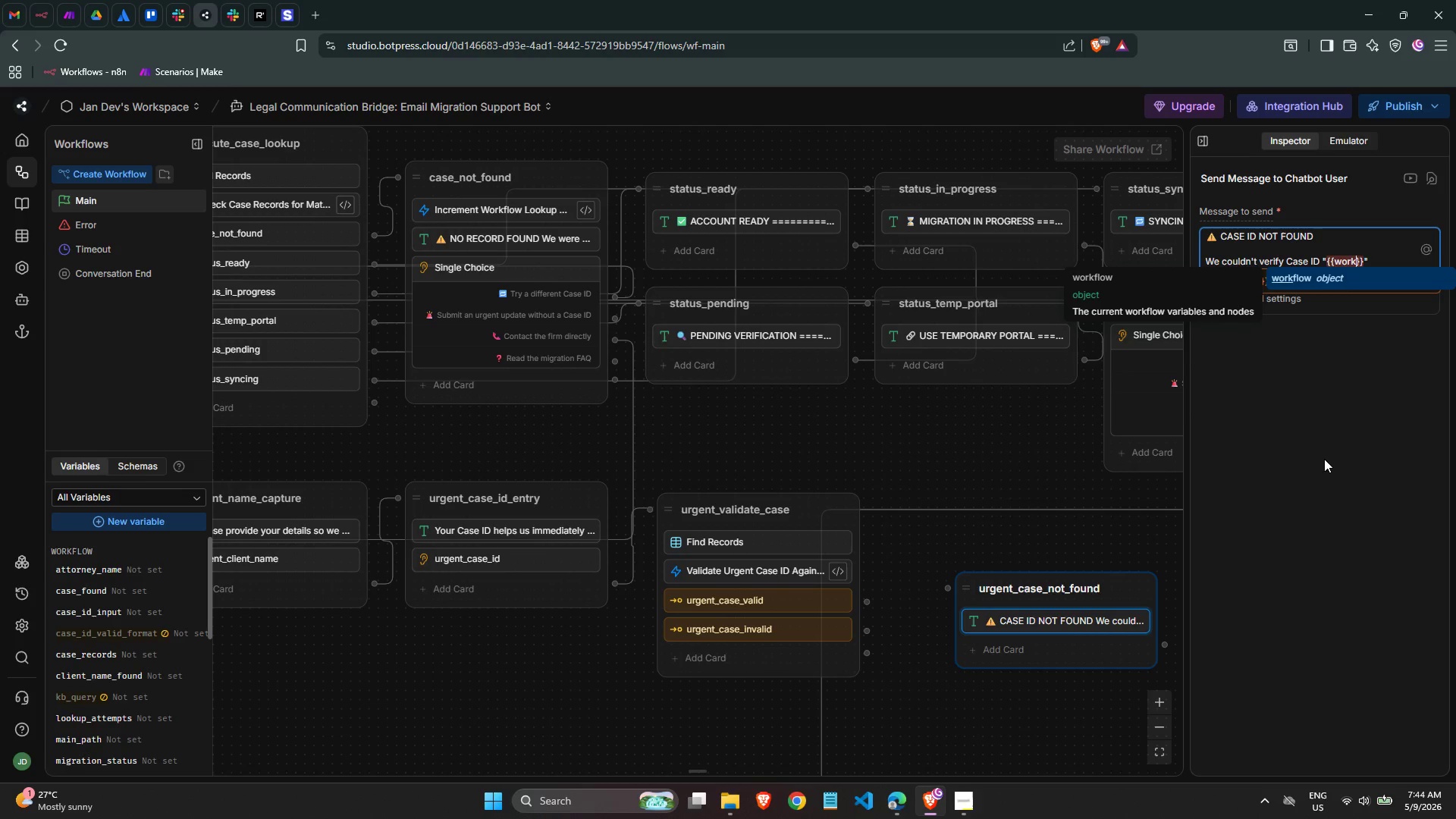 
wait(5.81)
 